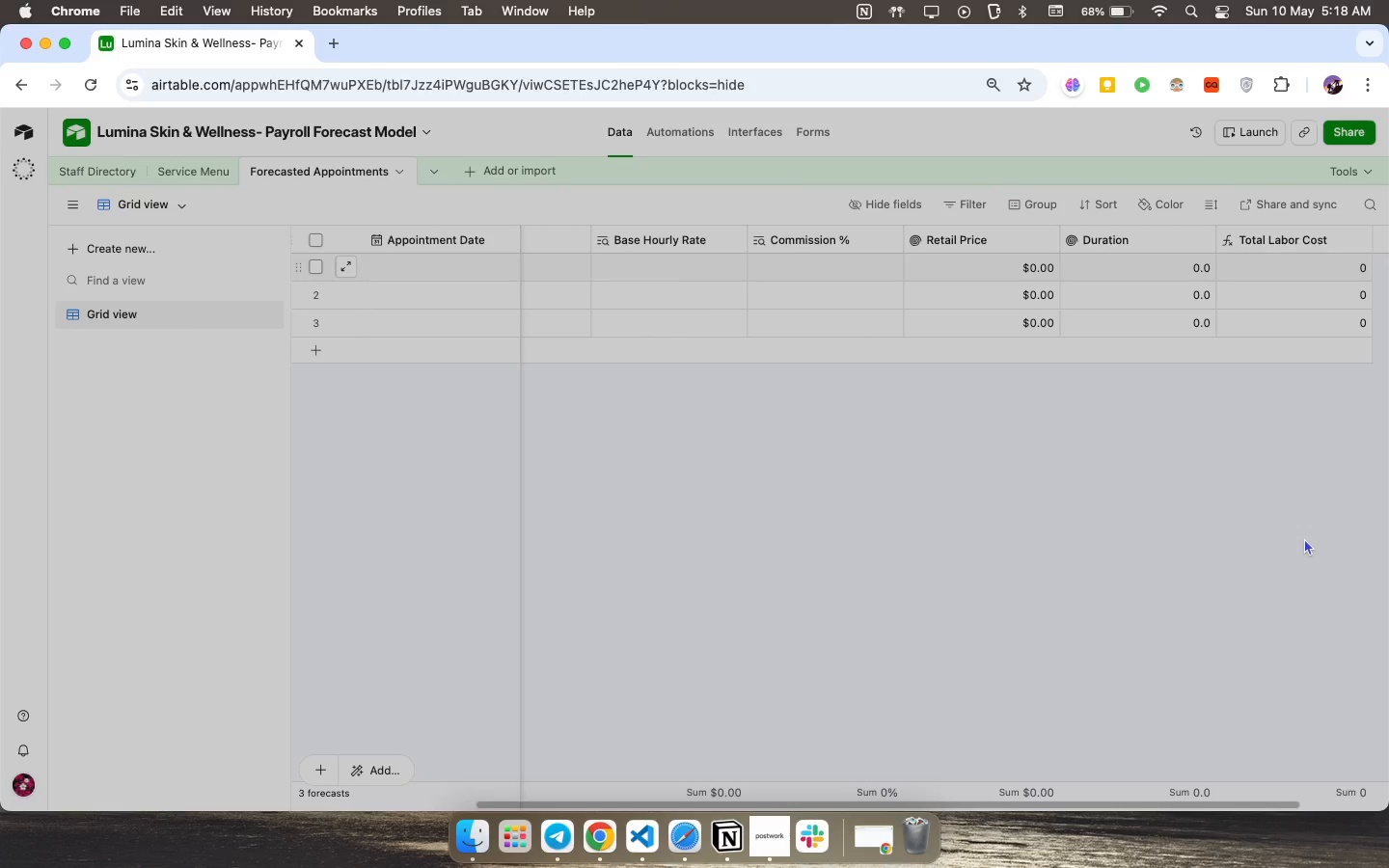 
left_click([96, 176])
 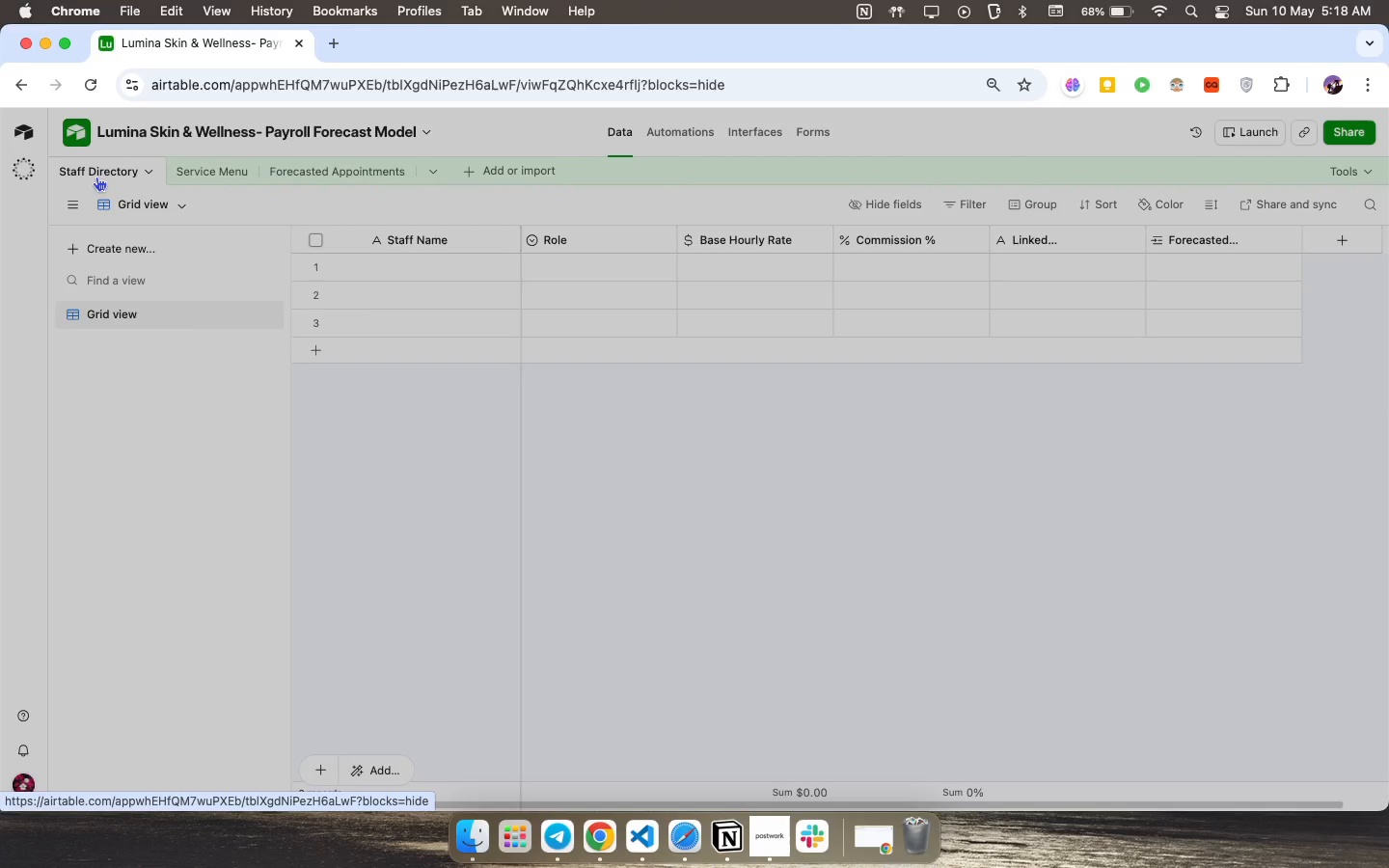 
scroll: coordinate [1154, 228], scroll_direction: up, amount: 6.0
 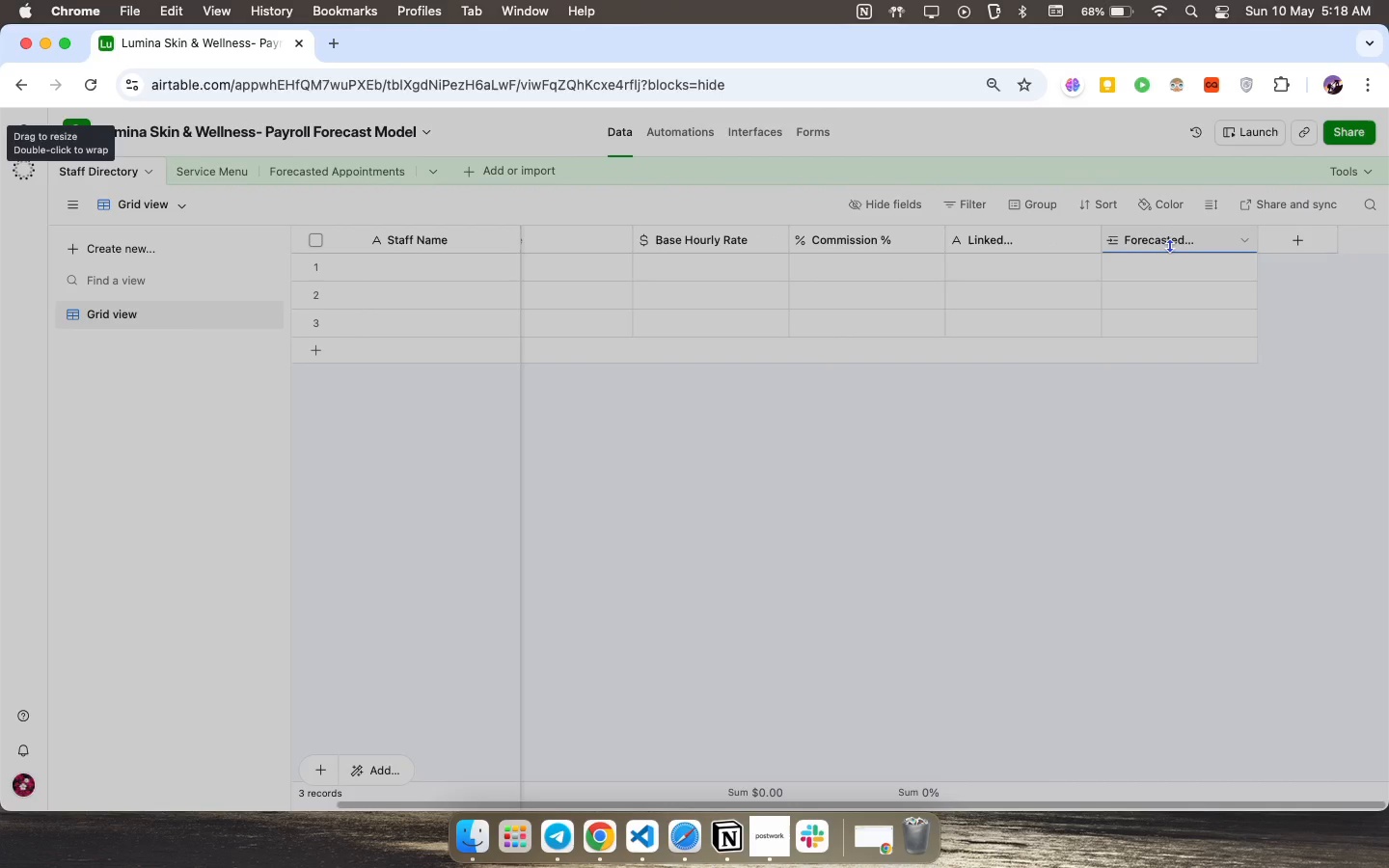 
wait(6.06)
 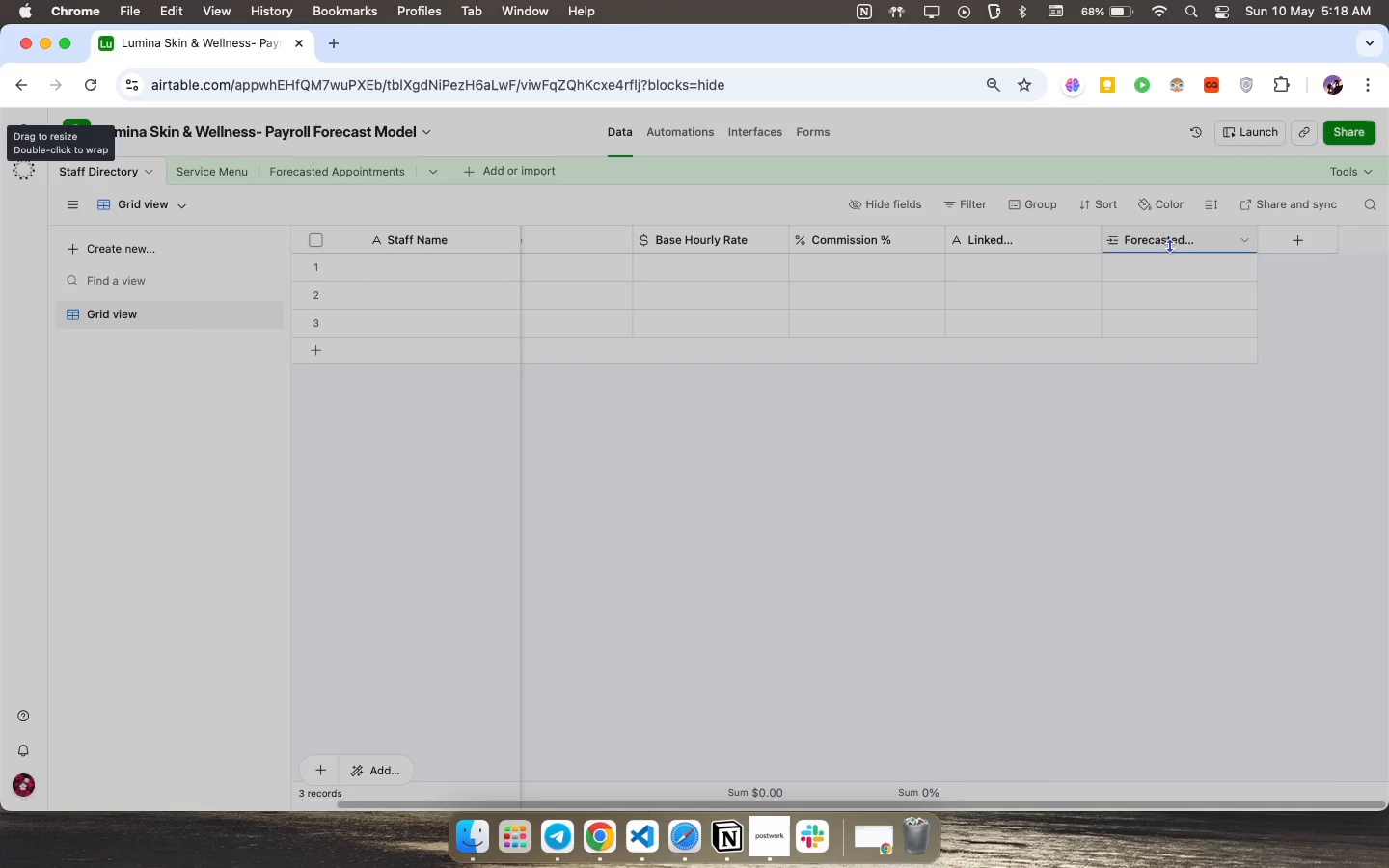 
double_click([1144, 237])
 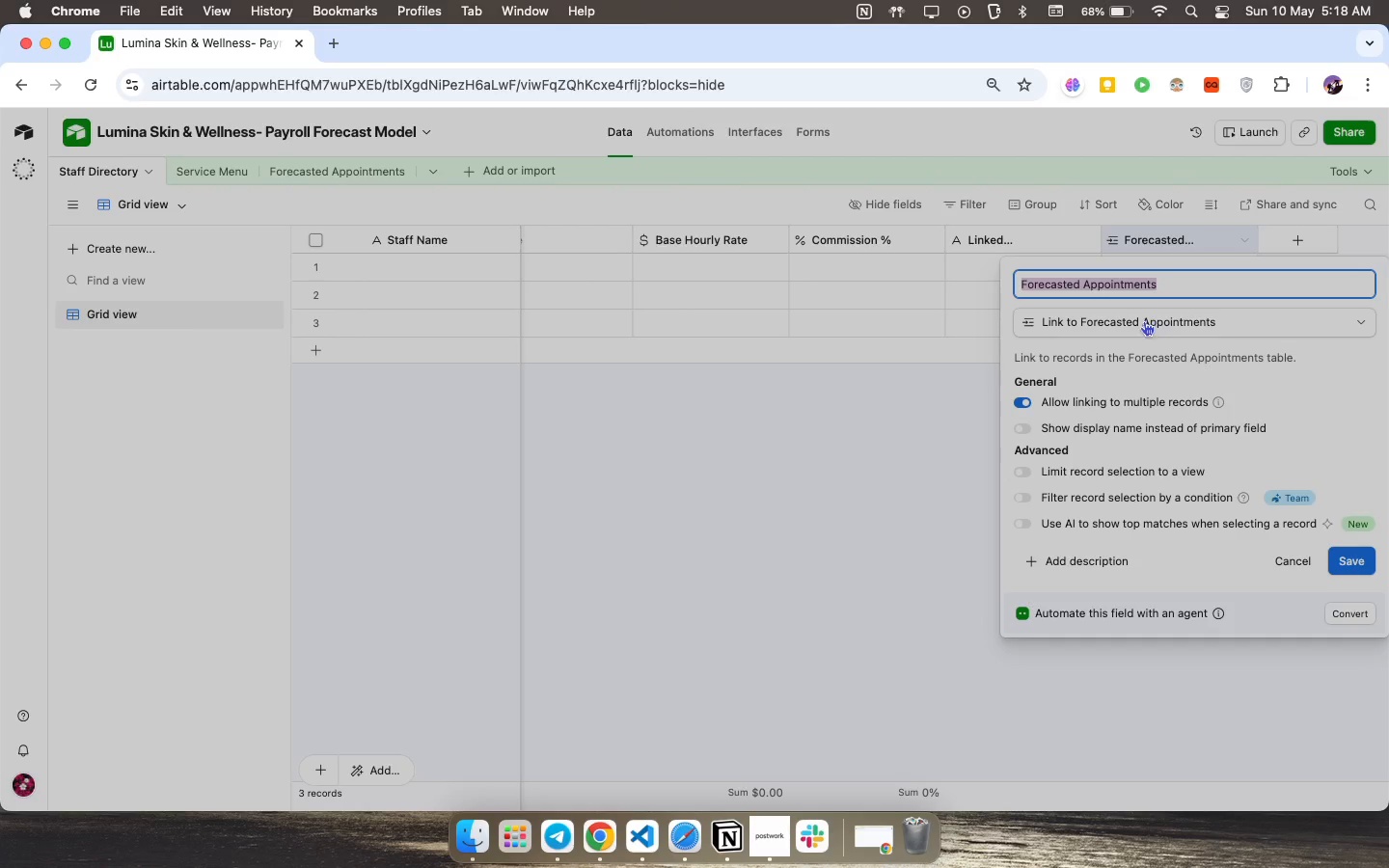 
left_click([965, 422])
 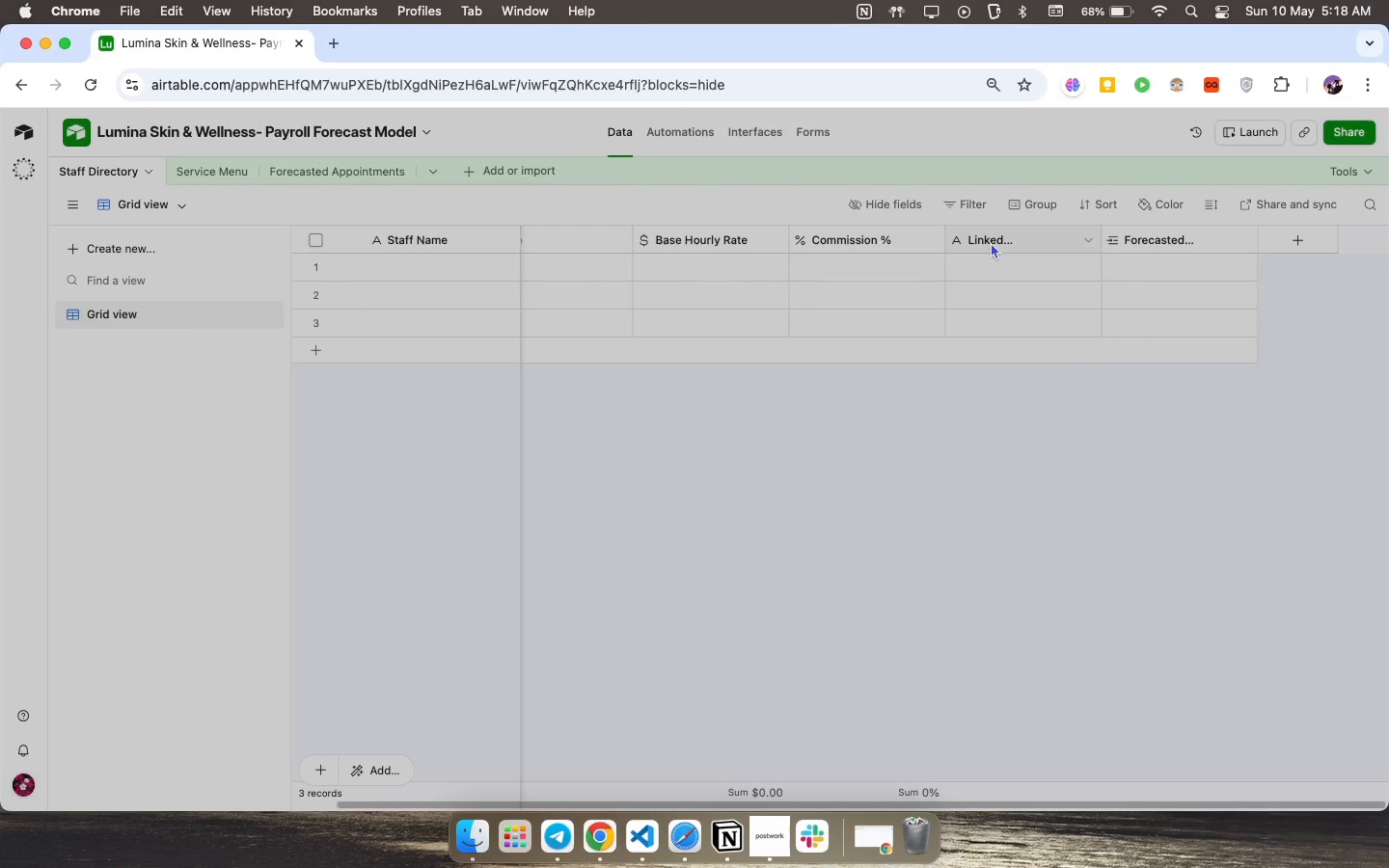 
double_click([991, 242])
 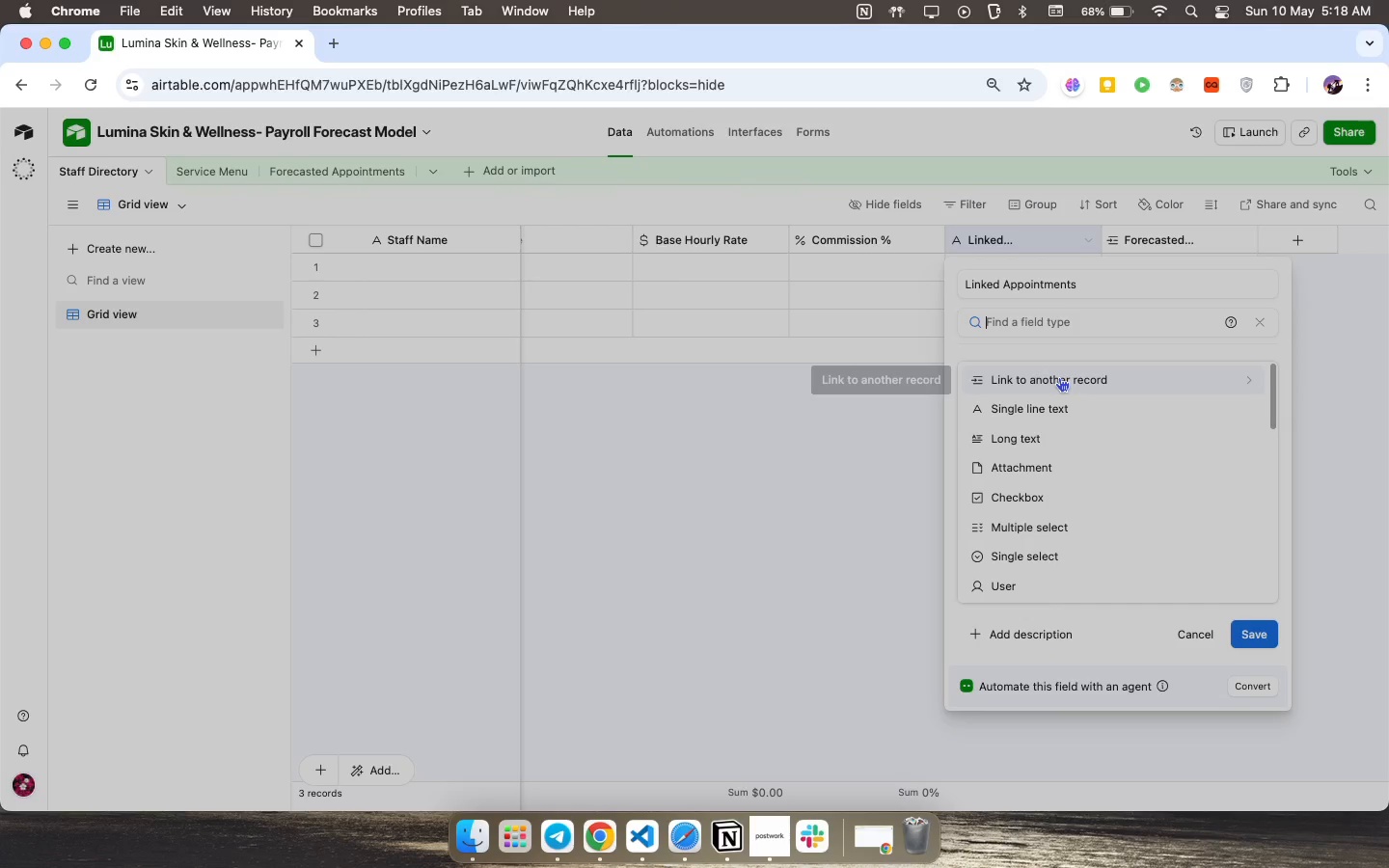 
left_click([1059, 377])
 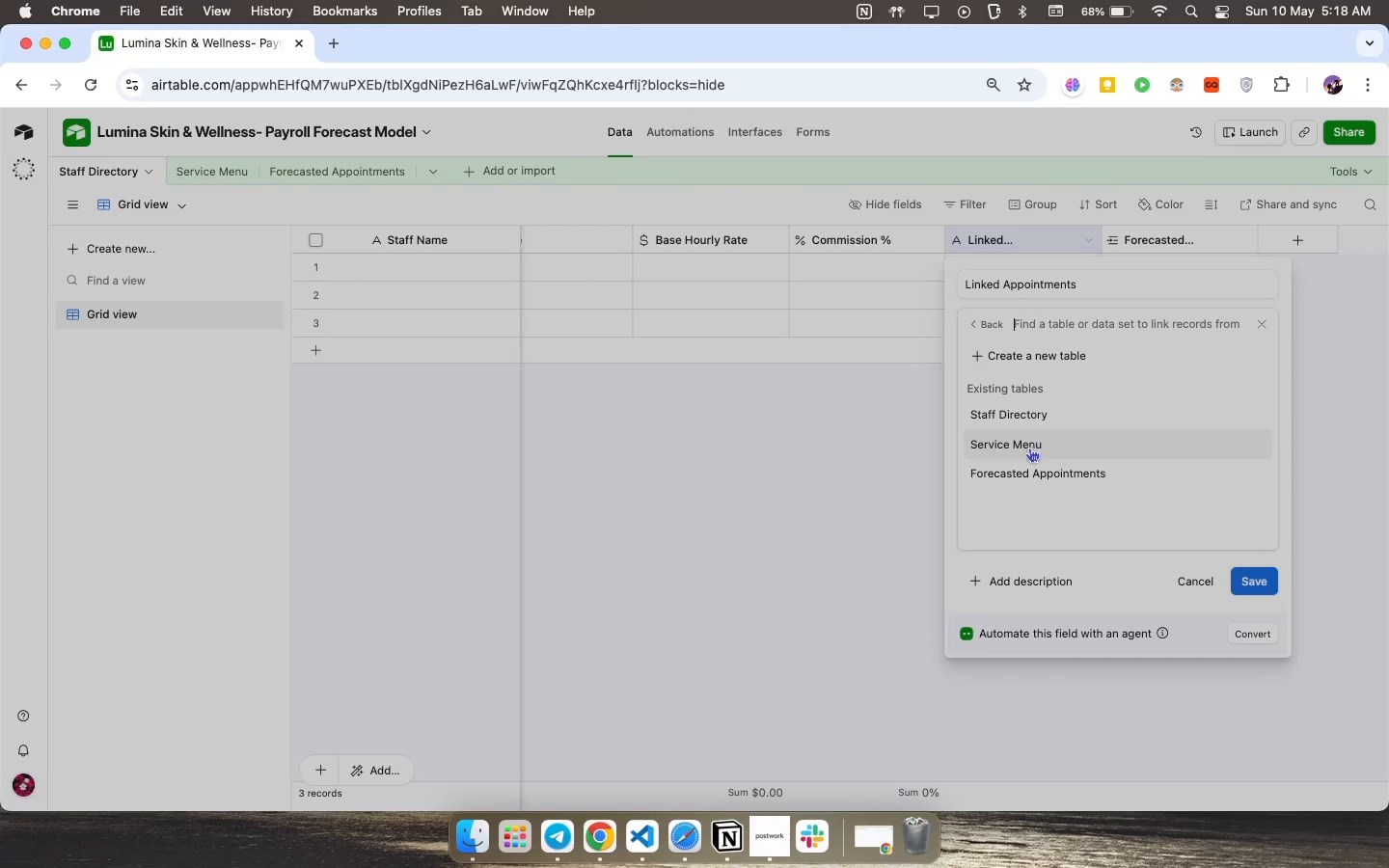 
mouse_move([1053, 489])
 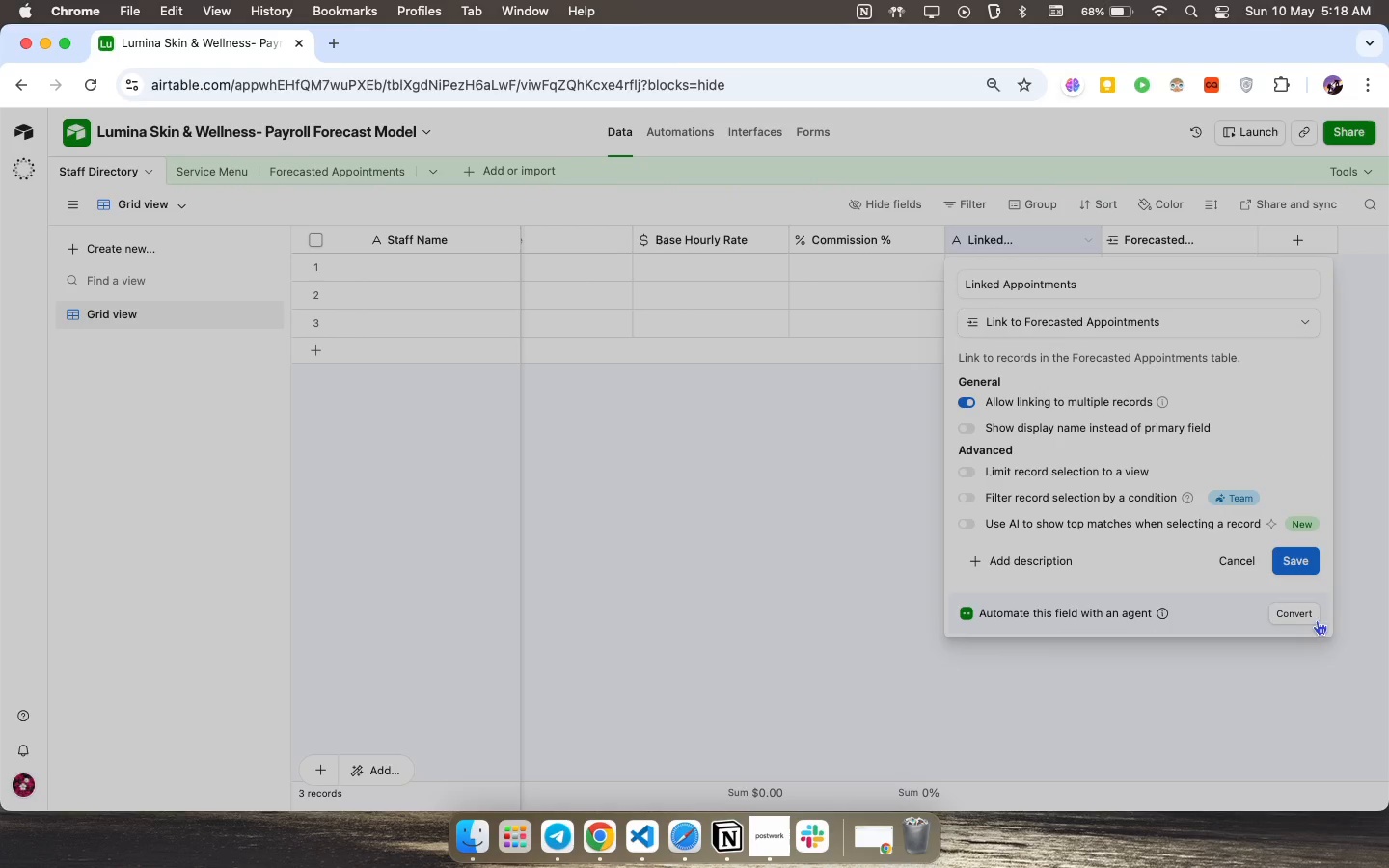 
scroll: coordinate [1131, 520], scroll_direction: down, amount: 5.0
 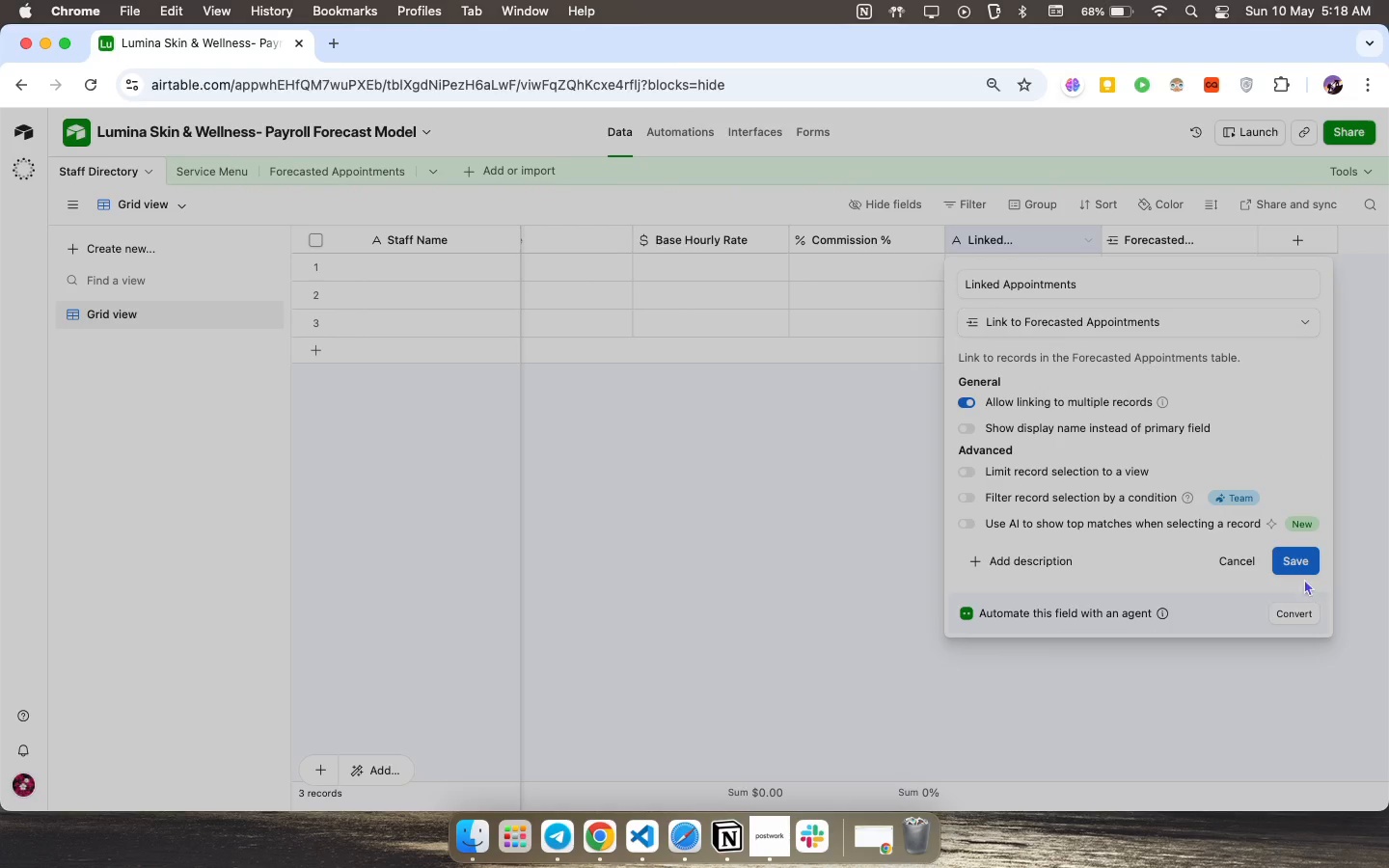 
left_click([1289, 560])
 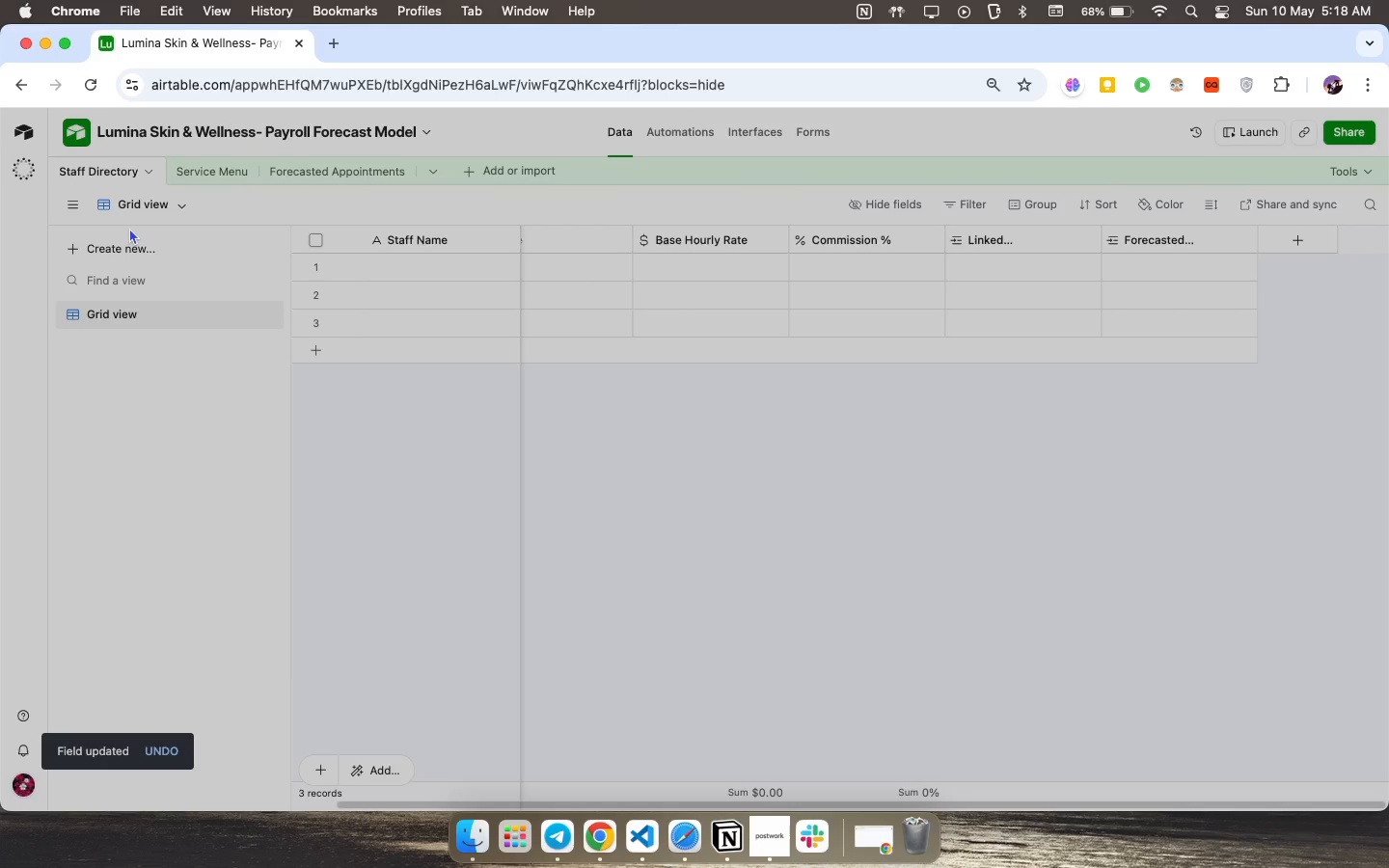 
wait(14.2)
 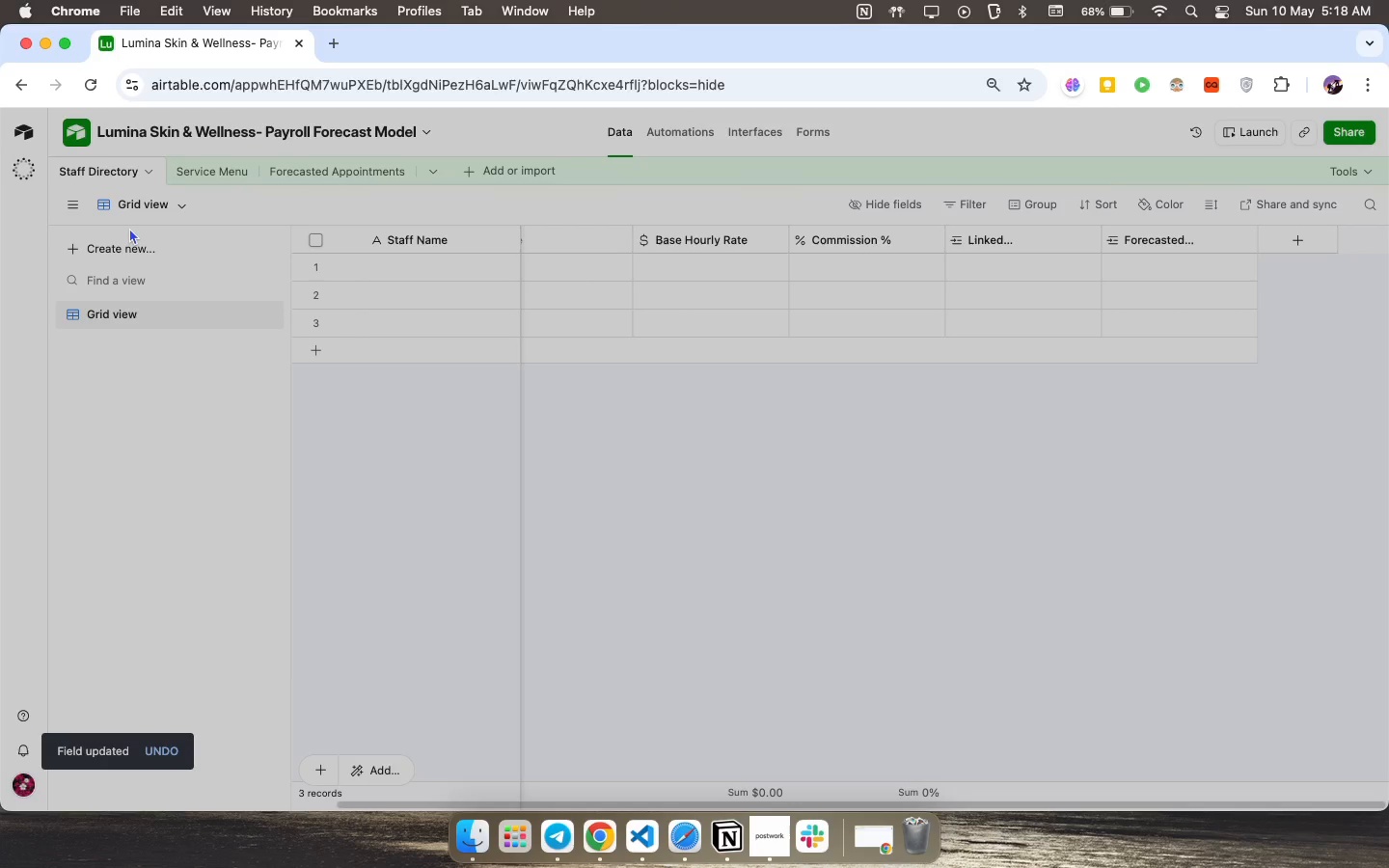 
scroll: coordinate [514, 328], scroll_direction: up, amount: 38.0
 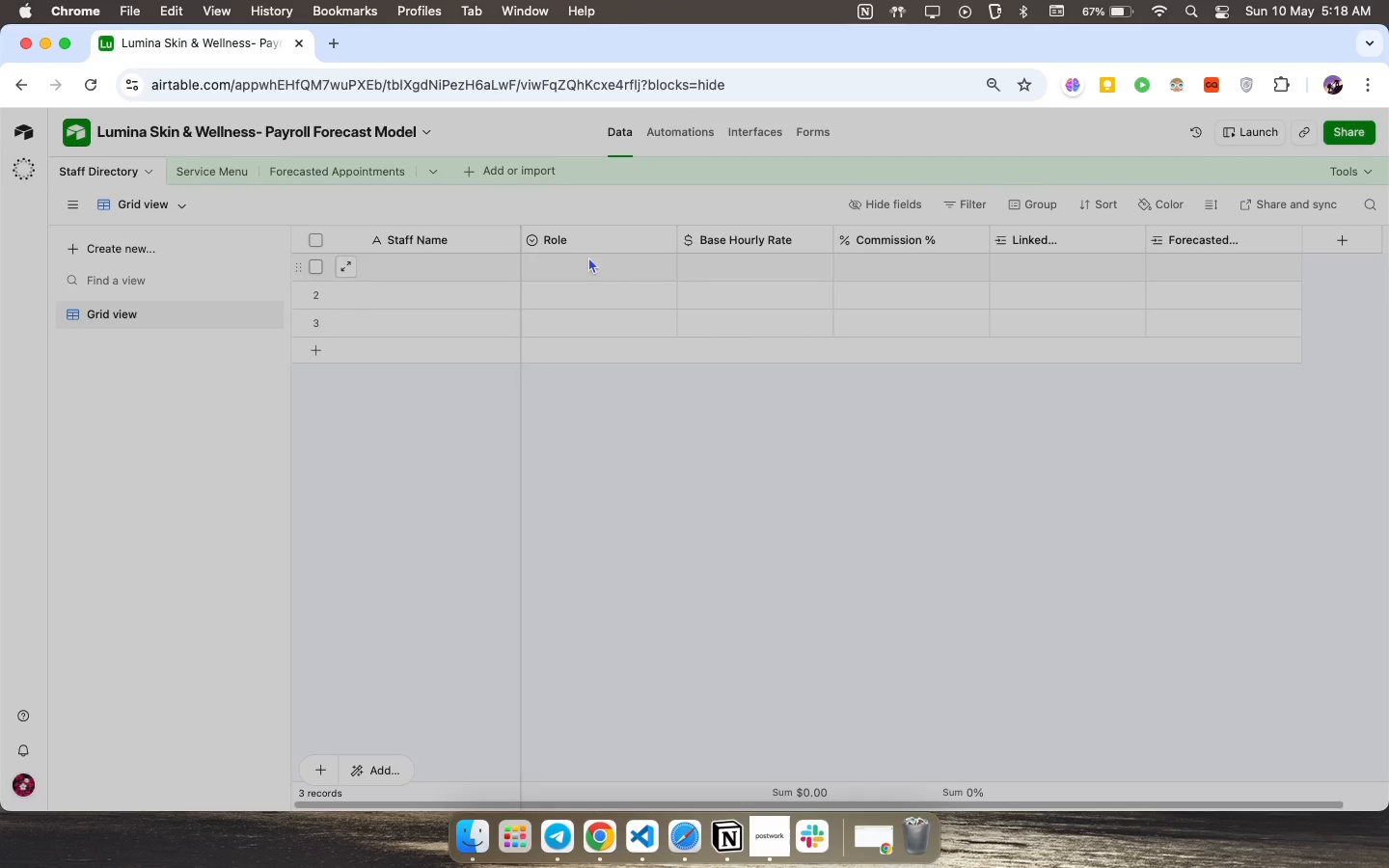 
mouse_move([546, 238])
 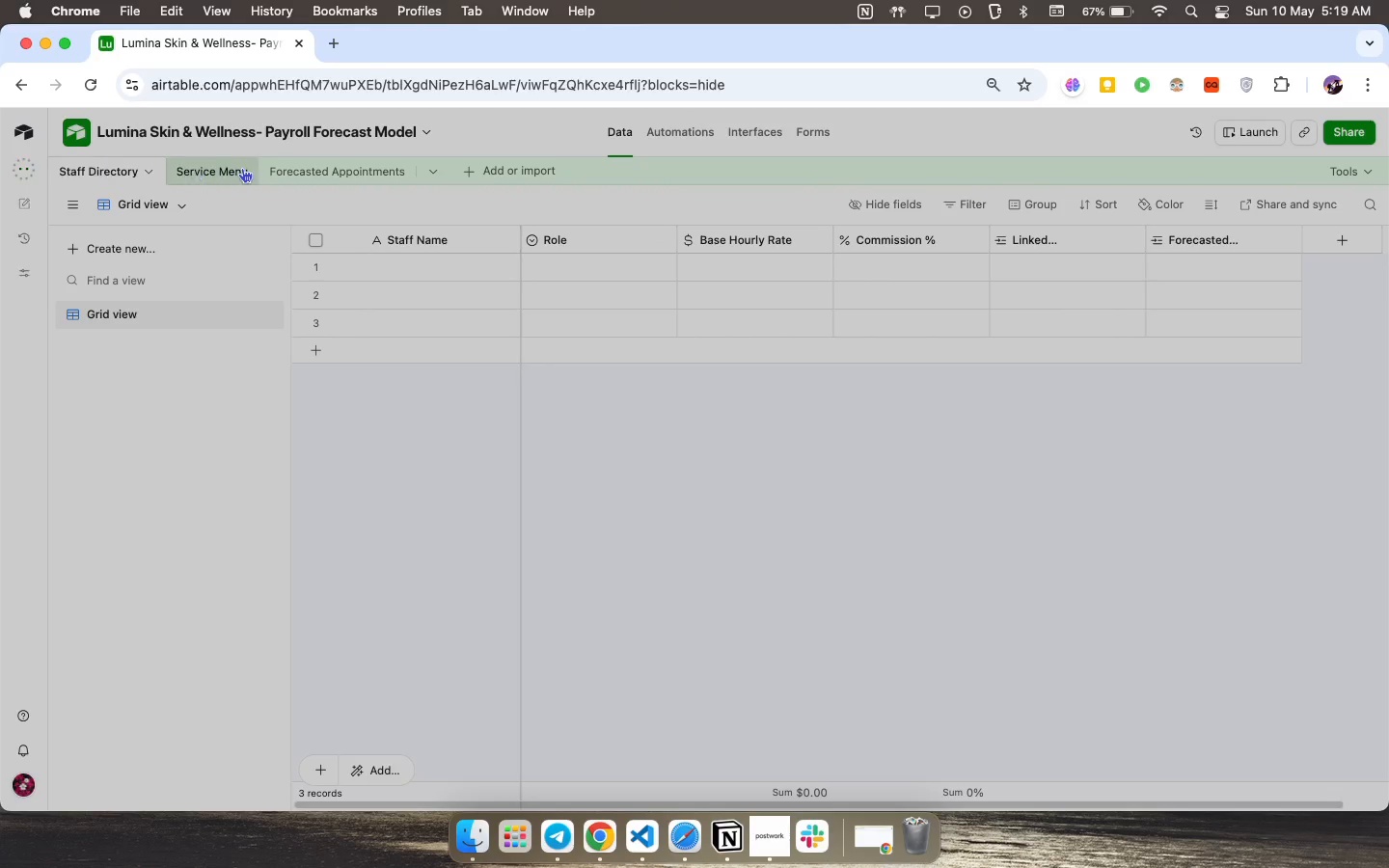 
left_click([242, 168])
 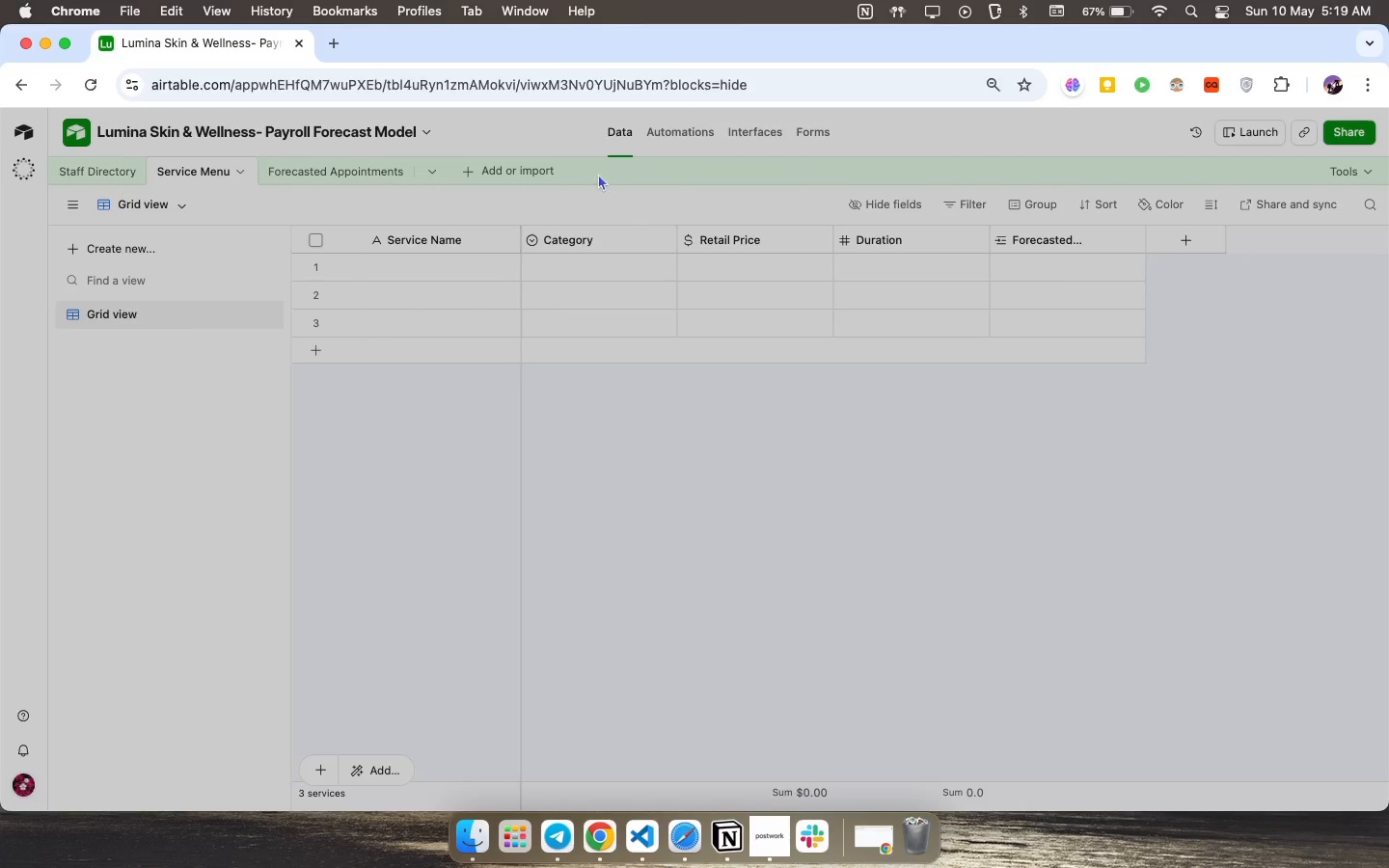 
wait(12.82)
 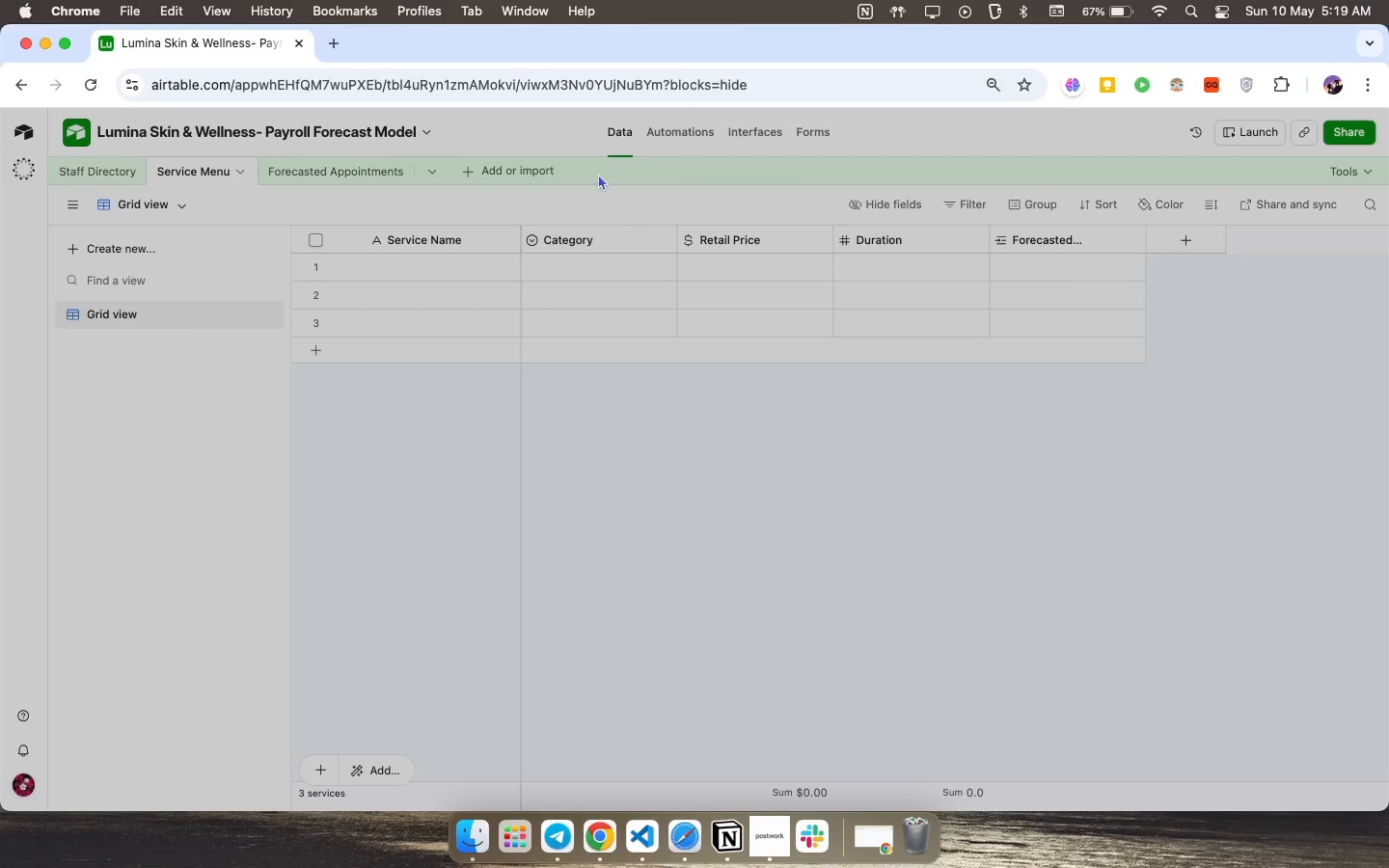 
left_click([99, 164])
 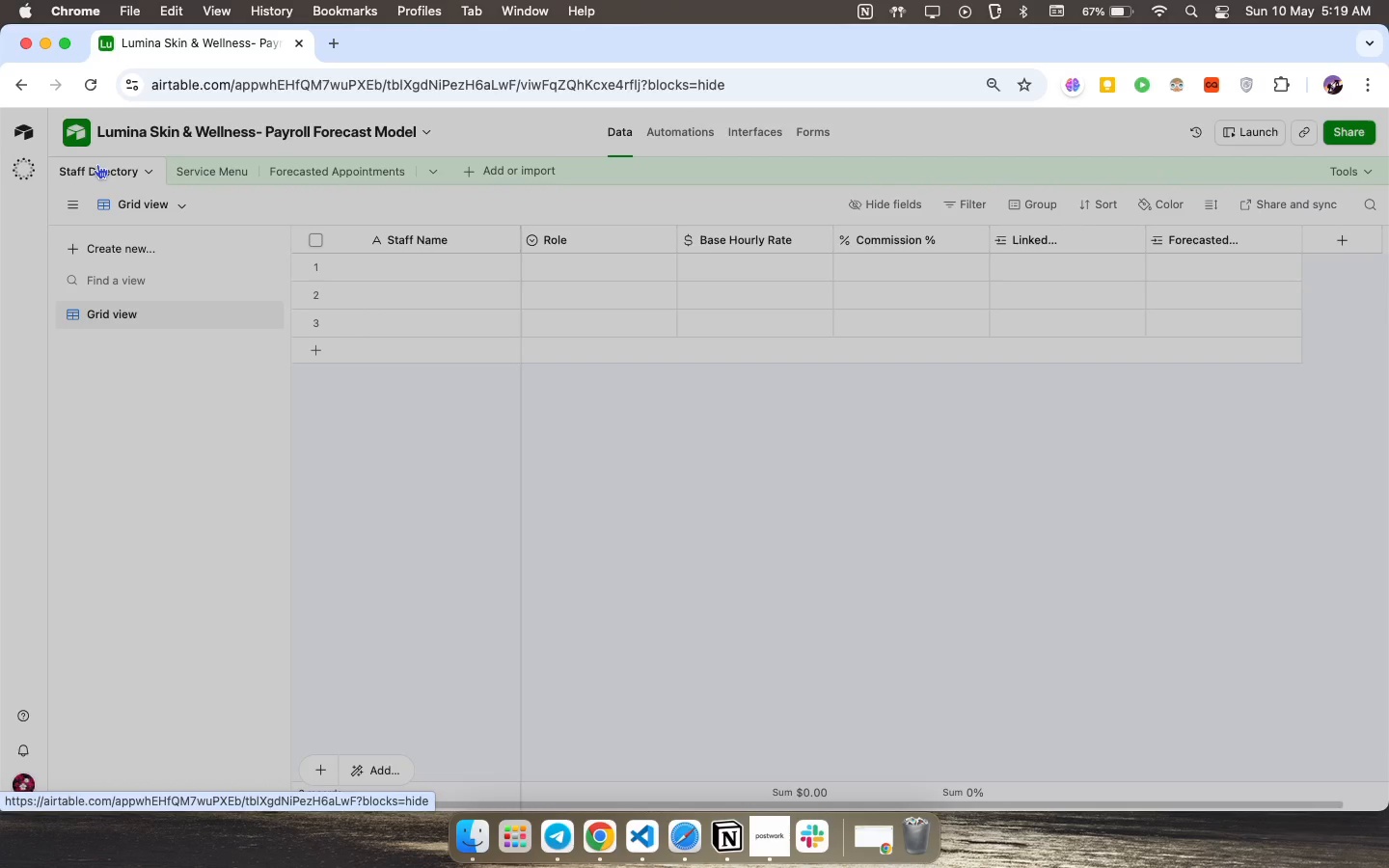 
wait(7.65)
 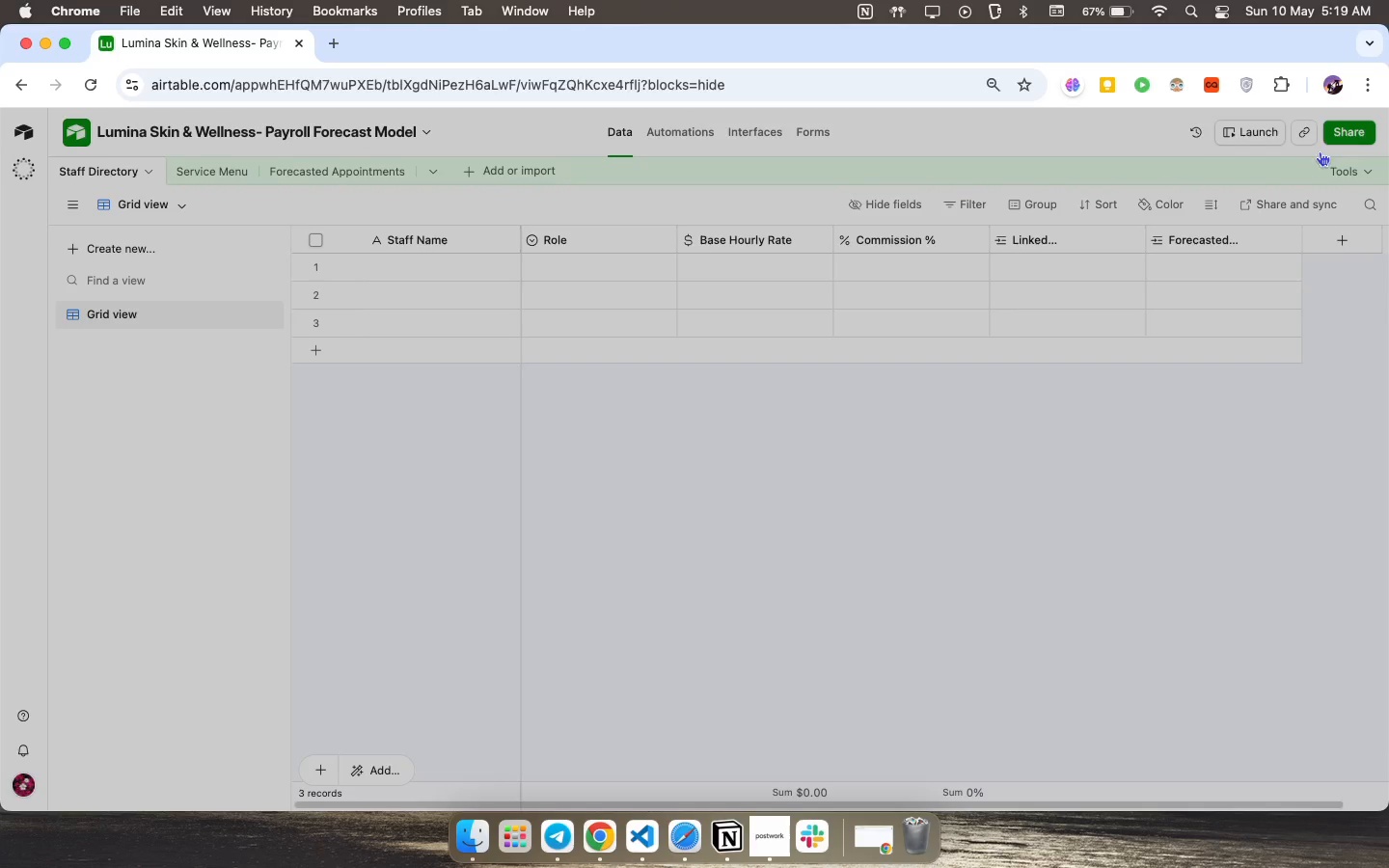 
left_click([1335, 237])
 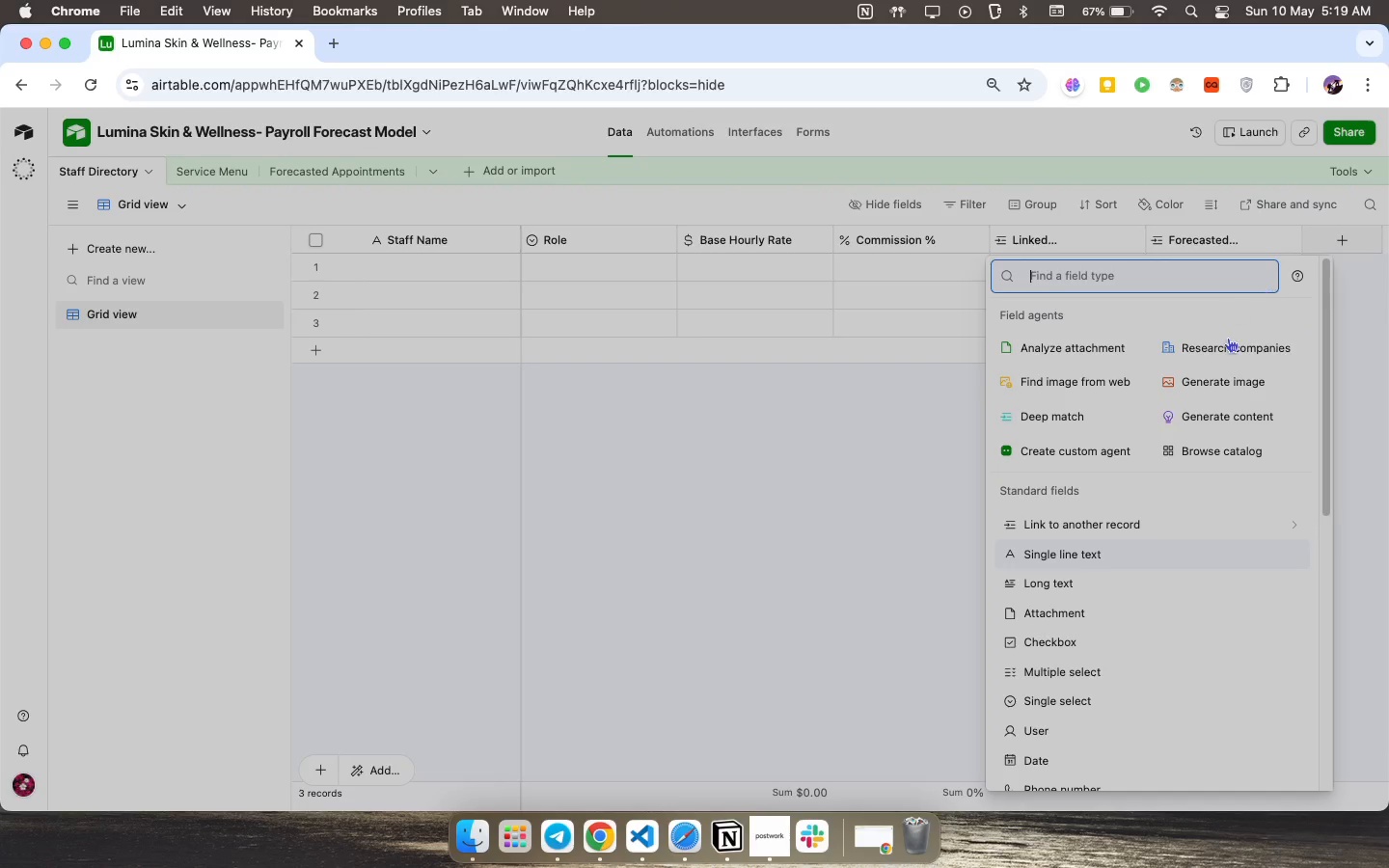 
scroll: coordinate [1344, 244], scroll_direction: up, amount: 29.0
 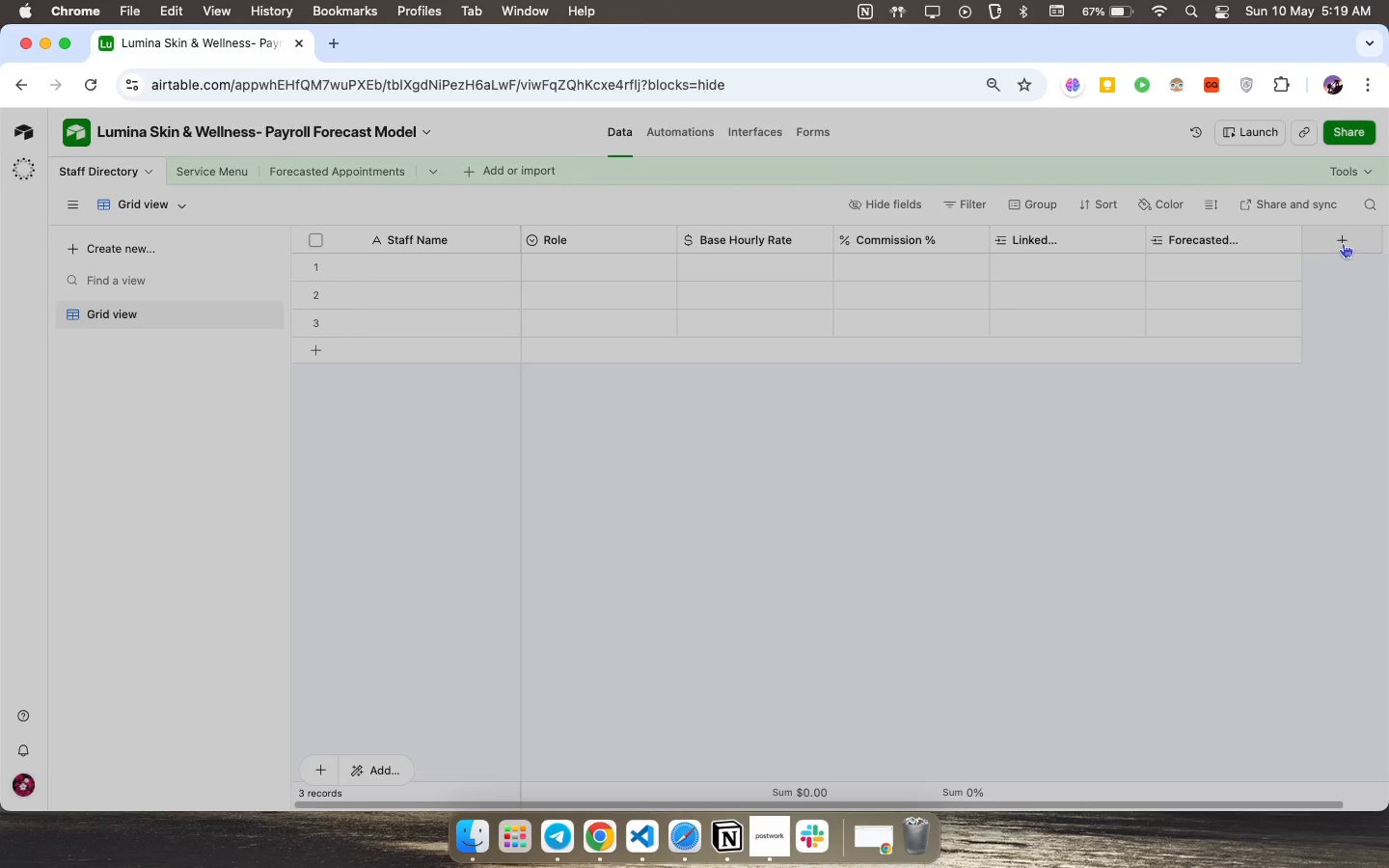 
type(for)
 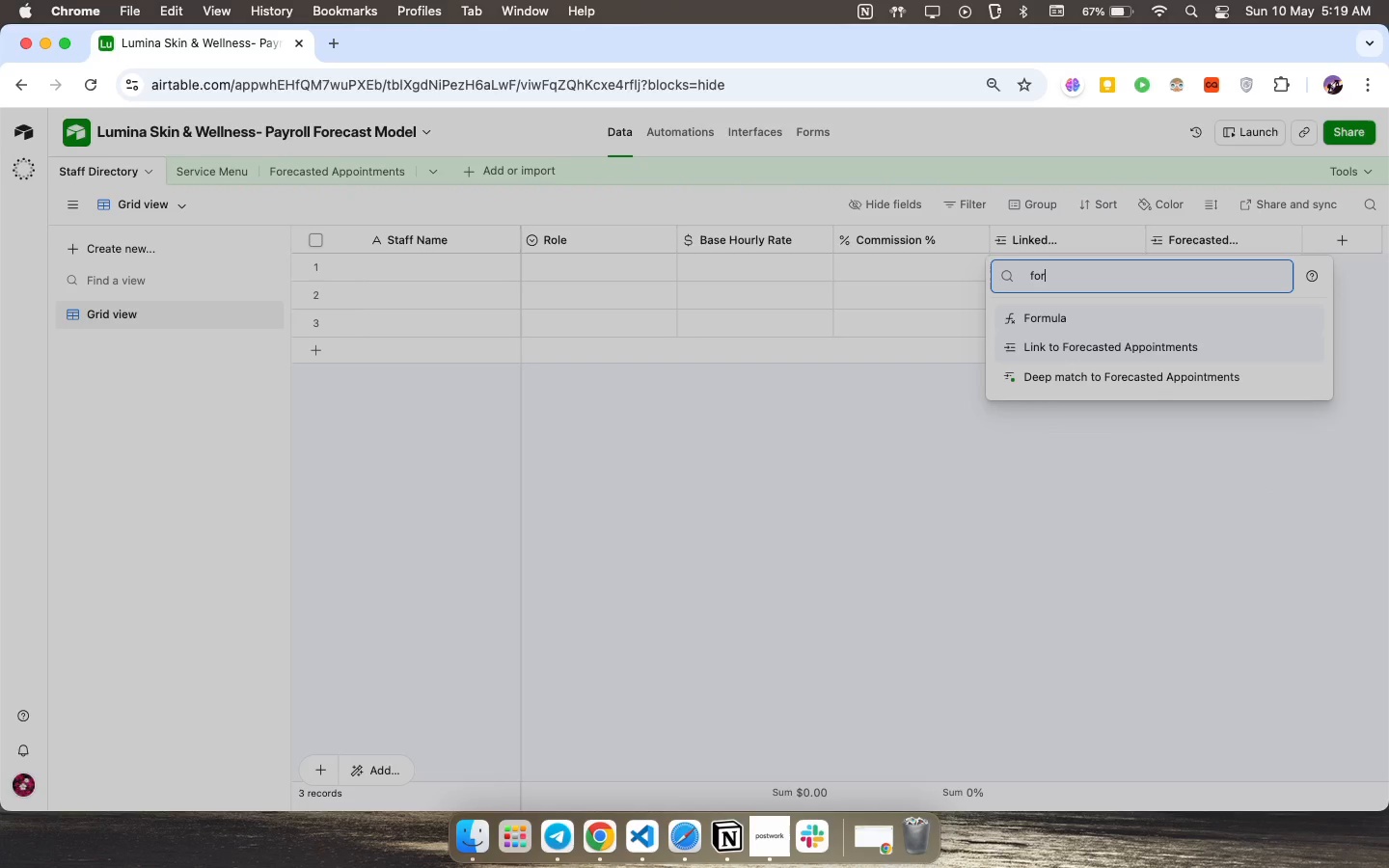 
key(Enter)
 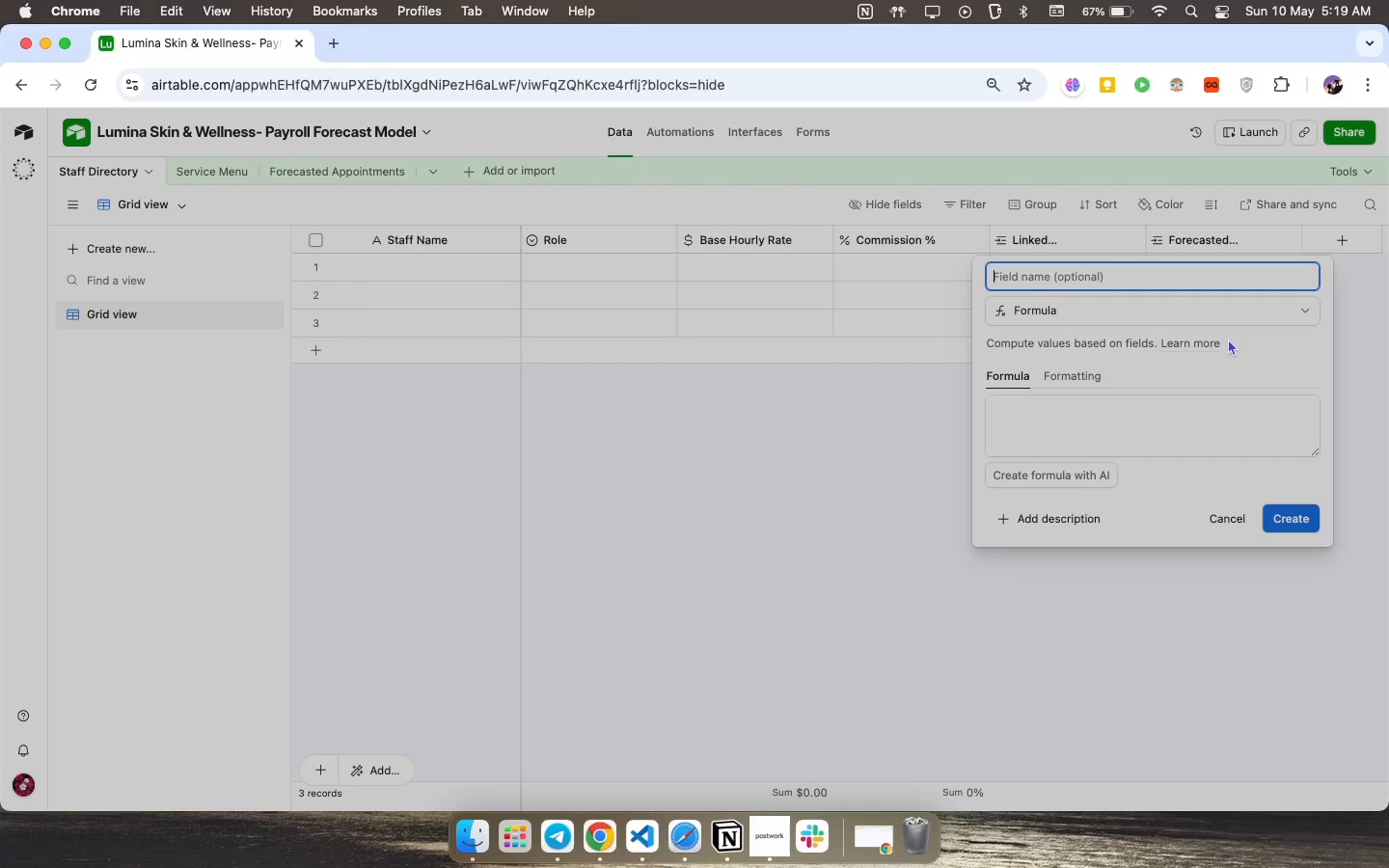 
type(Total Hours Worked)
 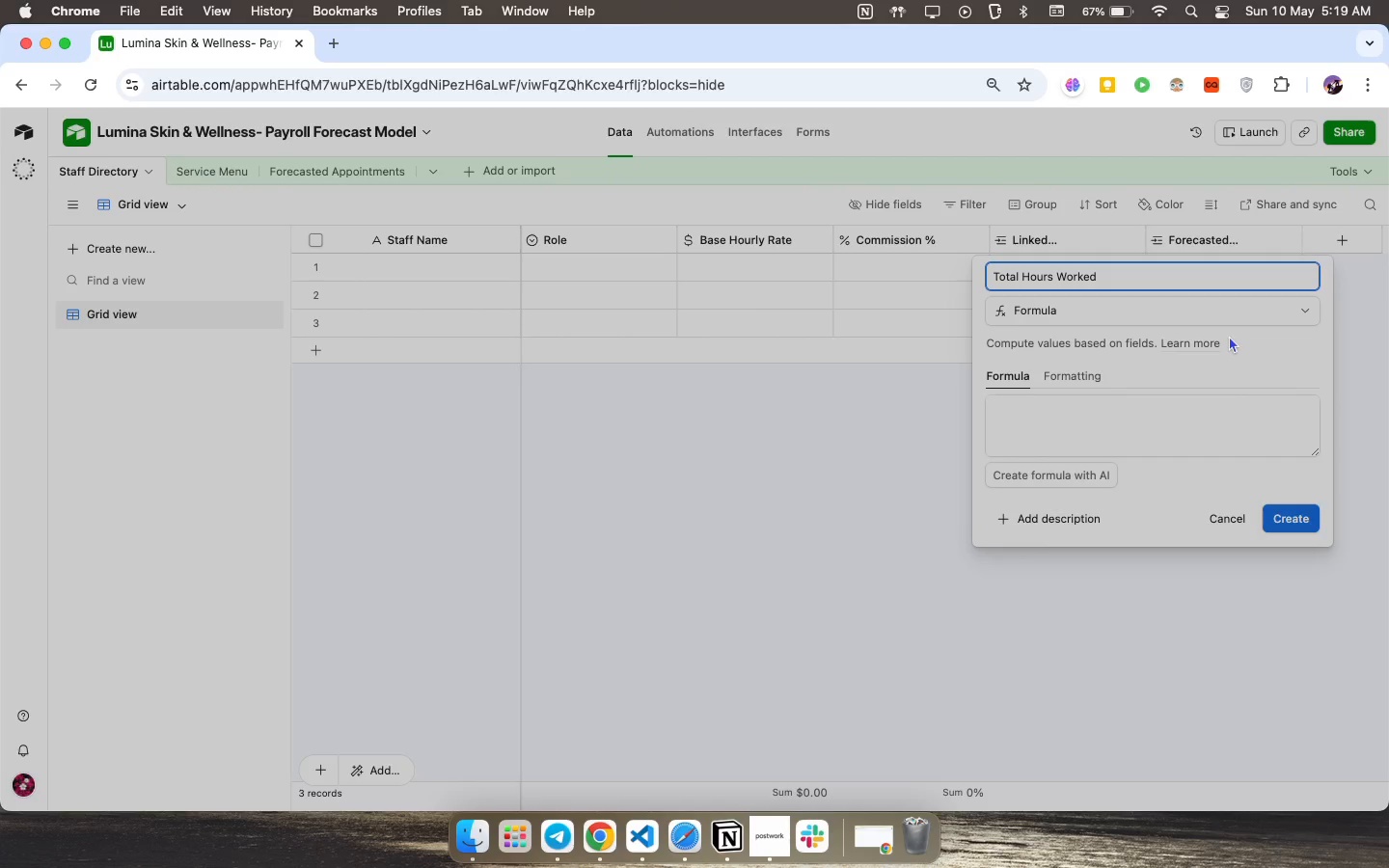 
key(R)
 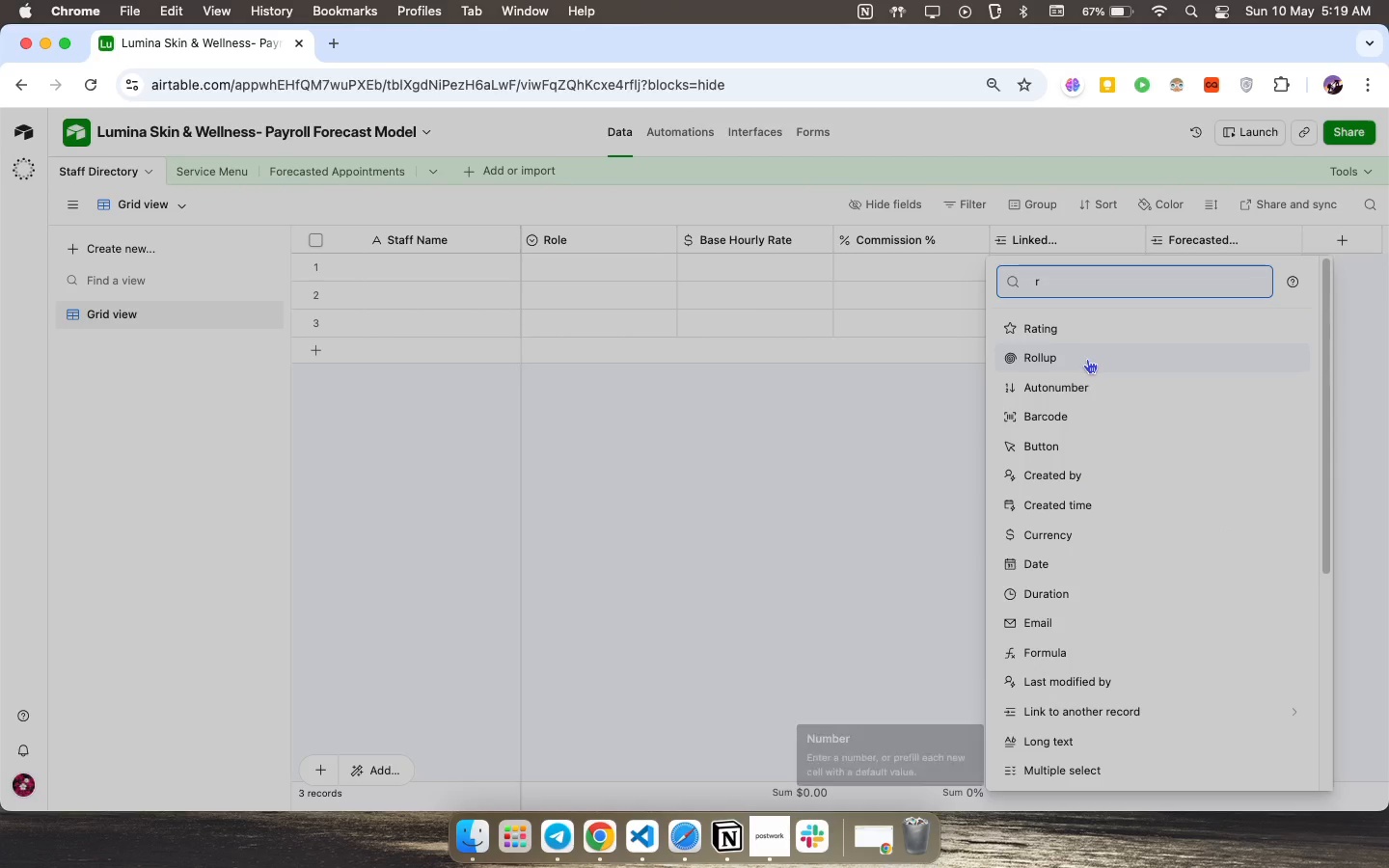 
left_click([1087, 359])
 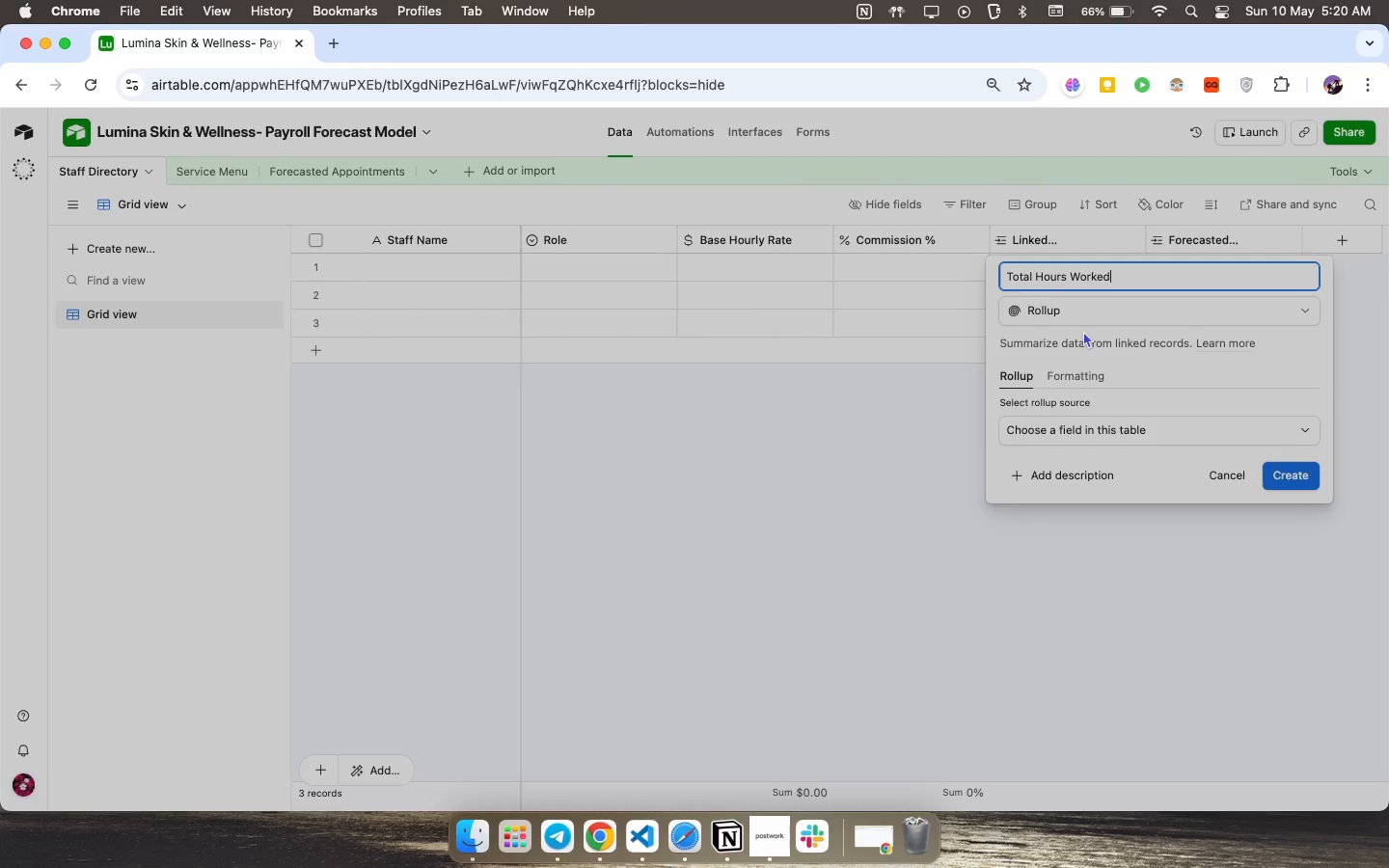 
wait(23.39)
 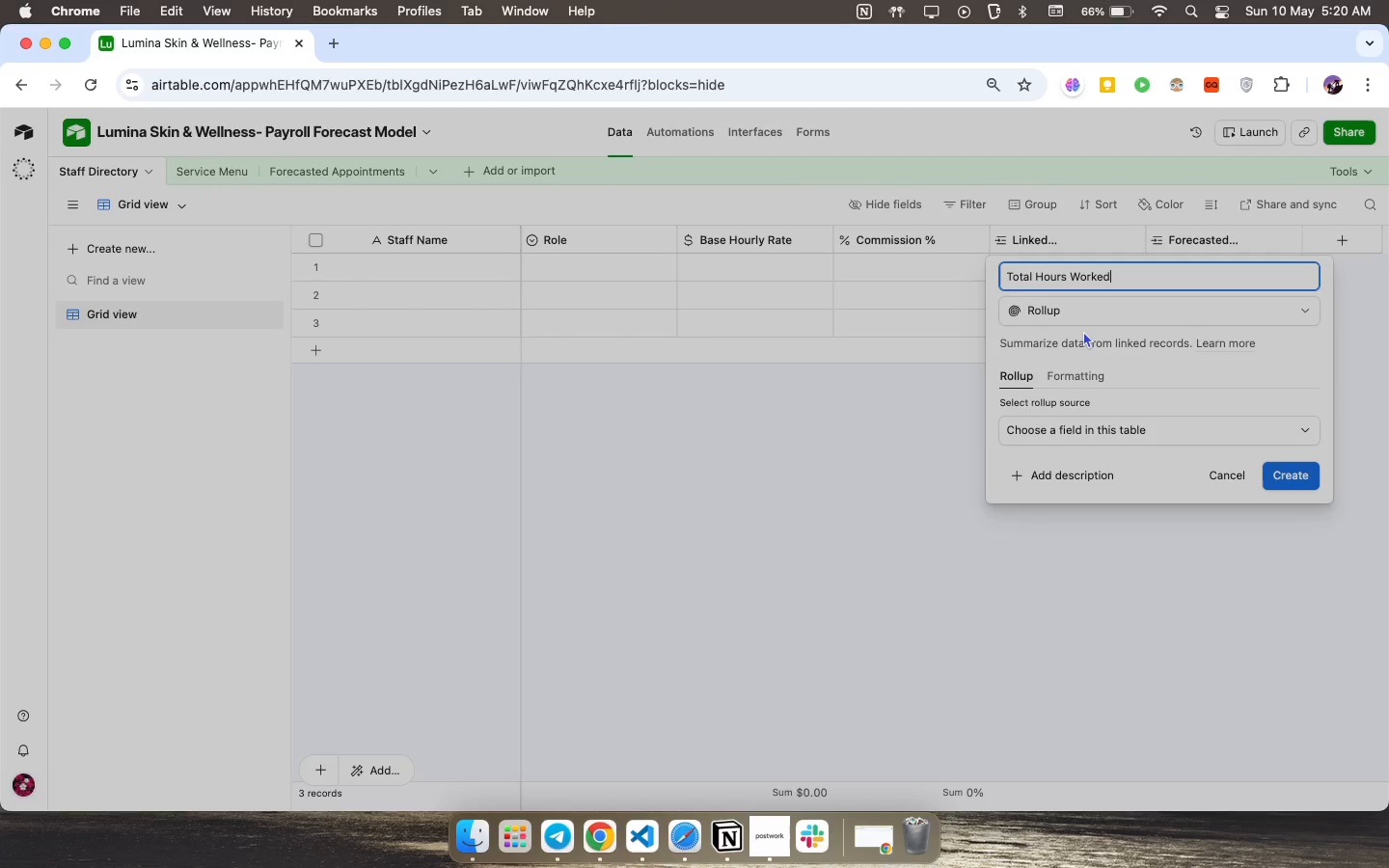 
left_click([1101, 424])
 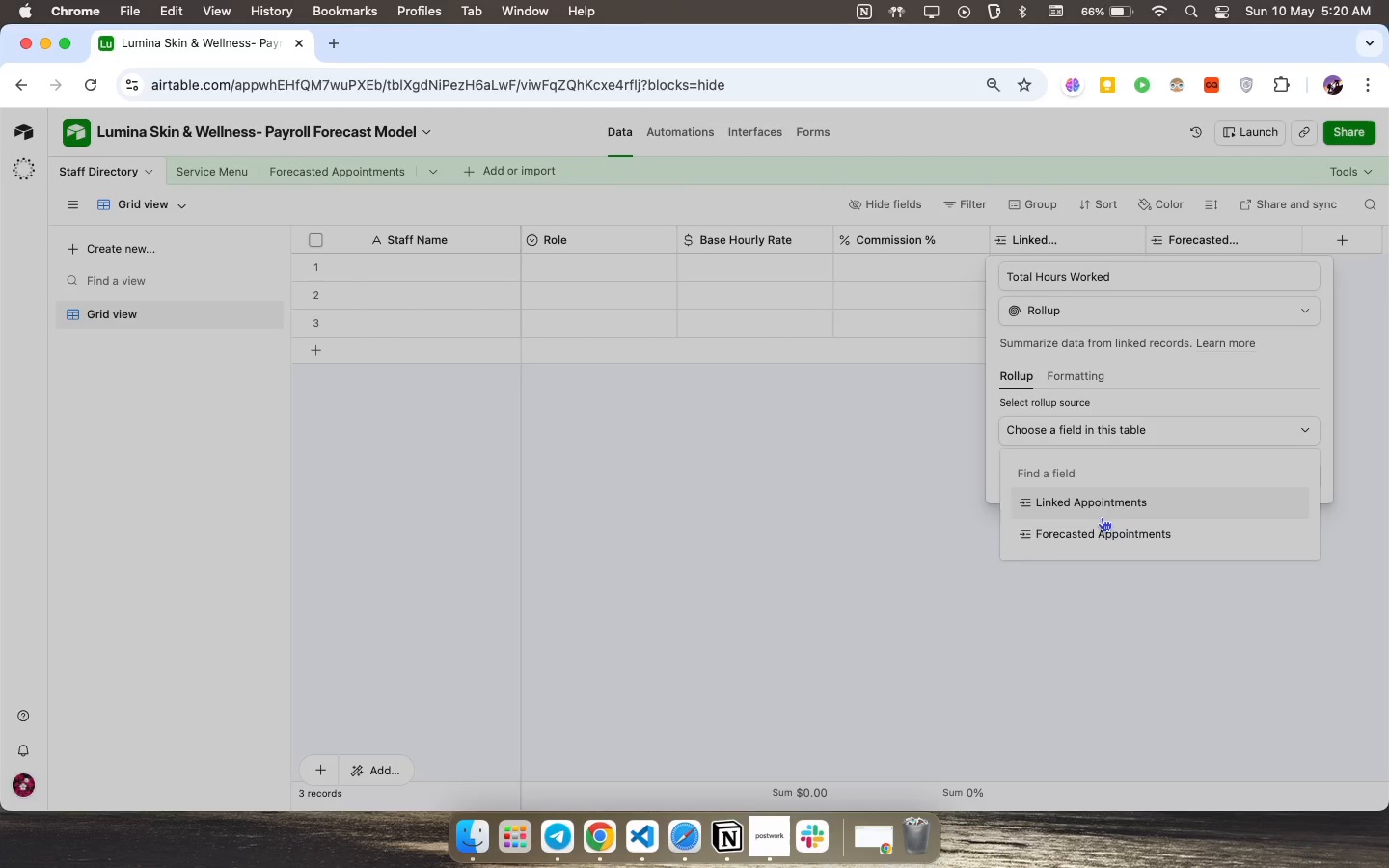 
left_click([1088, 534])
 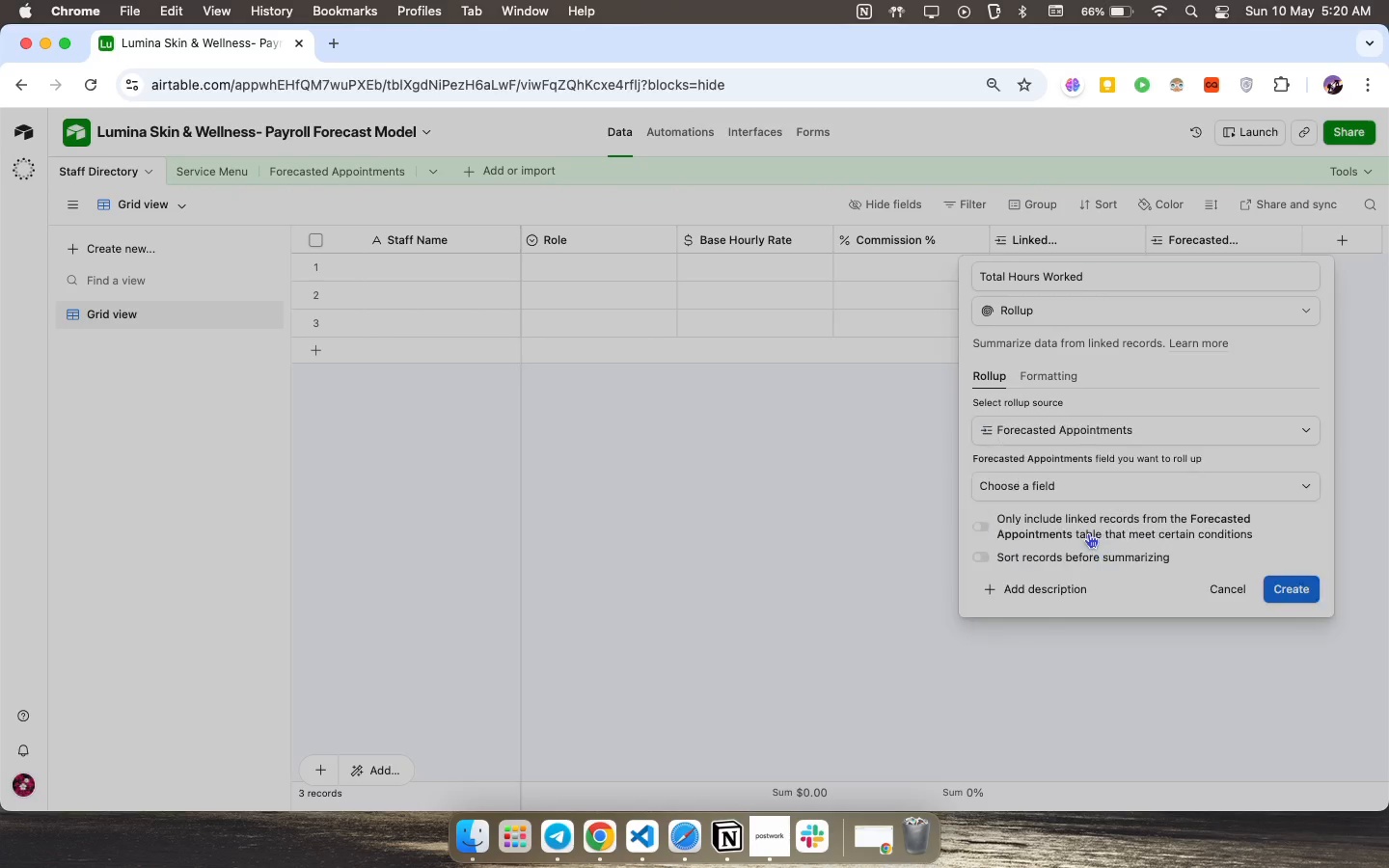 
mouse_move([1080, 513])
 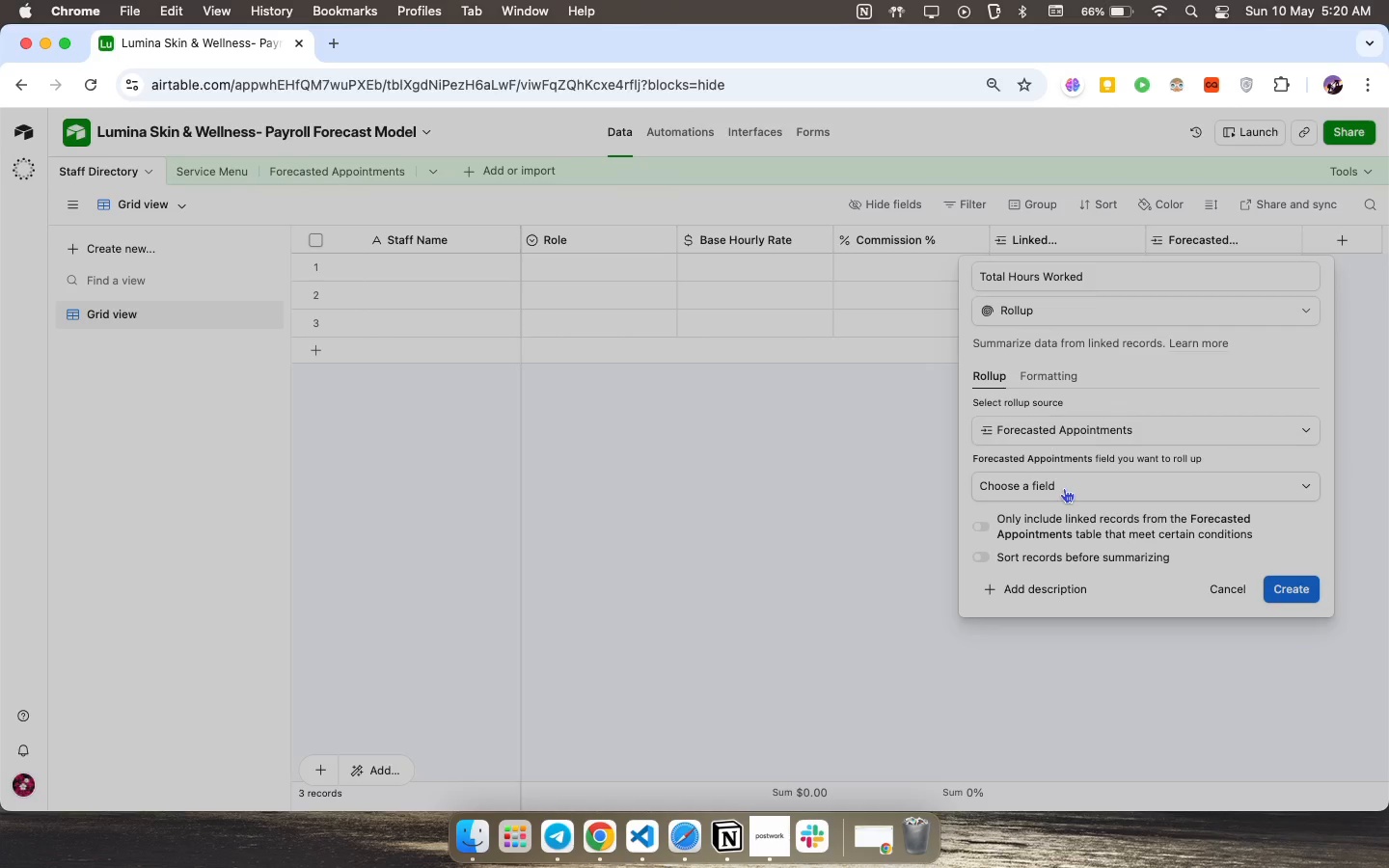 
key(D)
 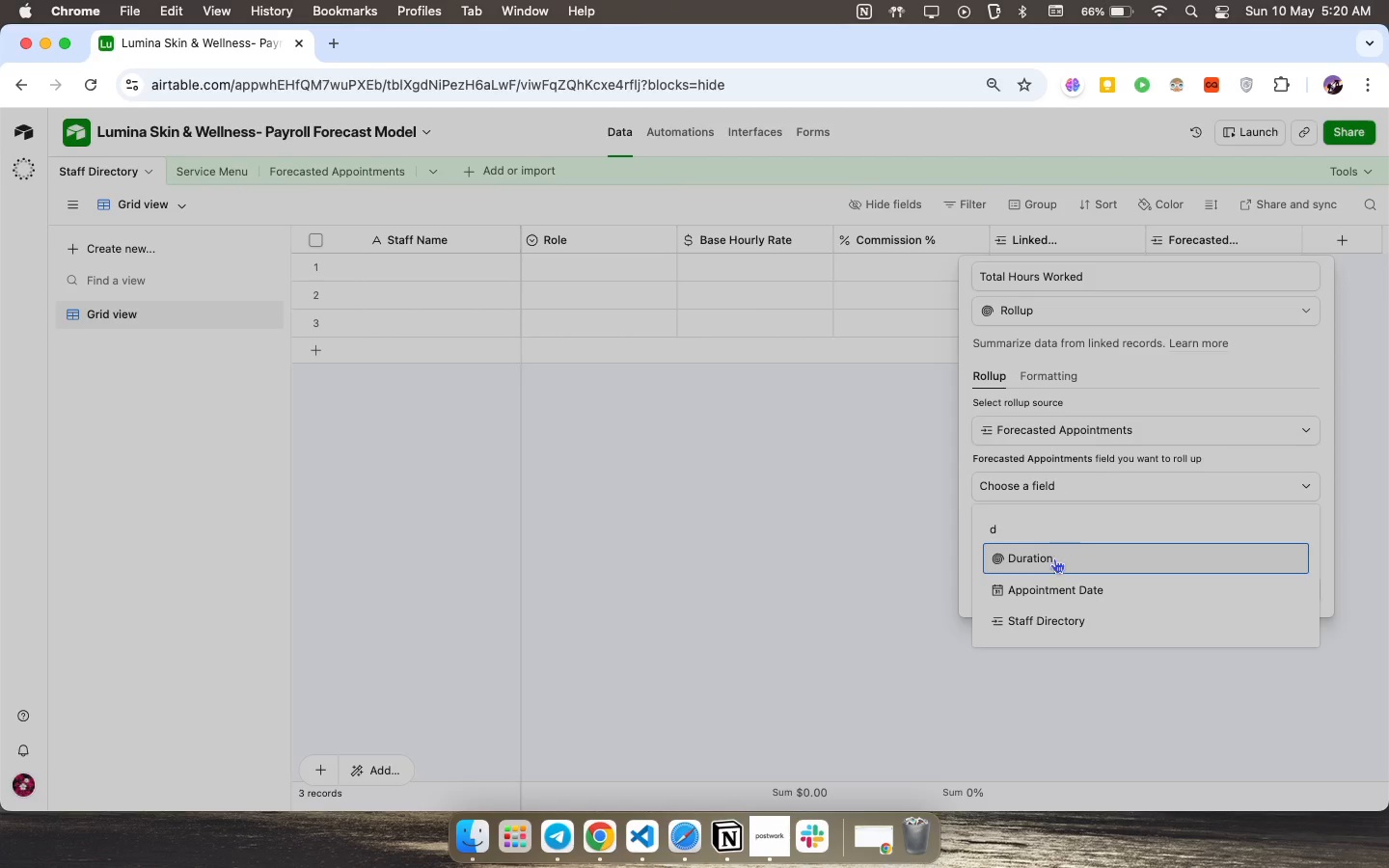 
left_click([1052, 562])
 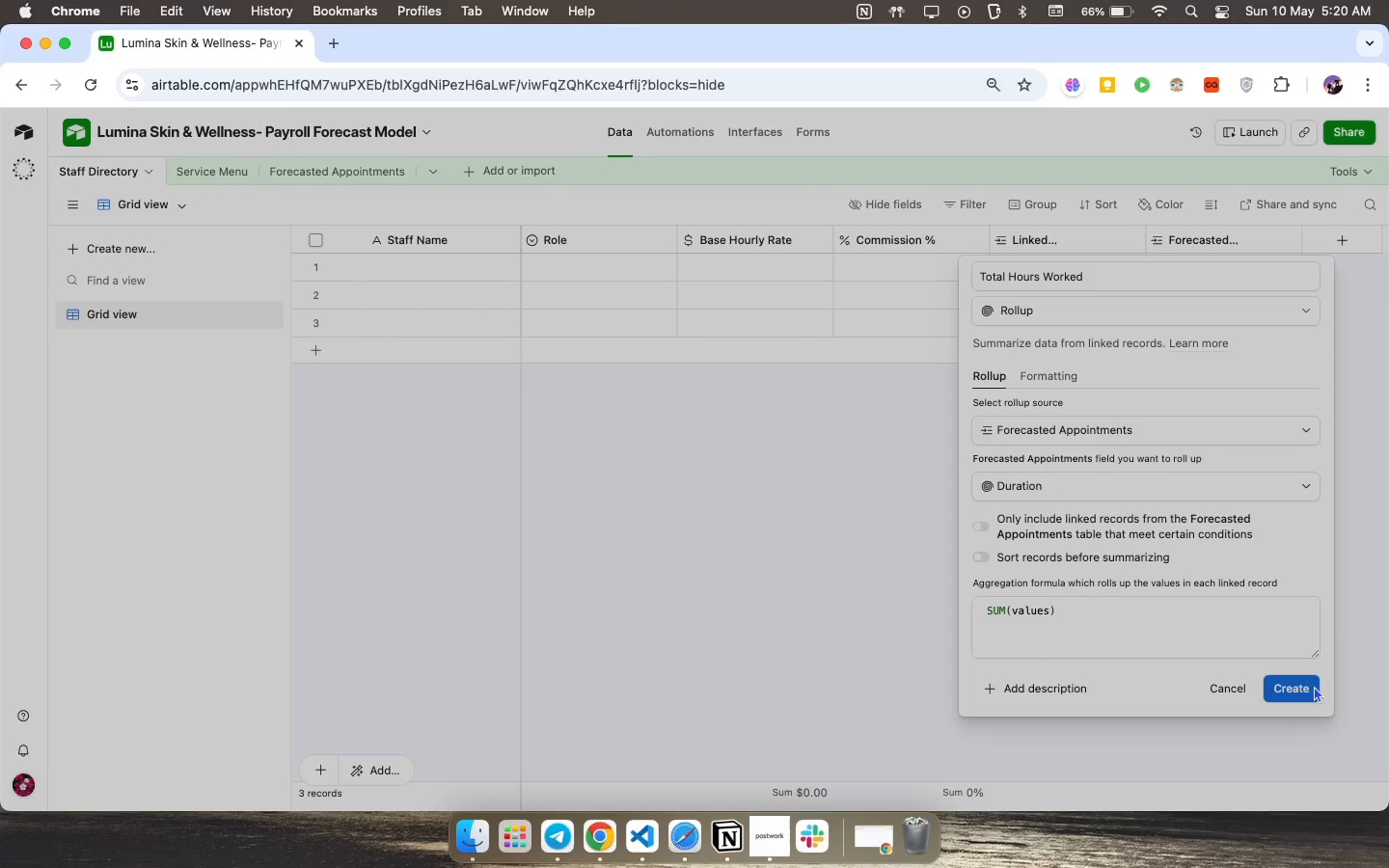 
left_click([1292, 687])
 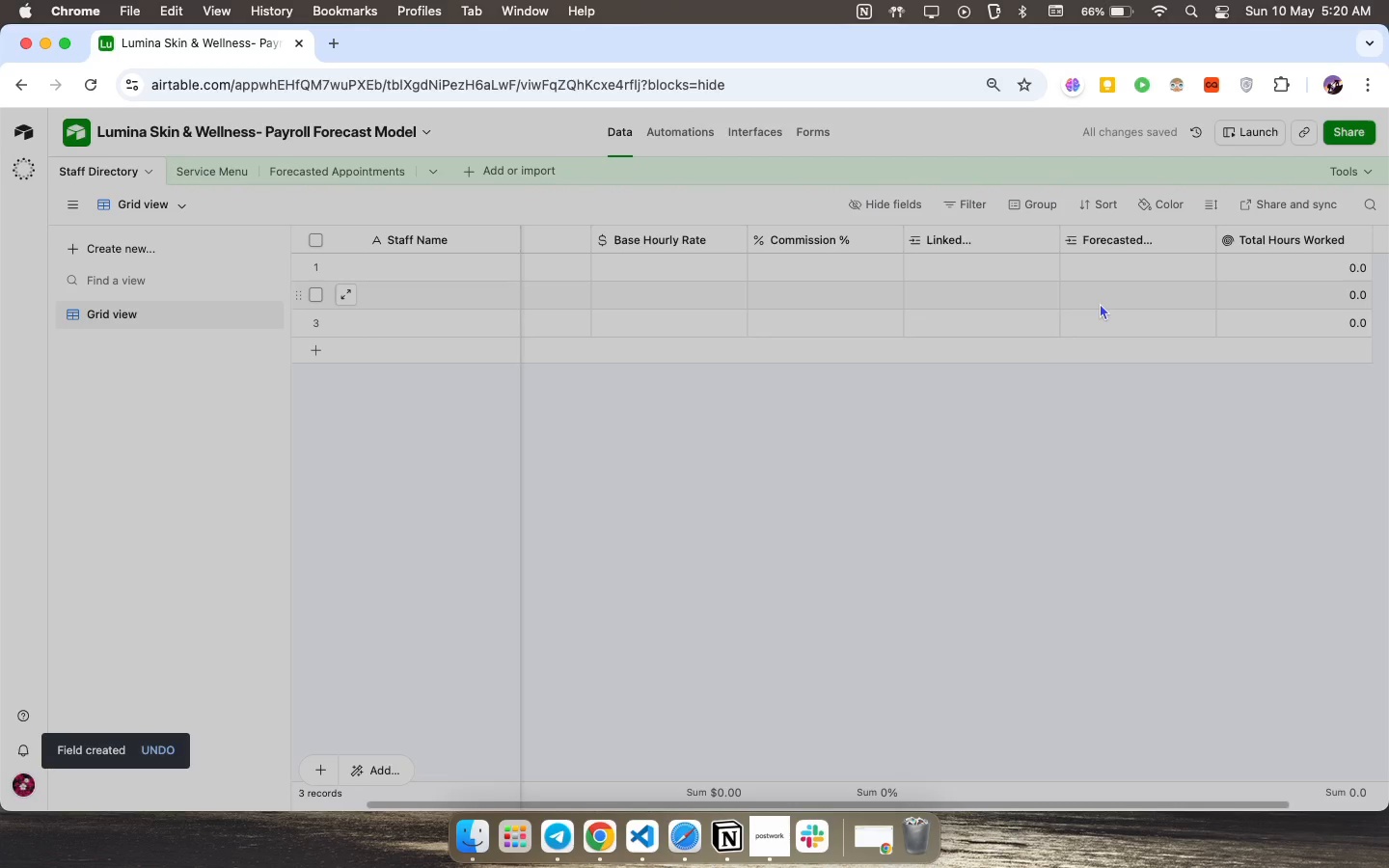 
wait(5.65)
 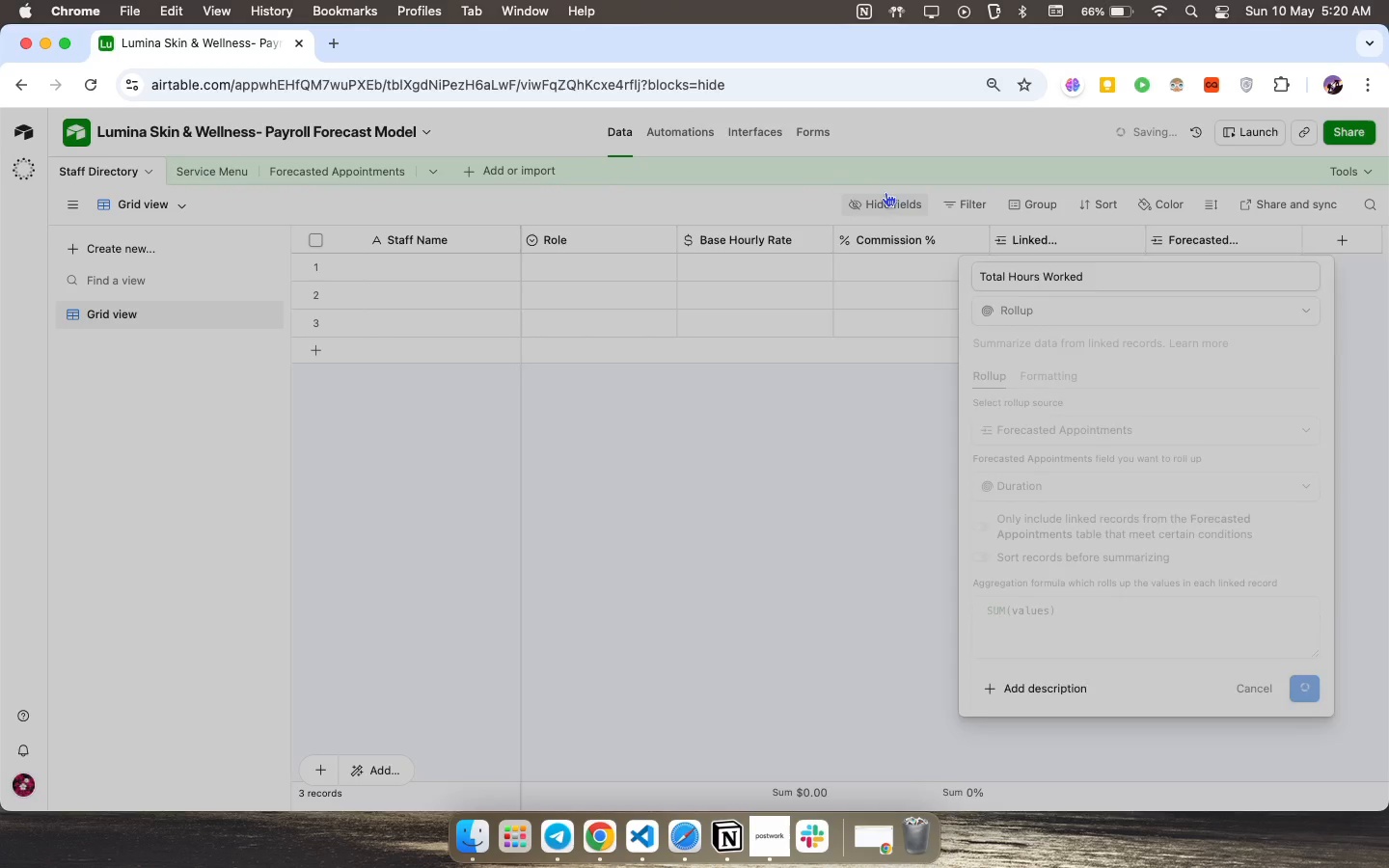 
scroll: coordinate [1157, 269], scroll_direction: down, amount: 22.0
 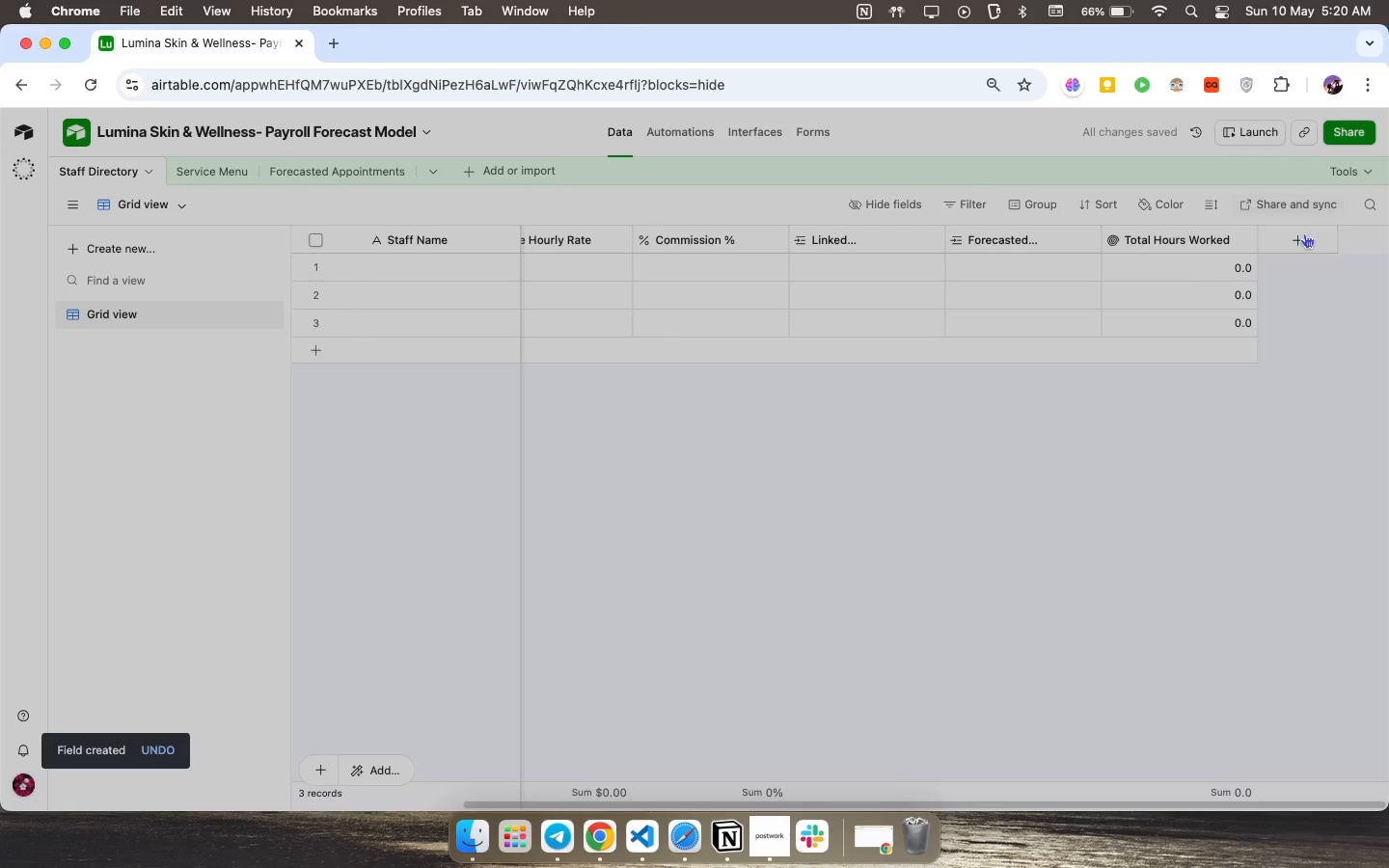 
left_click([1304, 233])
 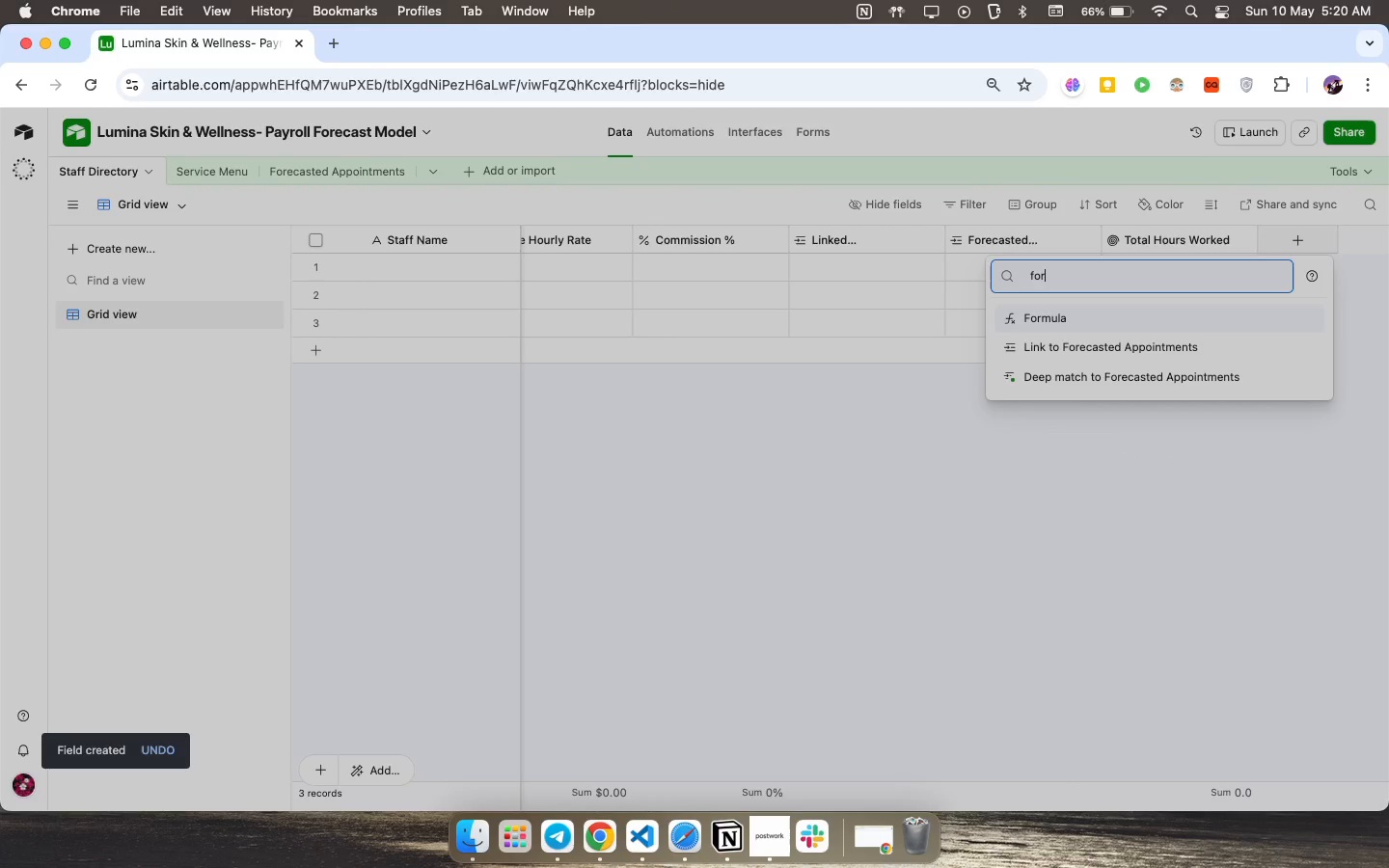 
type(for)
 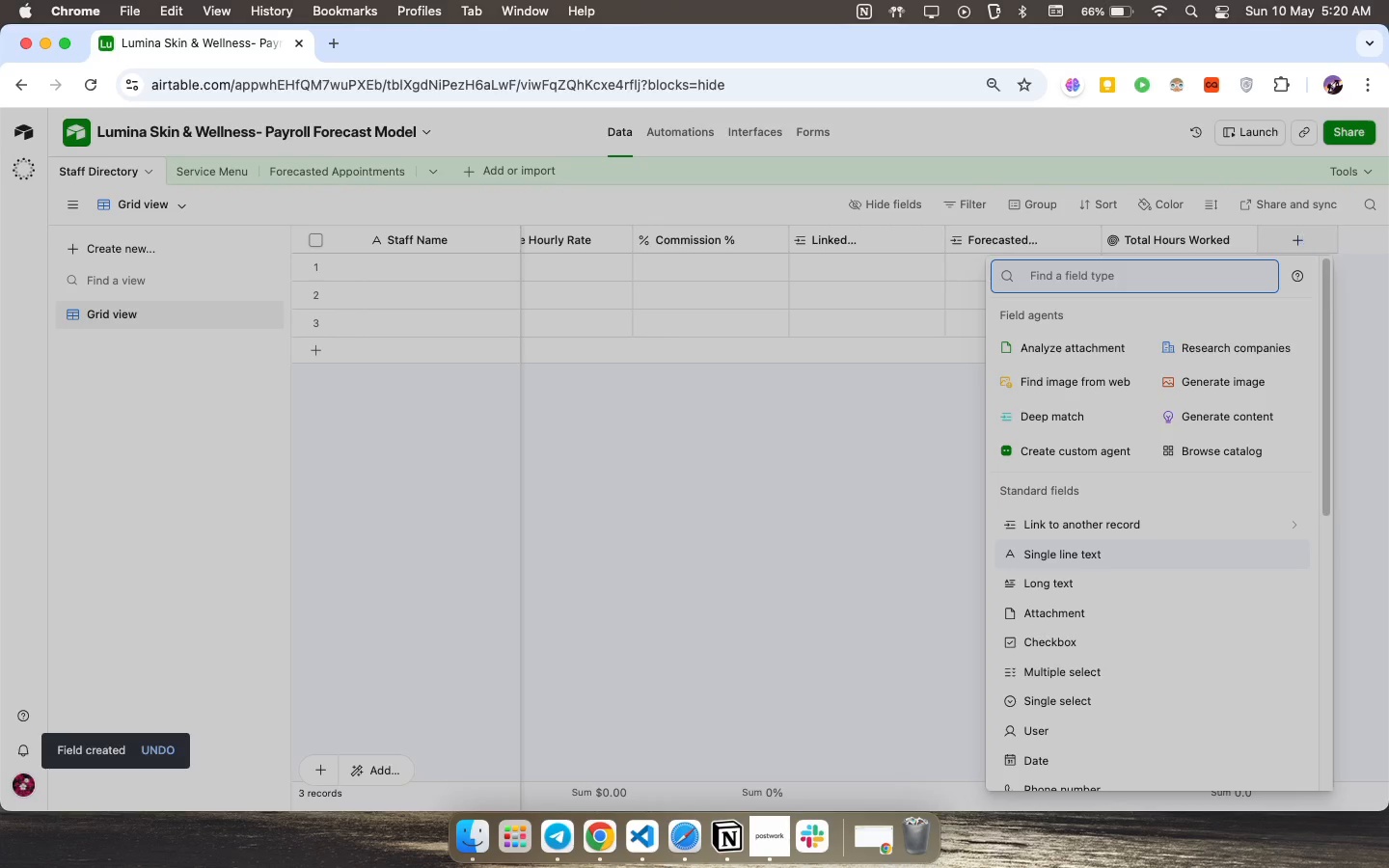 
key(Enter)
 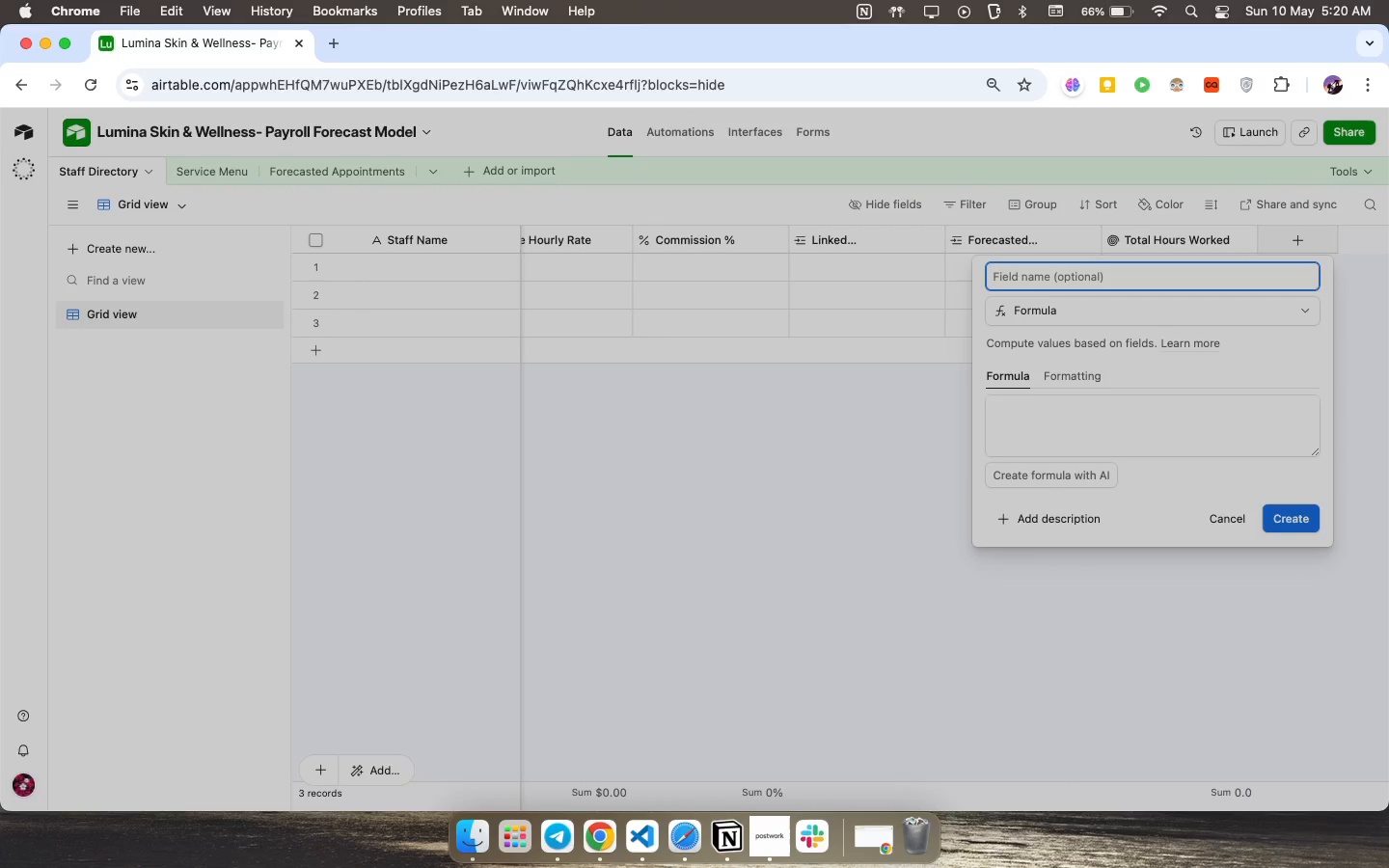 
key(CapsLock)
 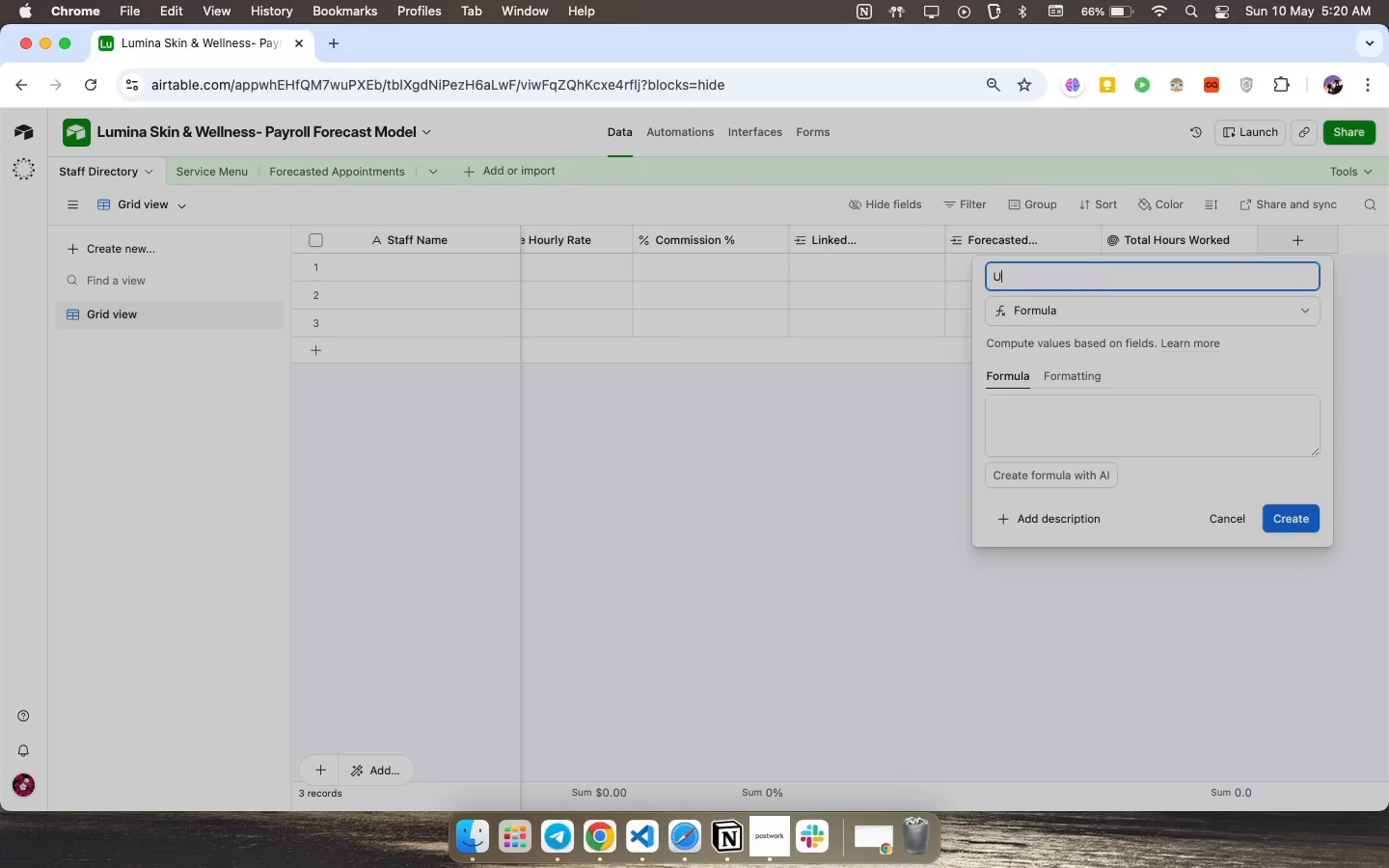 
key(U)
 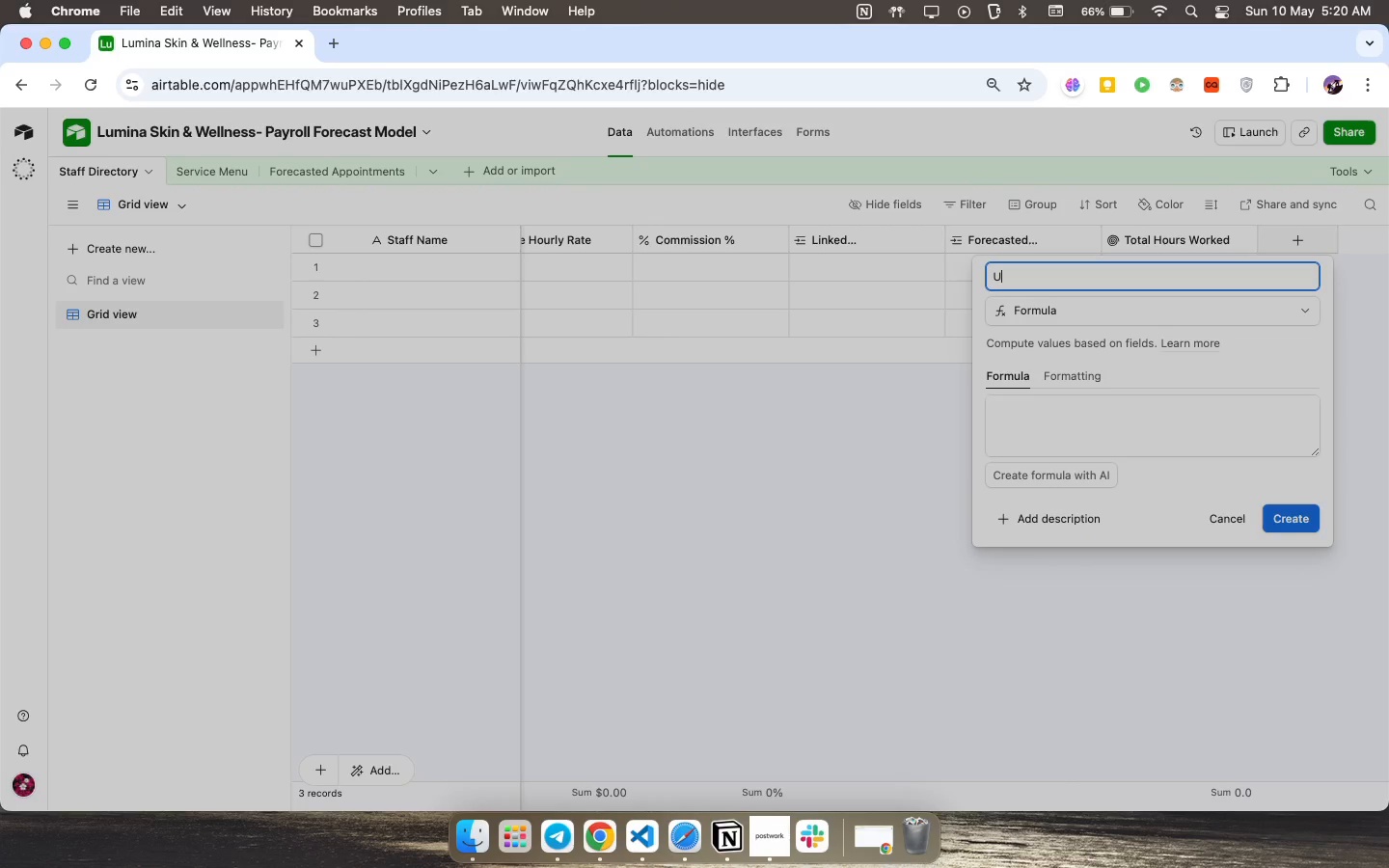 
key(CapsLock)
 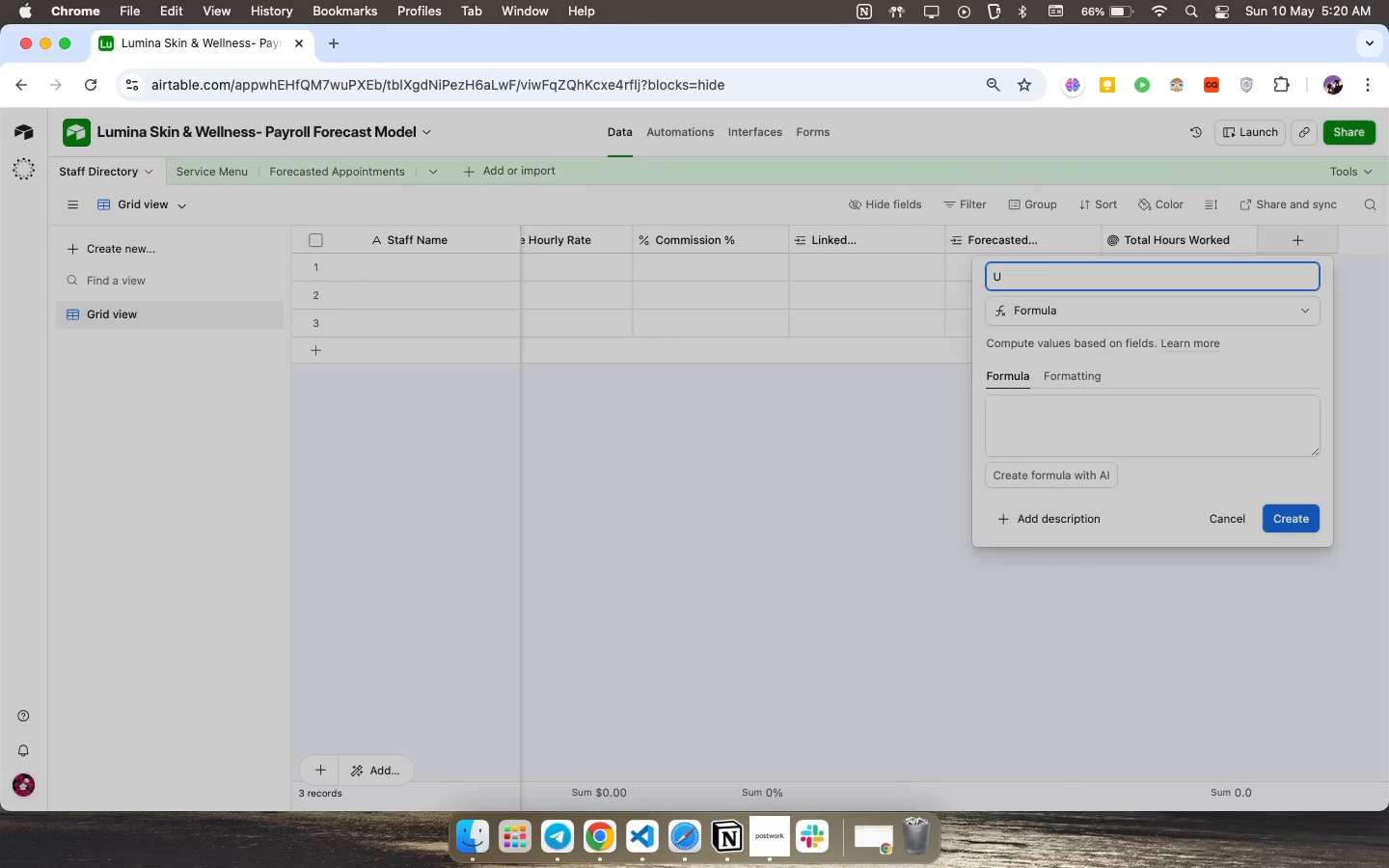 
type(tilization Rate)
 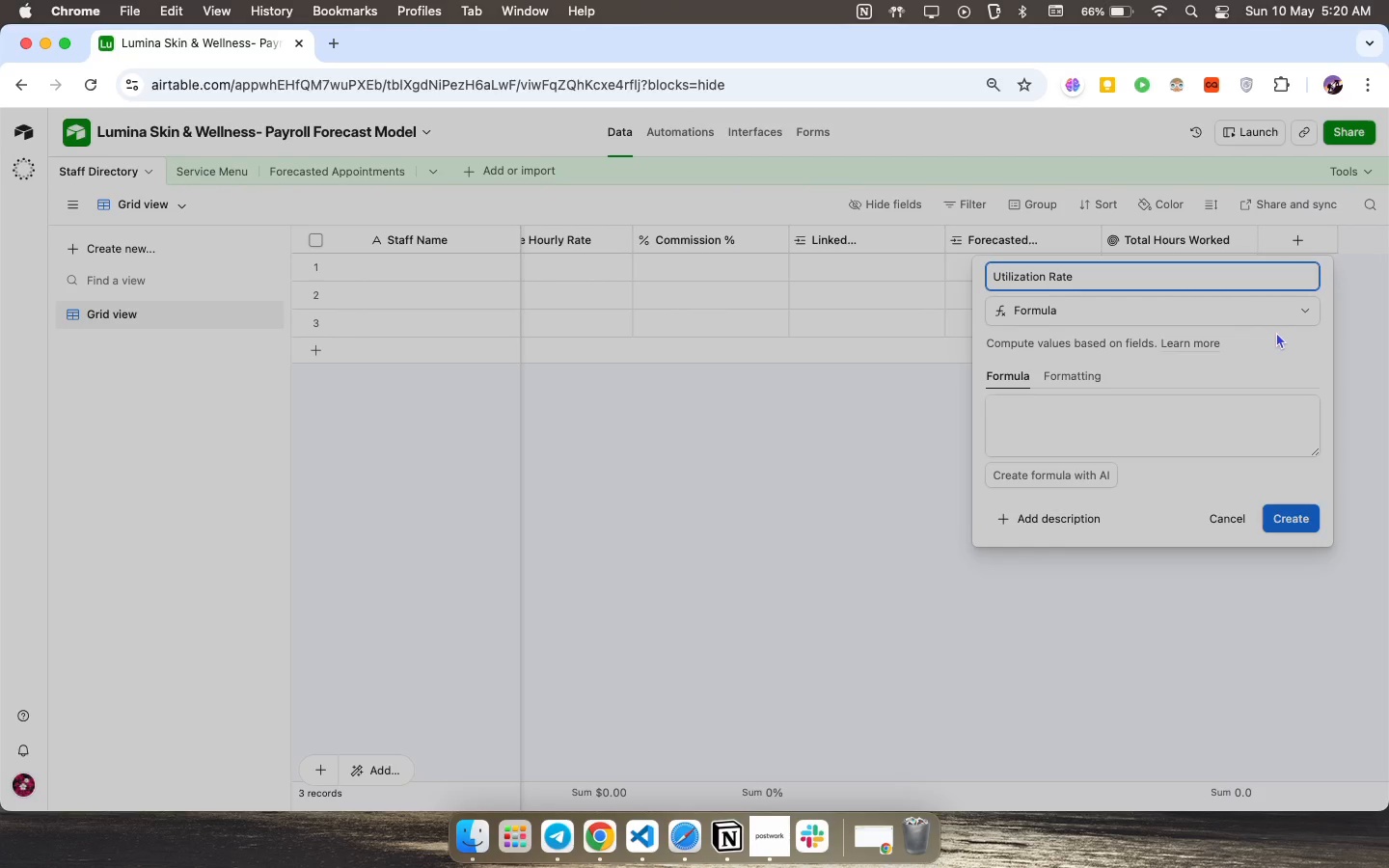 
left_click([1147, 435])
 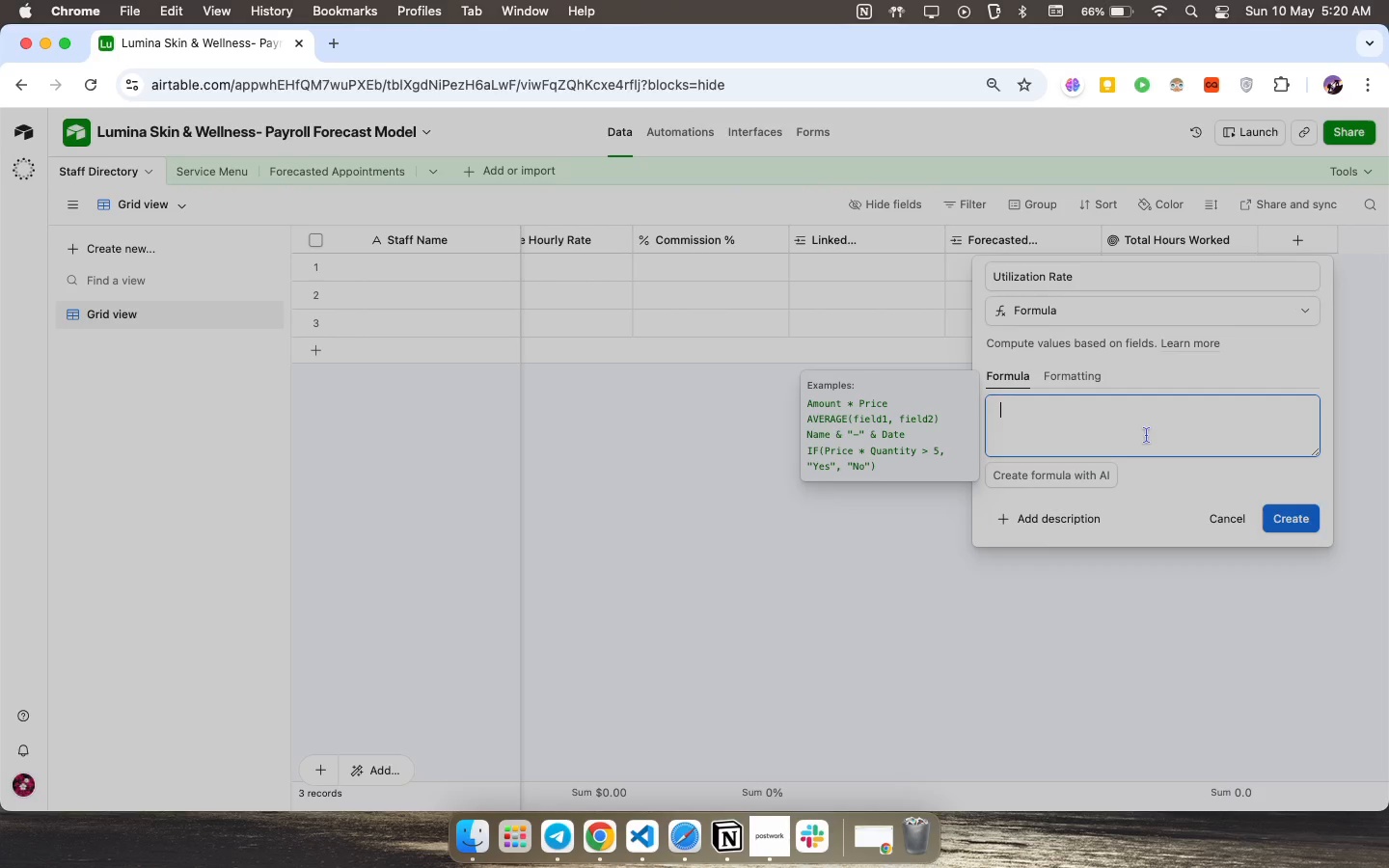 
type((to)
 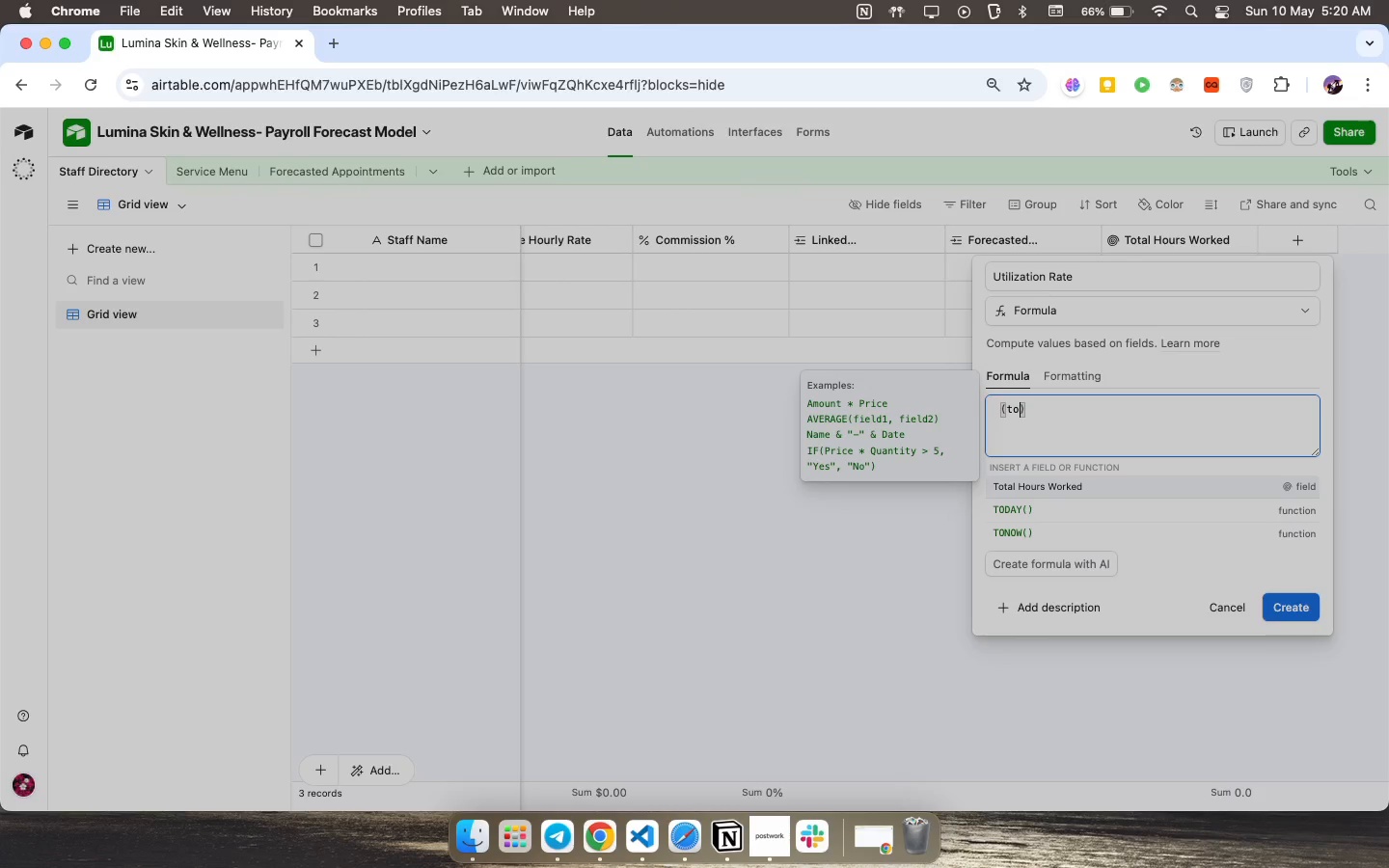 
key(Enter)
 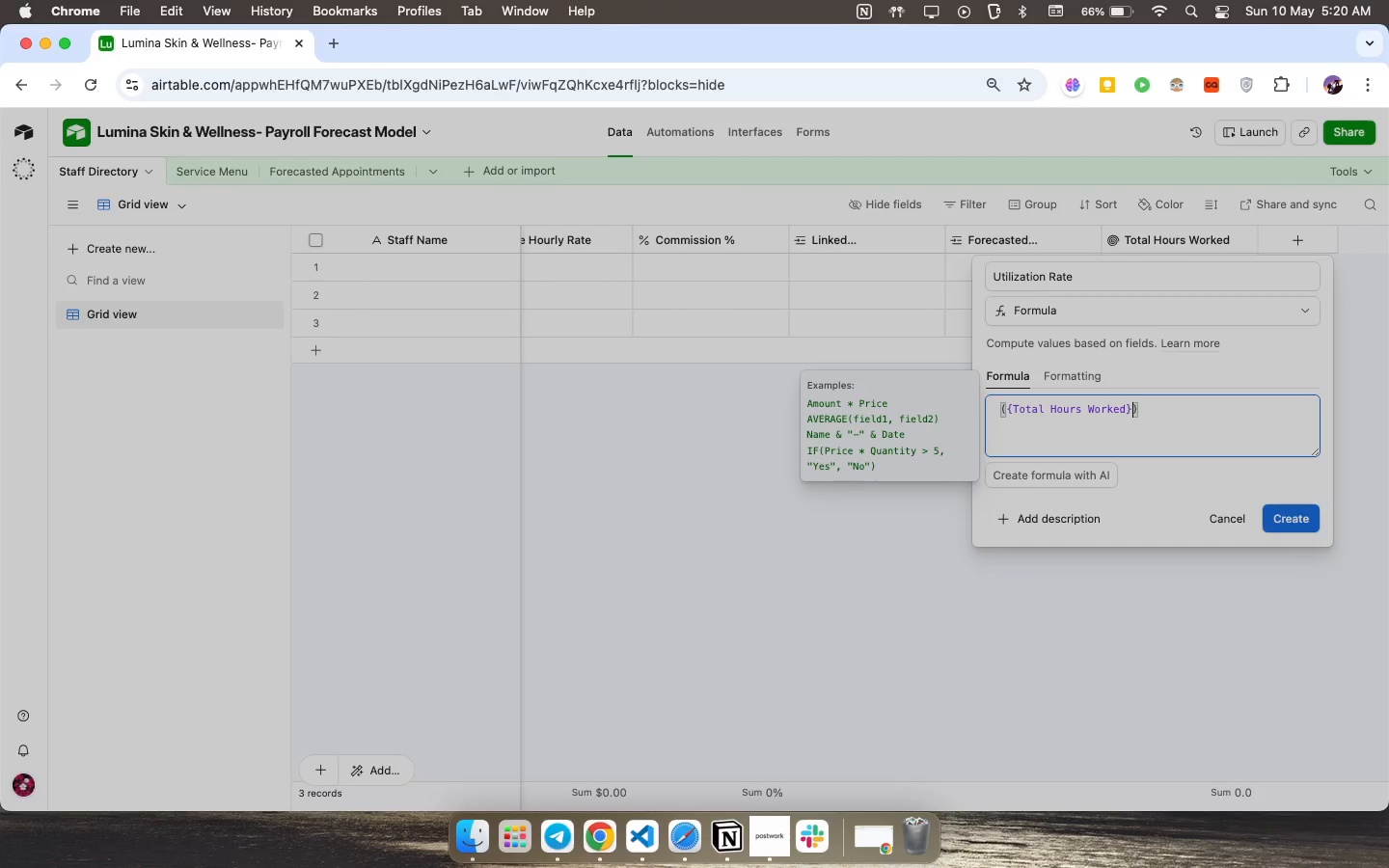 
type(/40)*100)
 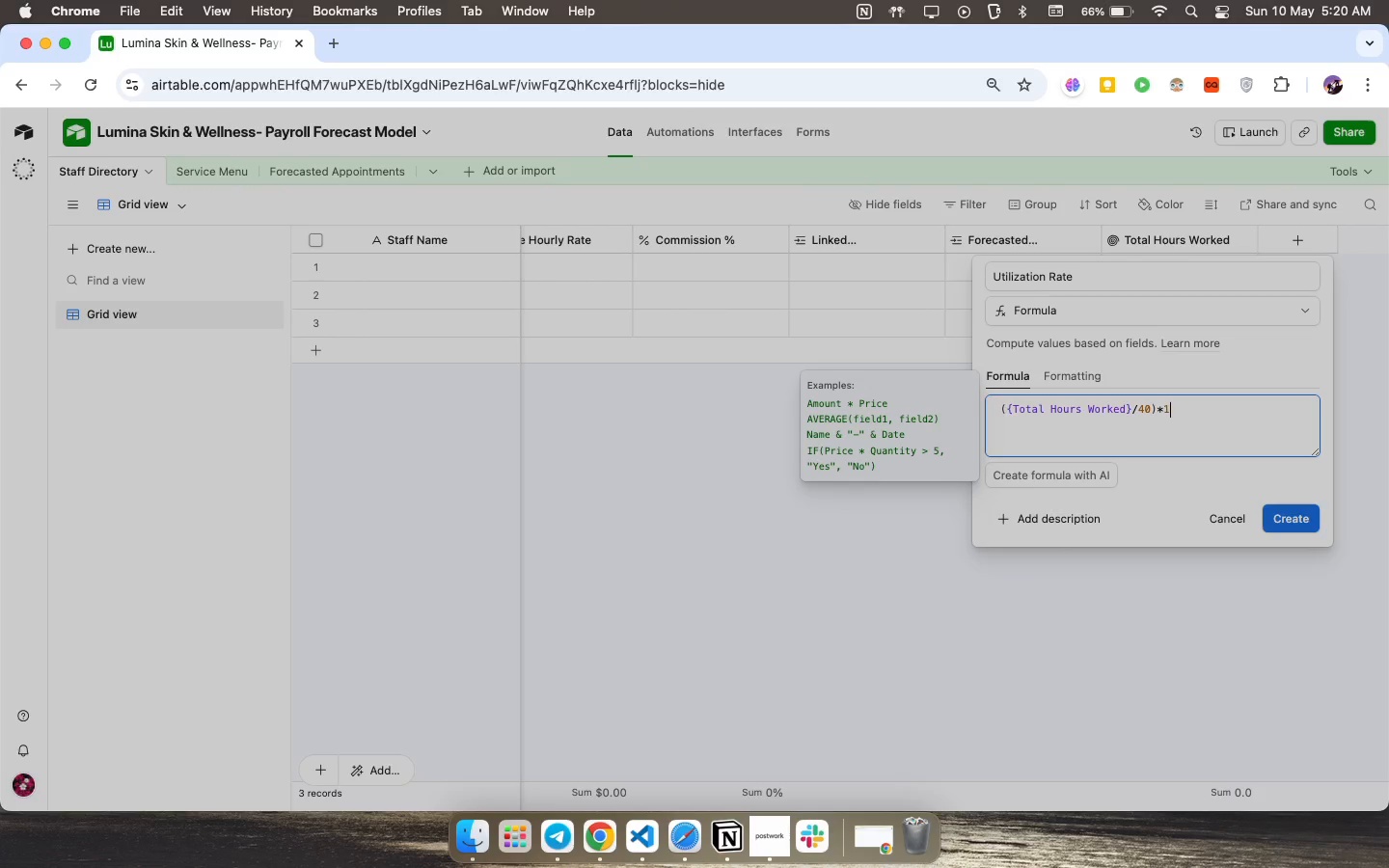 
wait(9.97)
 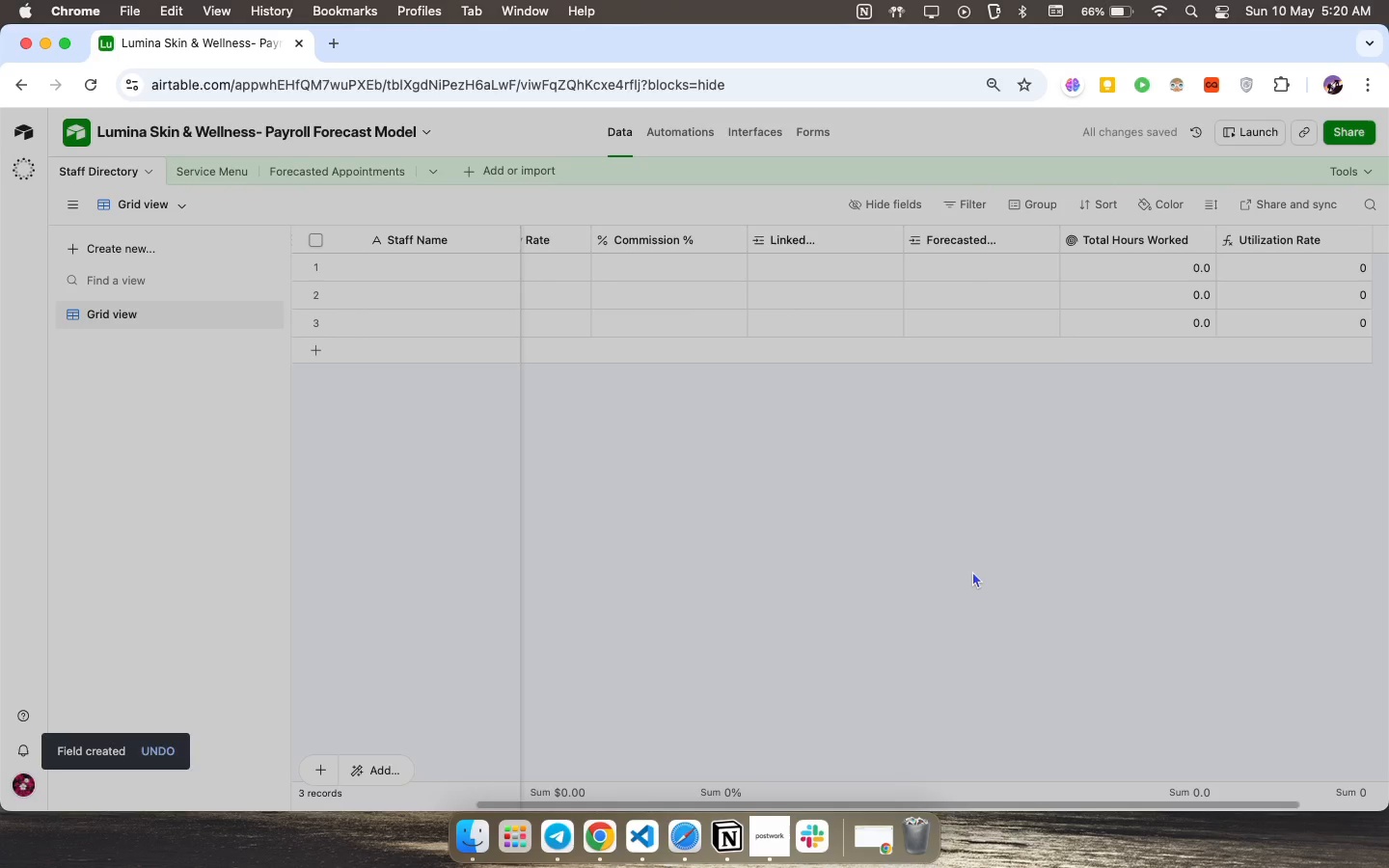 
scroll: coordinate [1335, 251], scroll_direction: up, amount: 21.0
 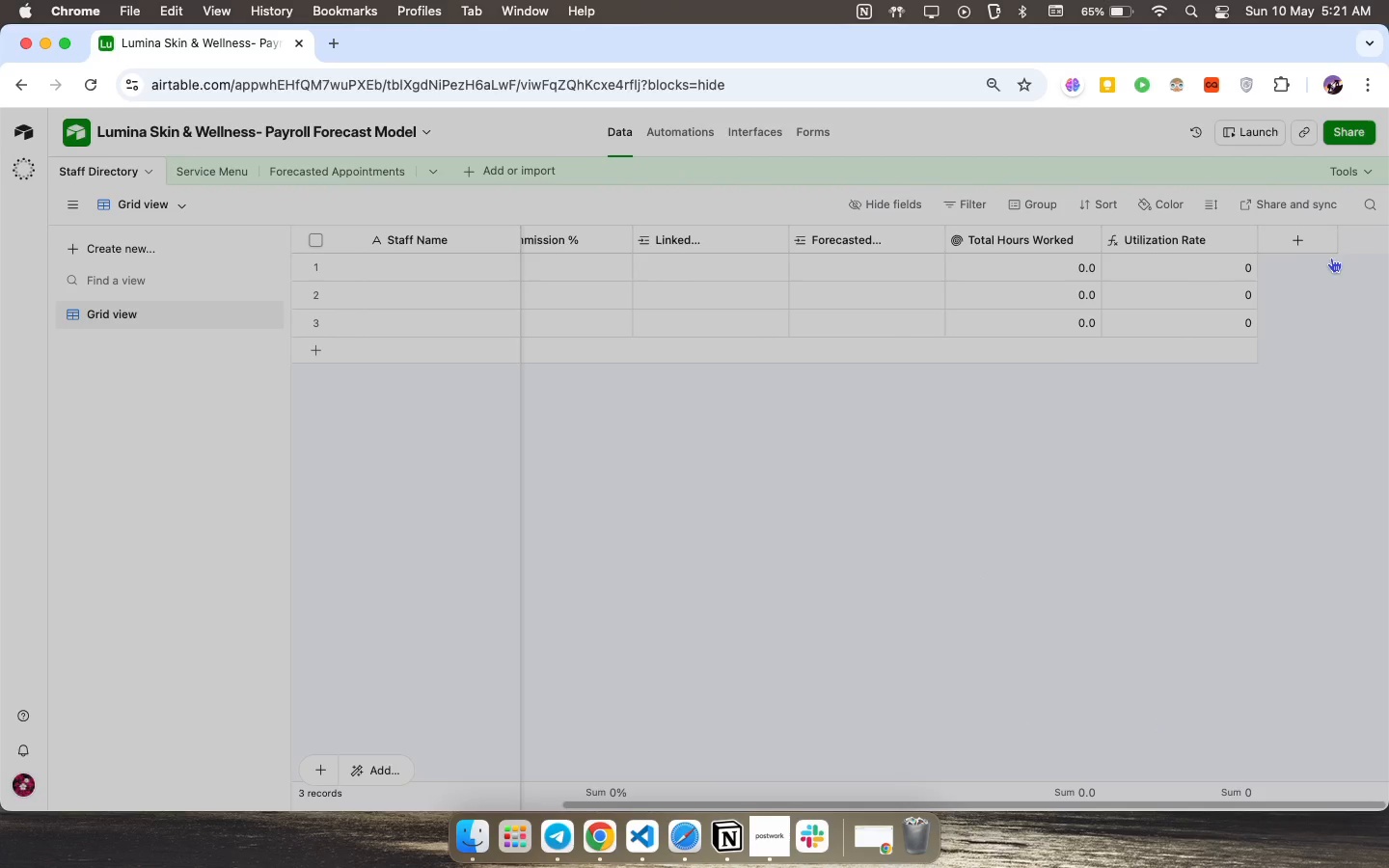 
left_click([1298, 245])
 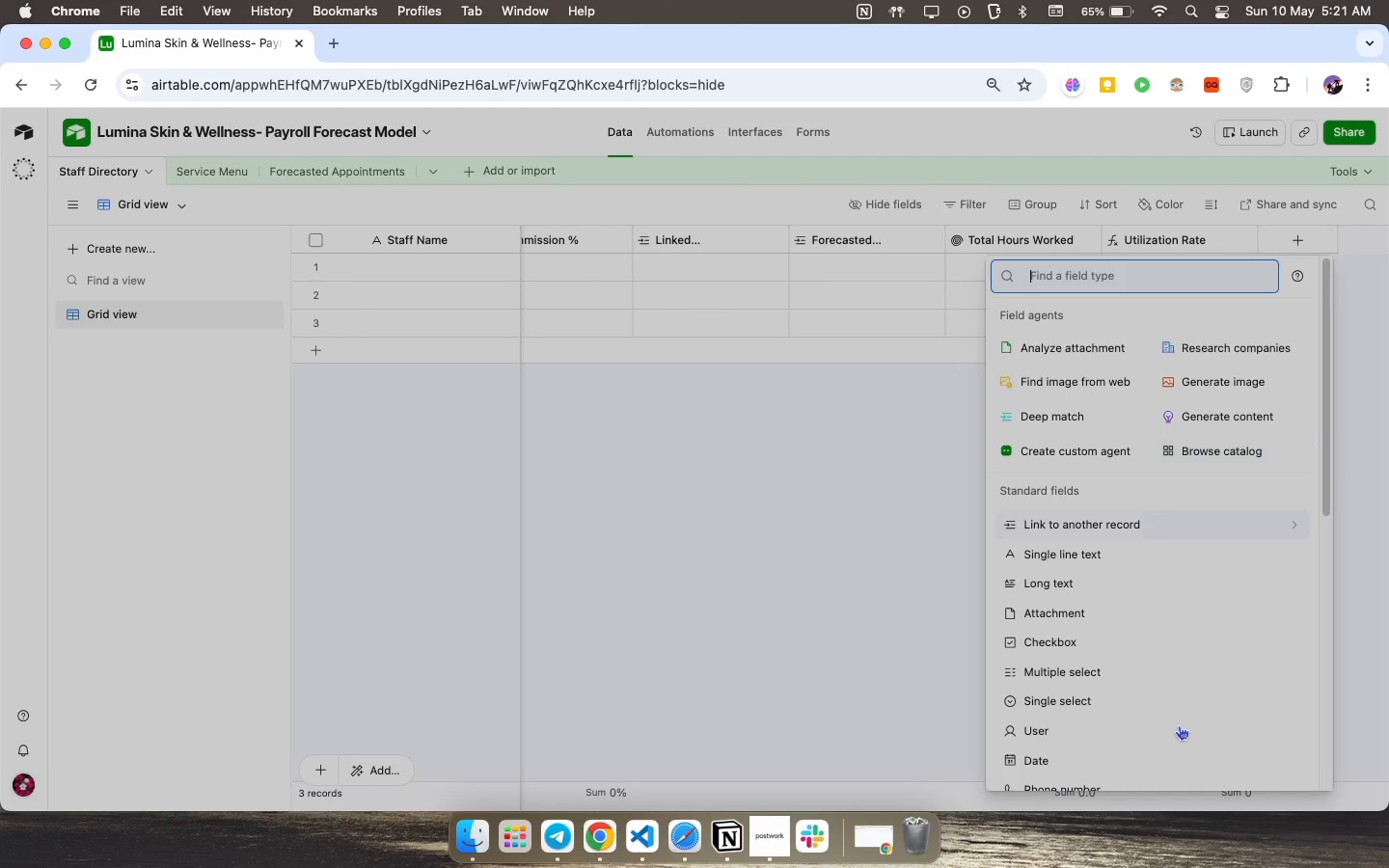 
type(fr)
key(Backspace)
type(o)
 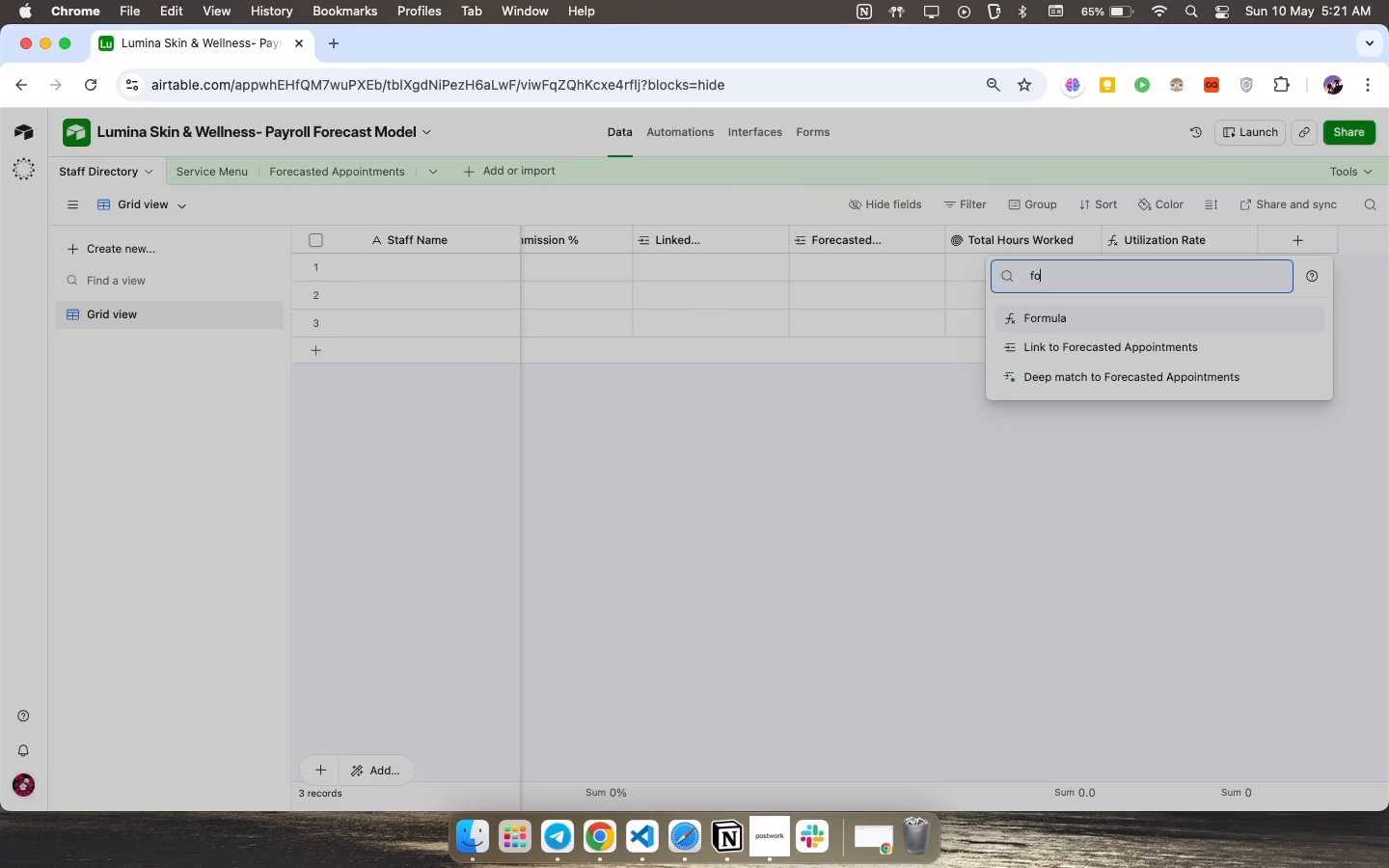 
key(Enter)
 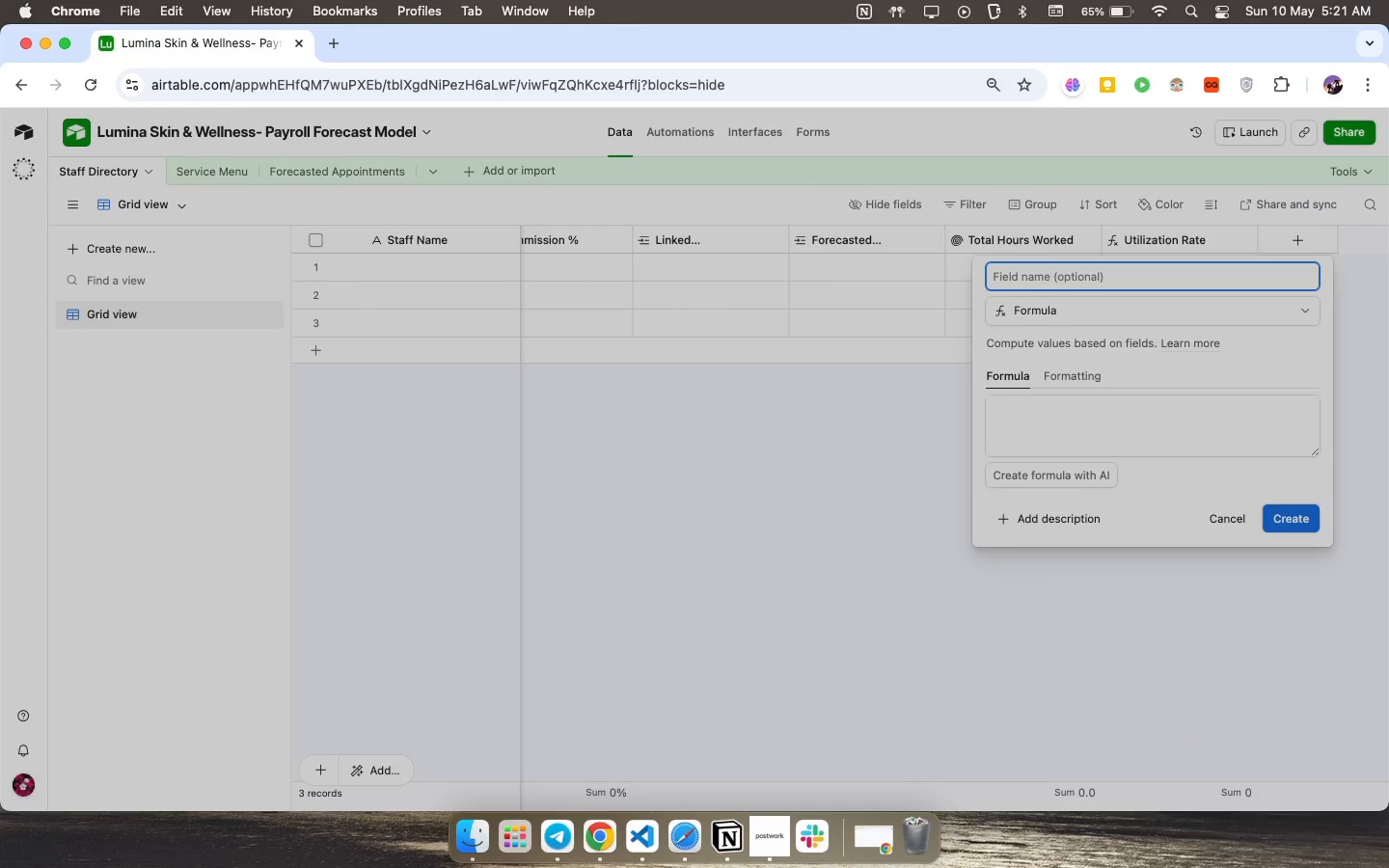 
type(Total Payroll Cost)
 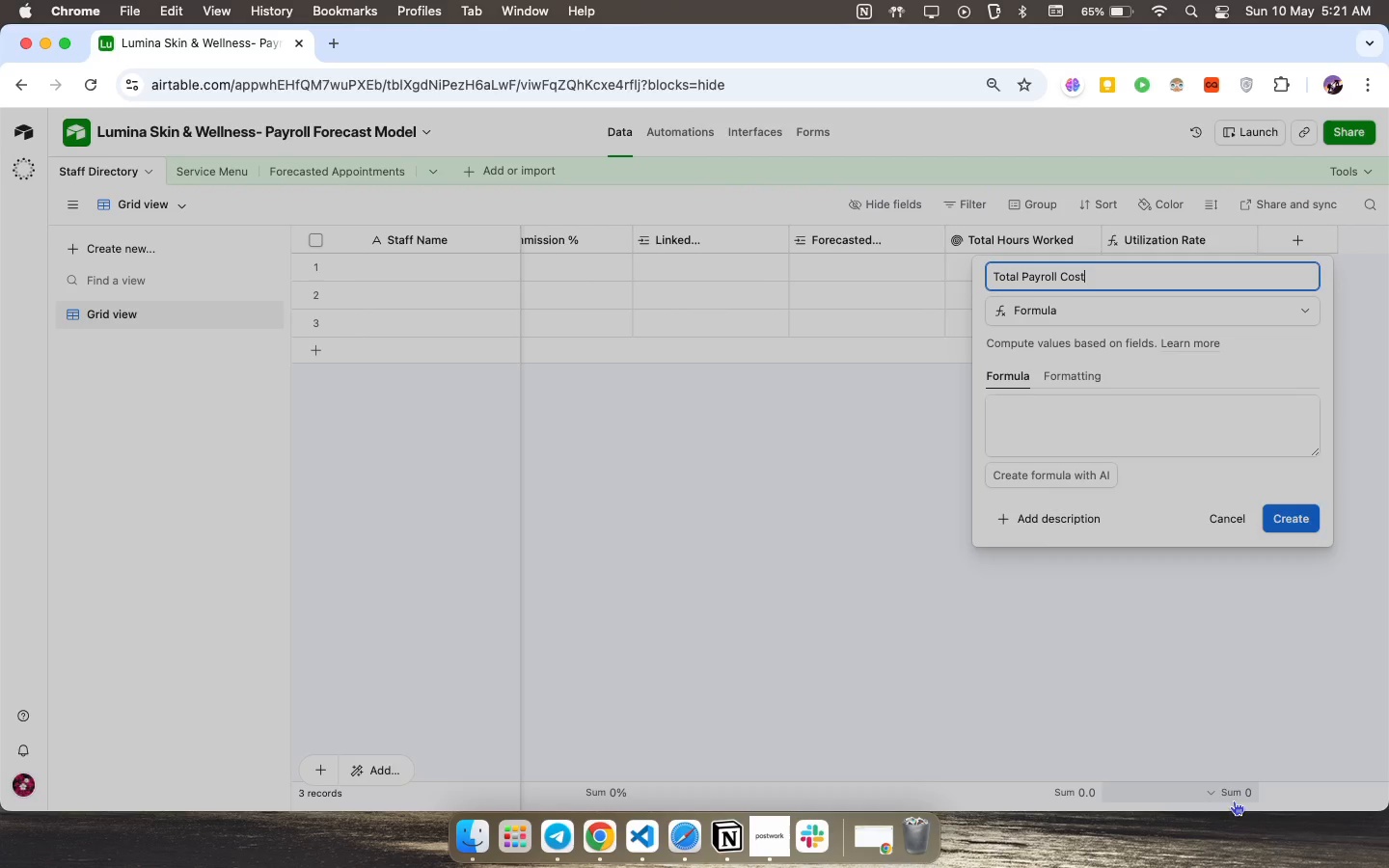 
wait(8.36)
 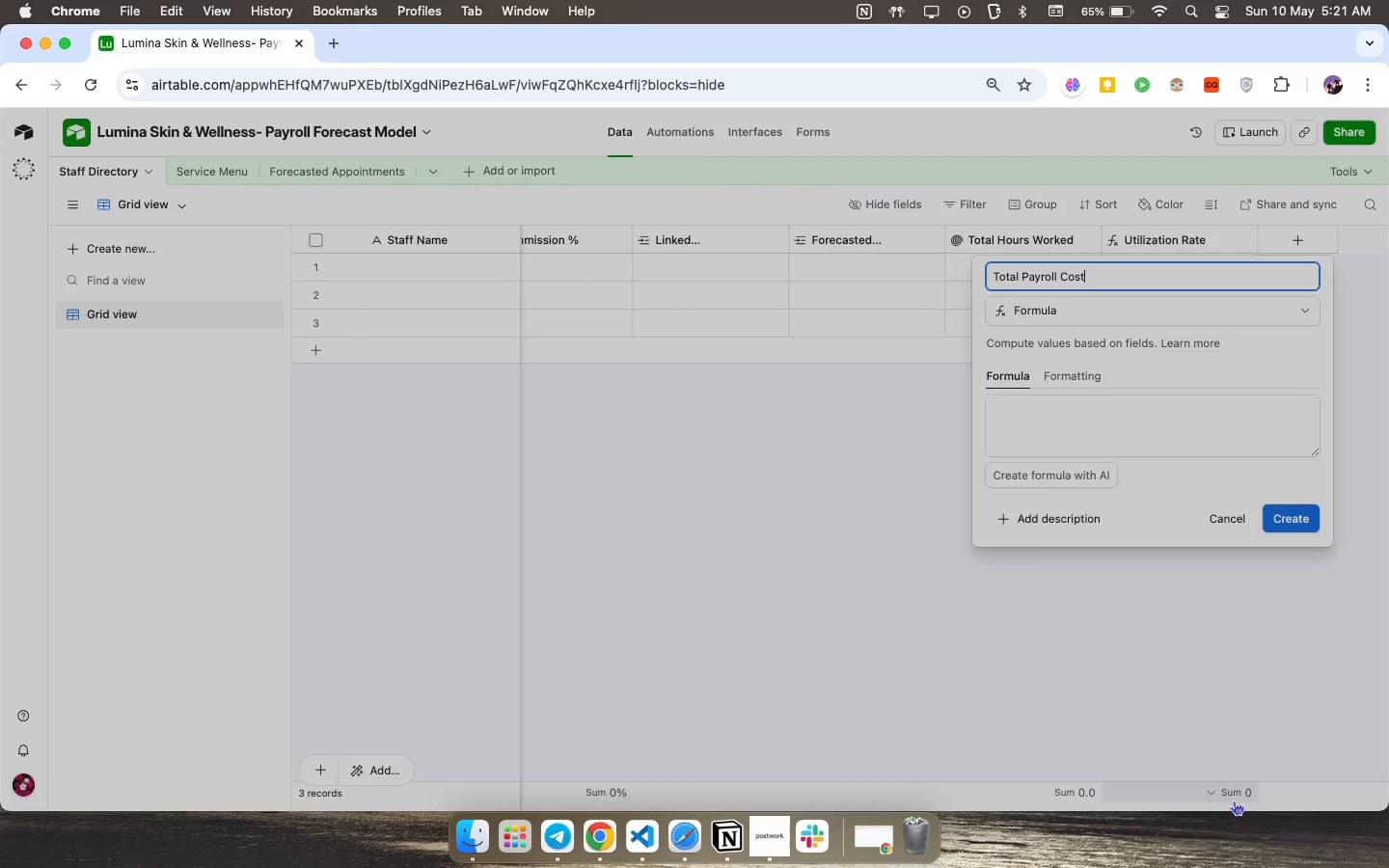 
left_click([1158, 317])
 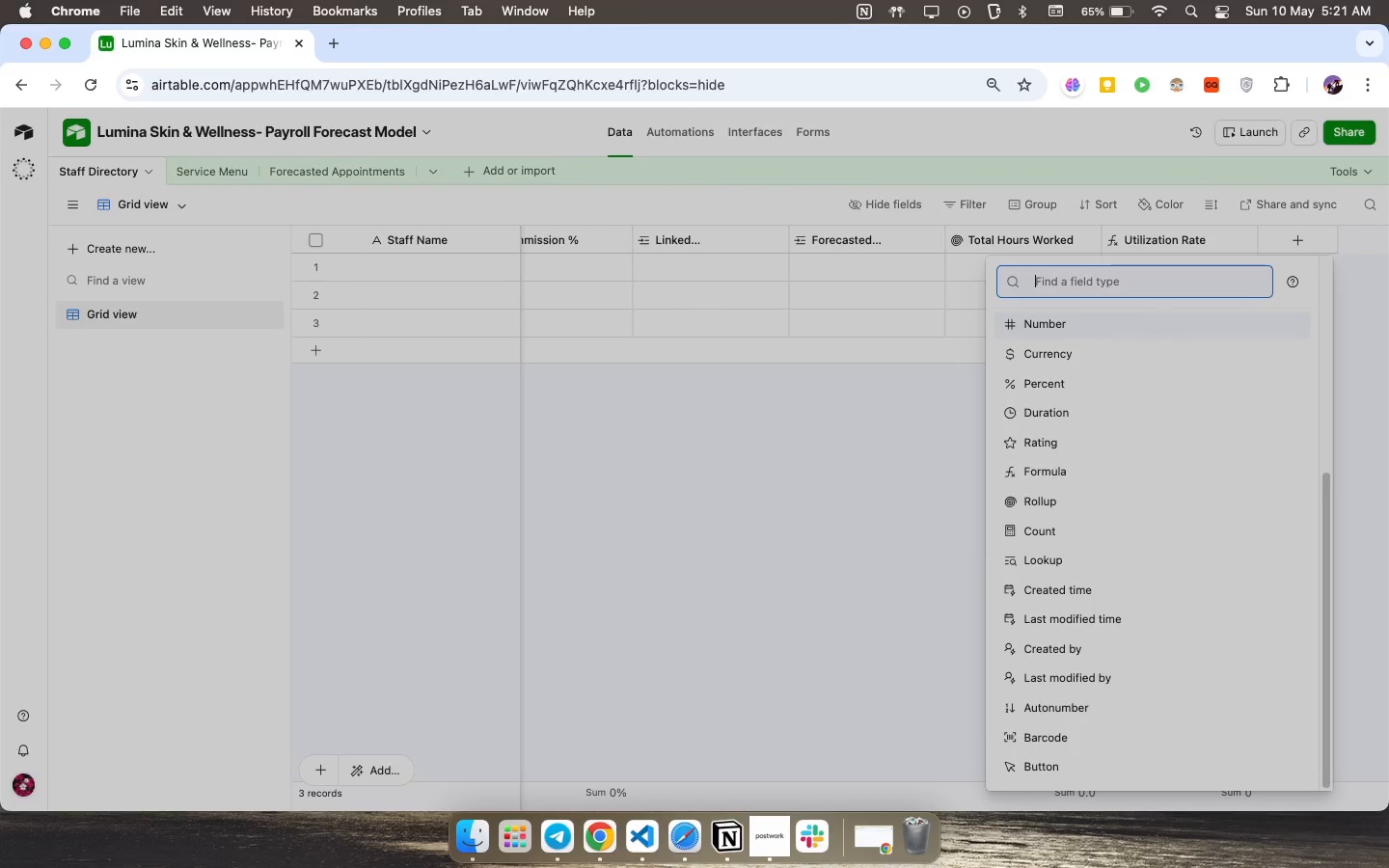 
key(R)
 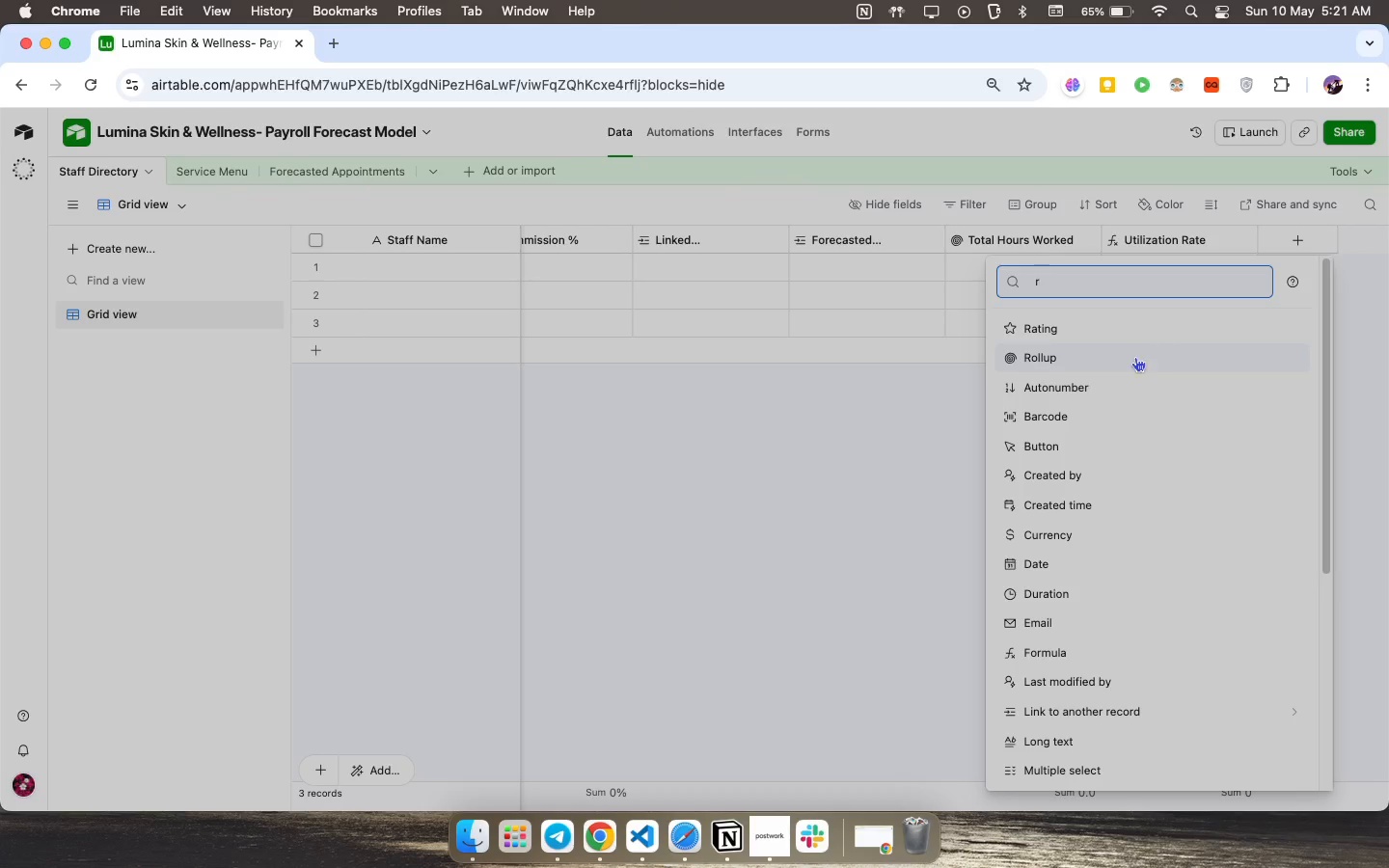 
left_click([1134, 358])
 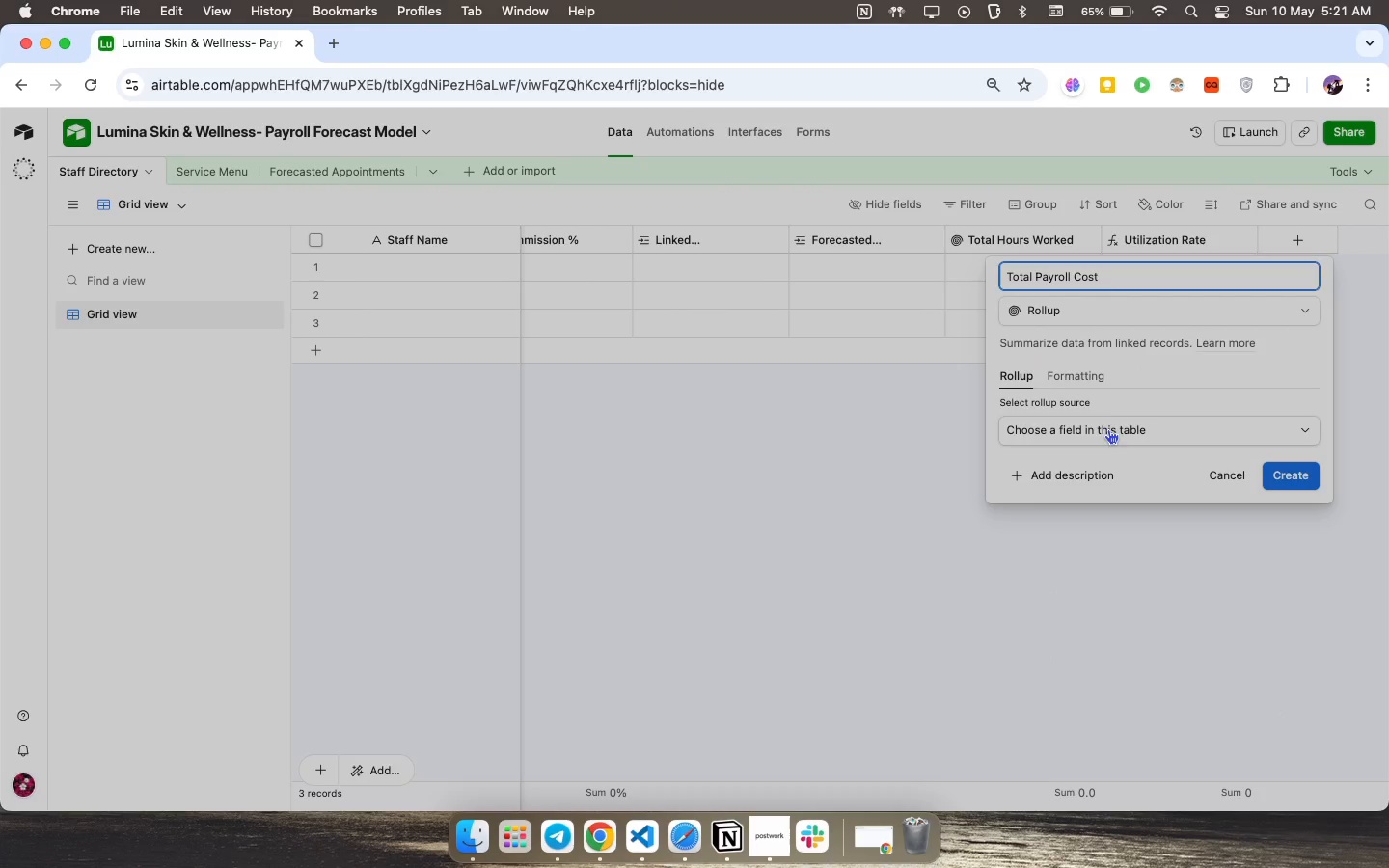 
left_click([1108, 431])
 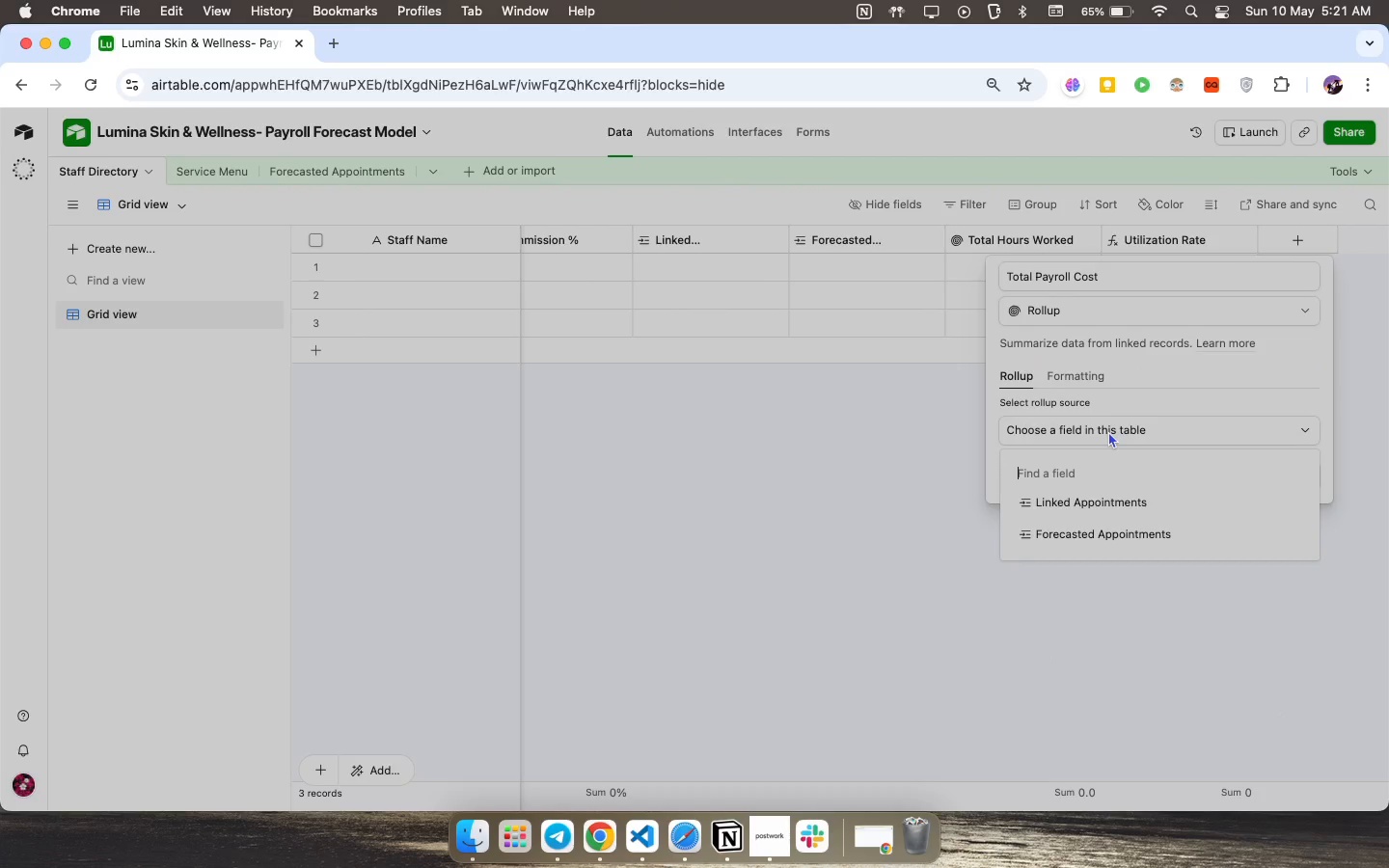 
scroll: coordinate [1108, 440], scroll_direction: down, amount: 10.0
 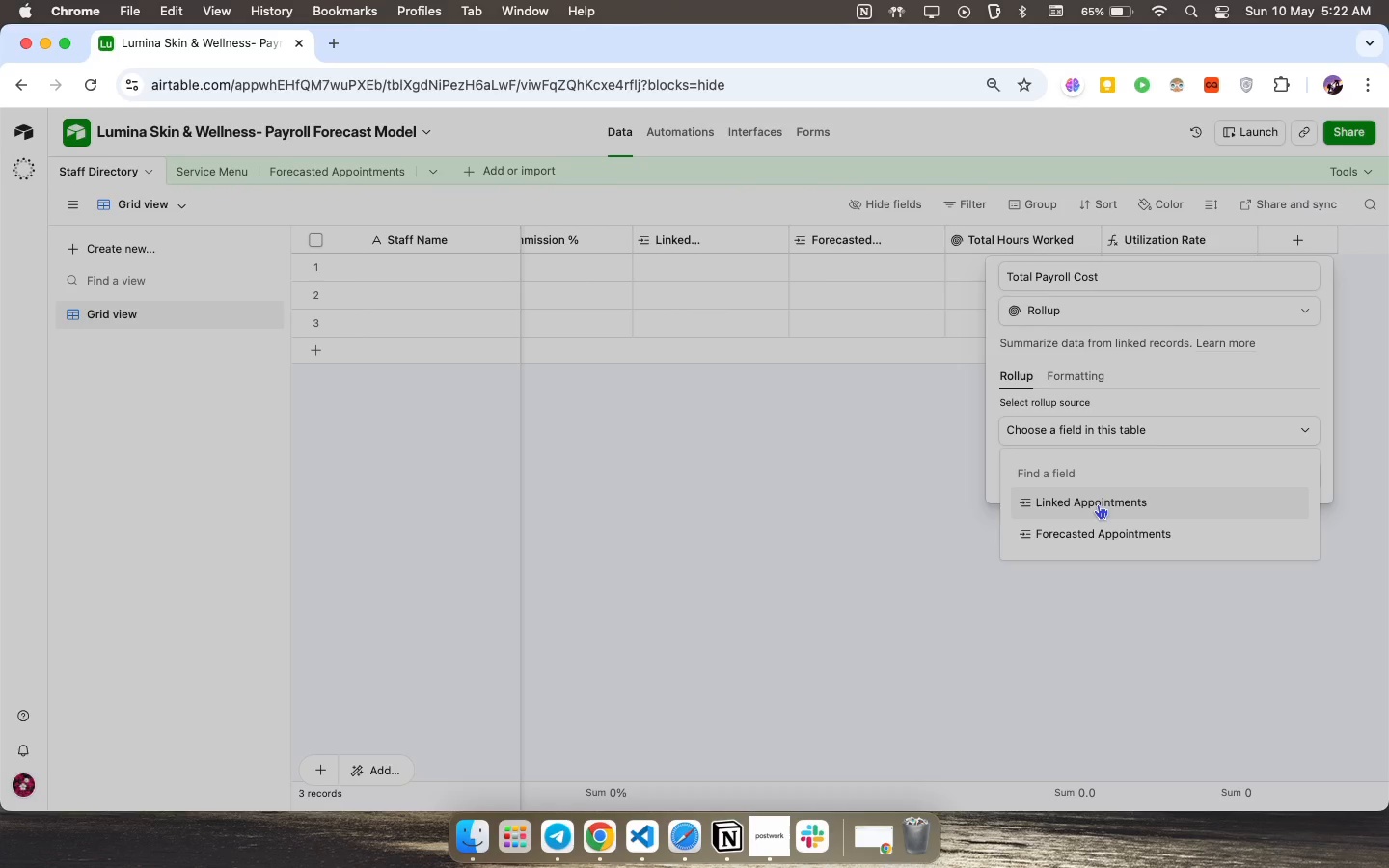 
wait(59.81)
 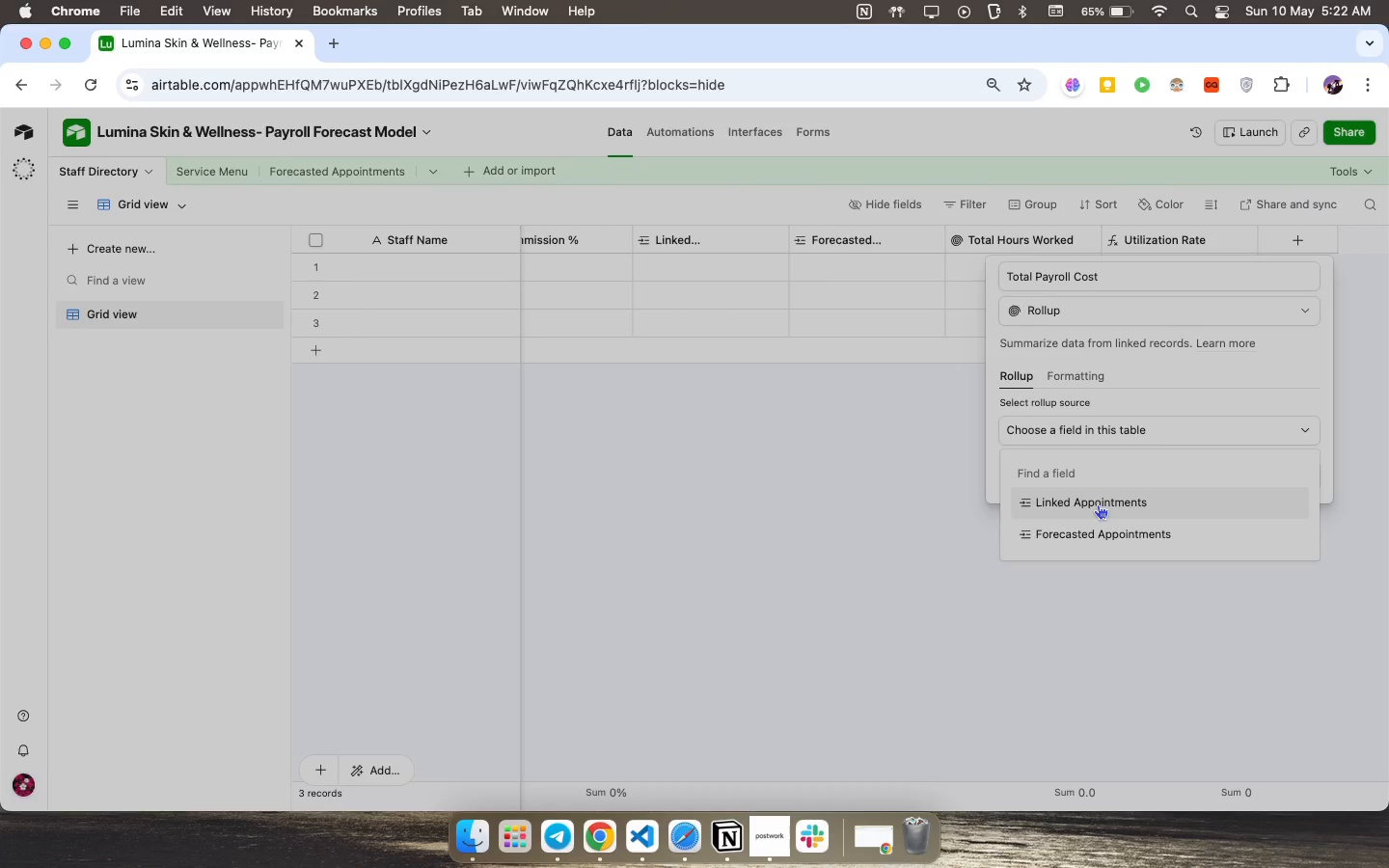 
left_click([1097, 502])
 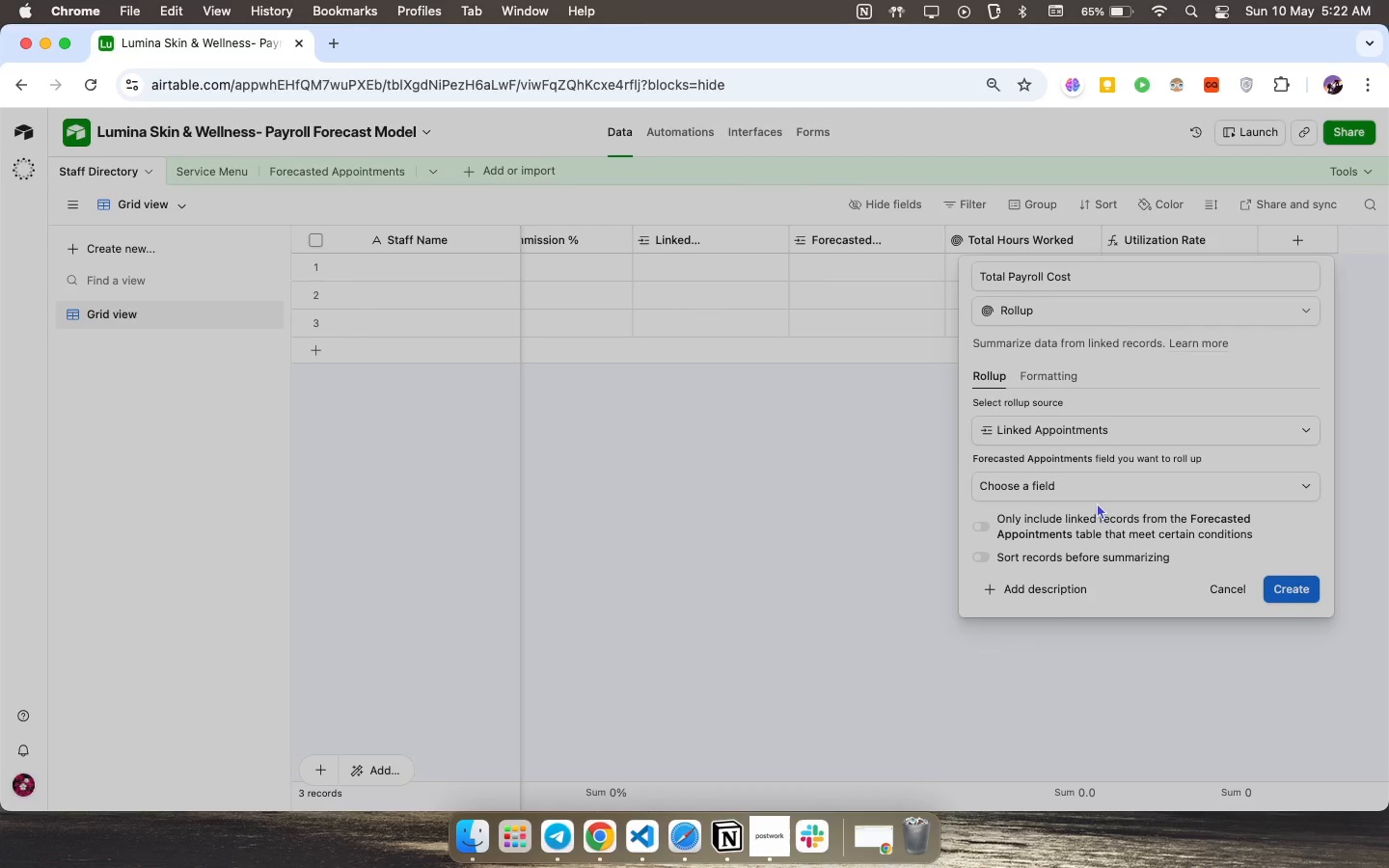 
left_click([1101, 498])
 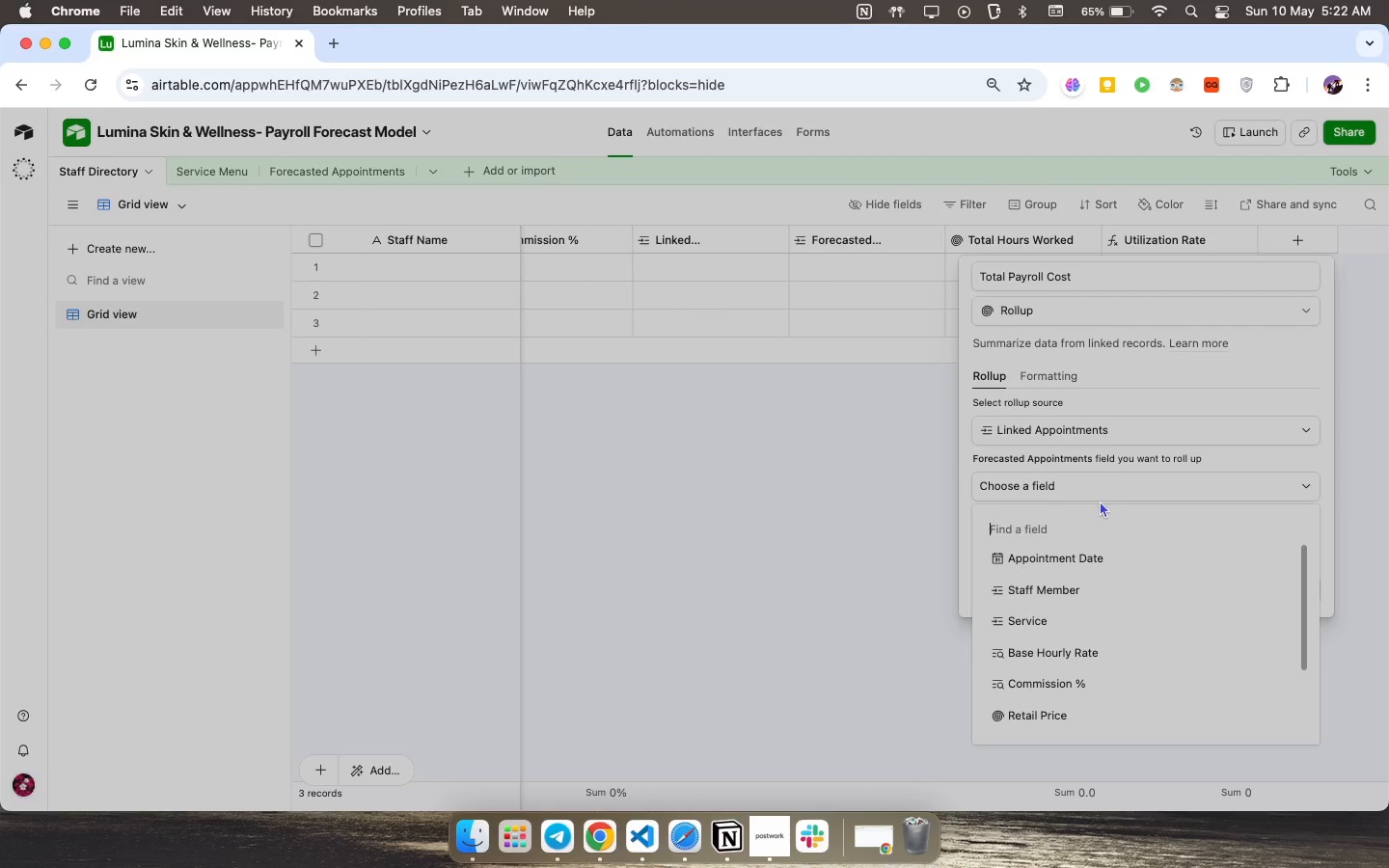 
scroll: coordinate [1112, 677], scroll_direction: down, amount: 22.0
 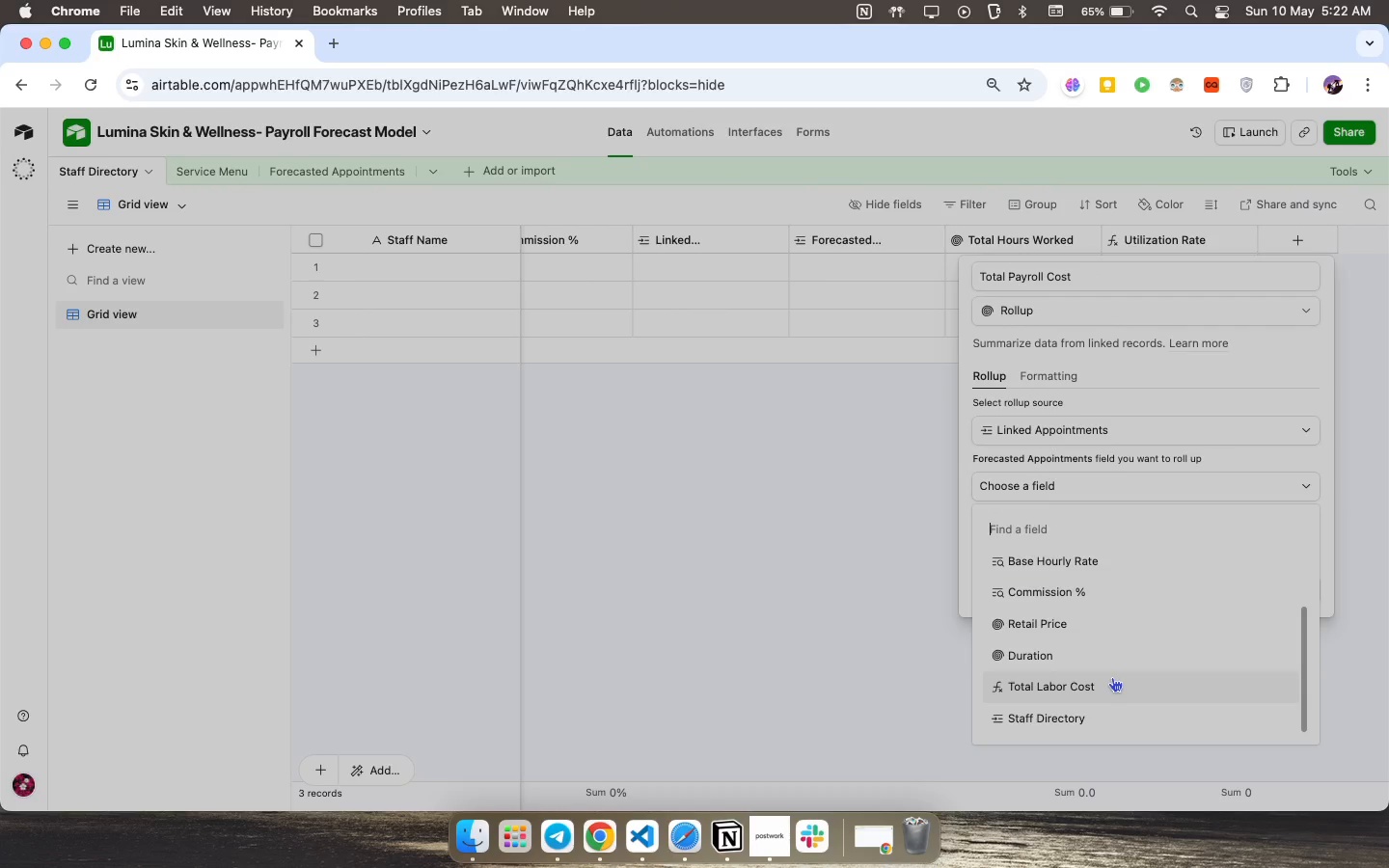 
scroll: coordinate [1095, 691], scroll_direction: up, amount: 12.0
 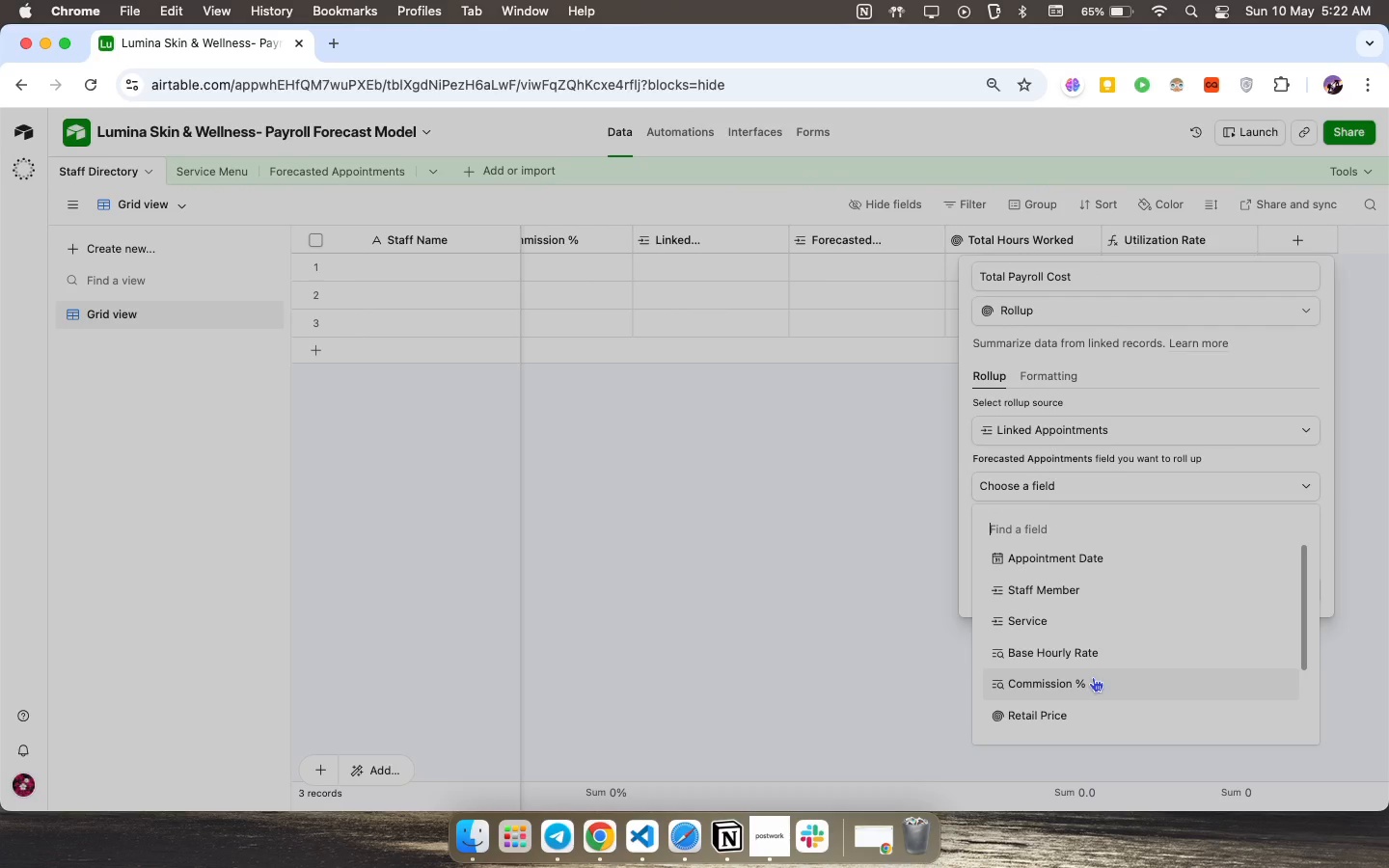 
scroll: coordinate [1058, 705], scroll_direction: down, amount: 59.0
 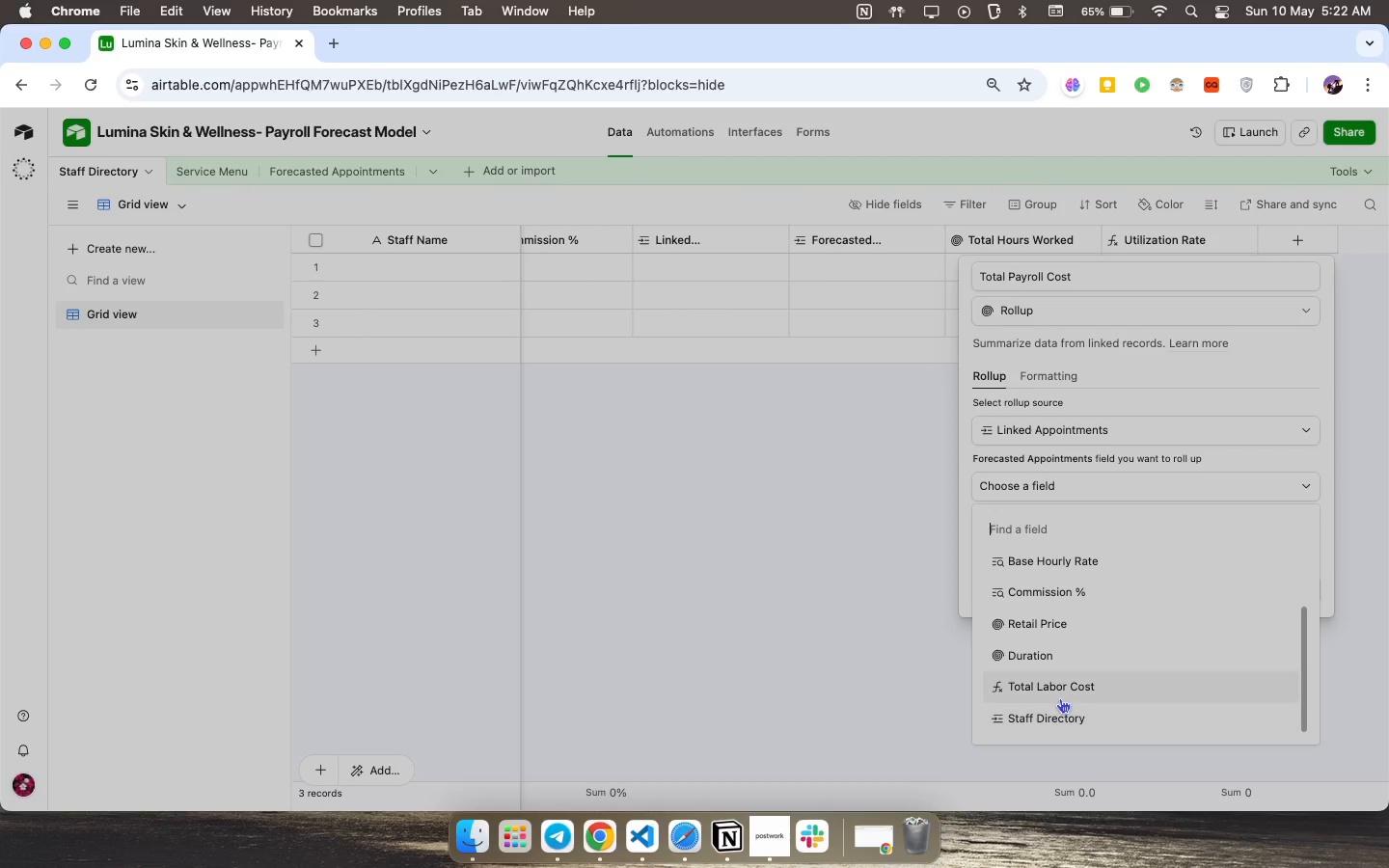 
left_click([1063, 692])
 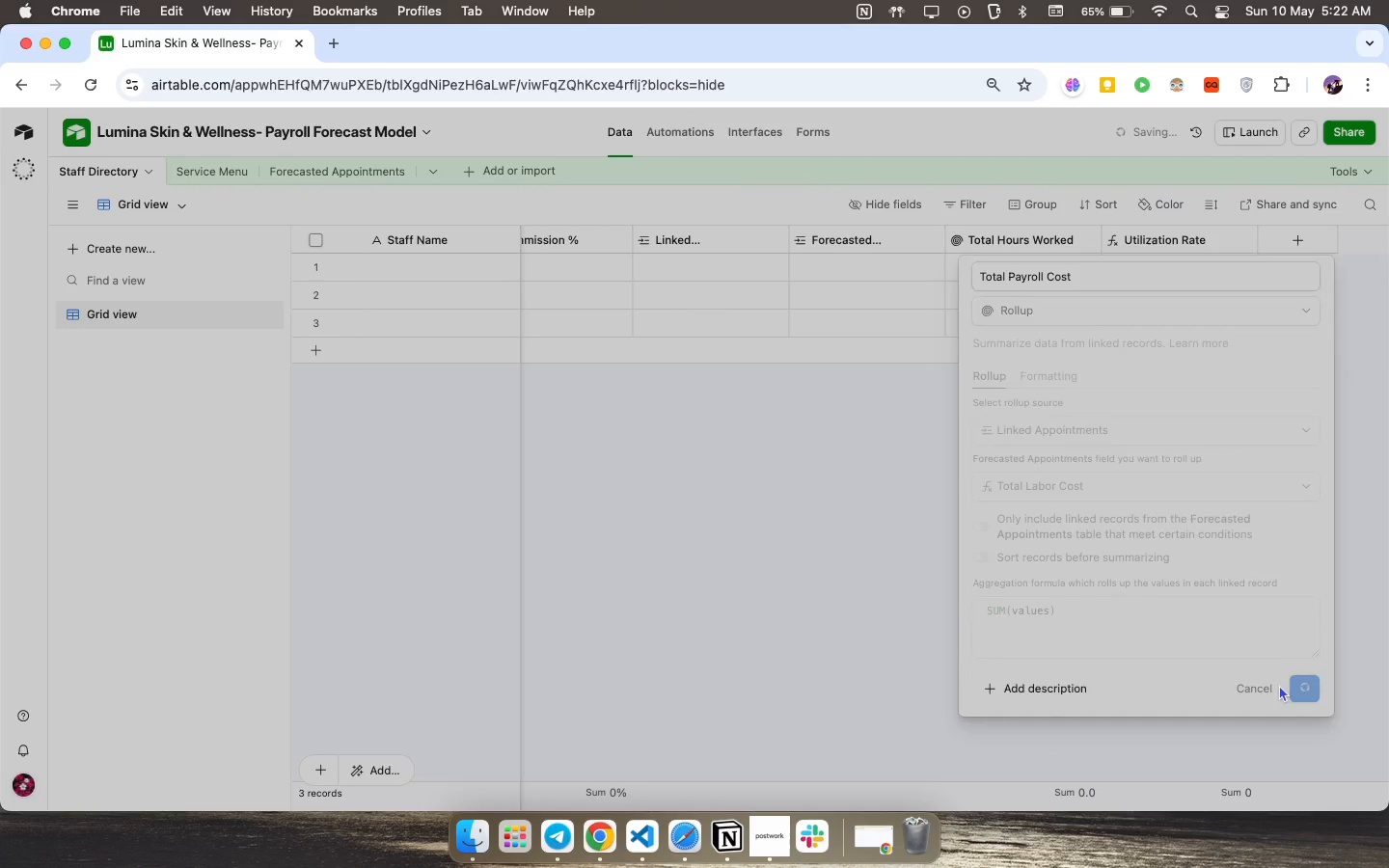 
wait(6.23)
 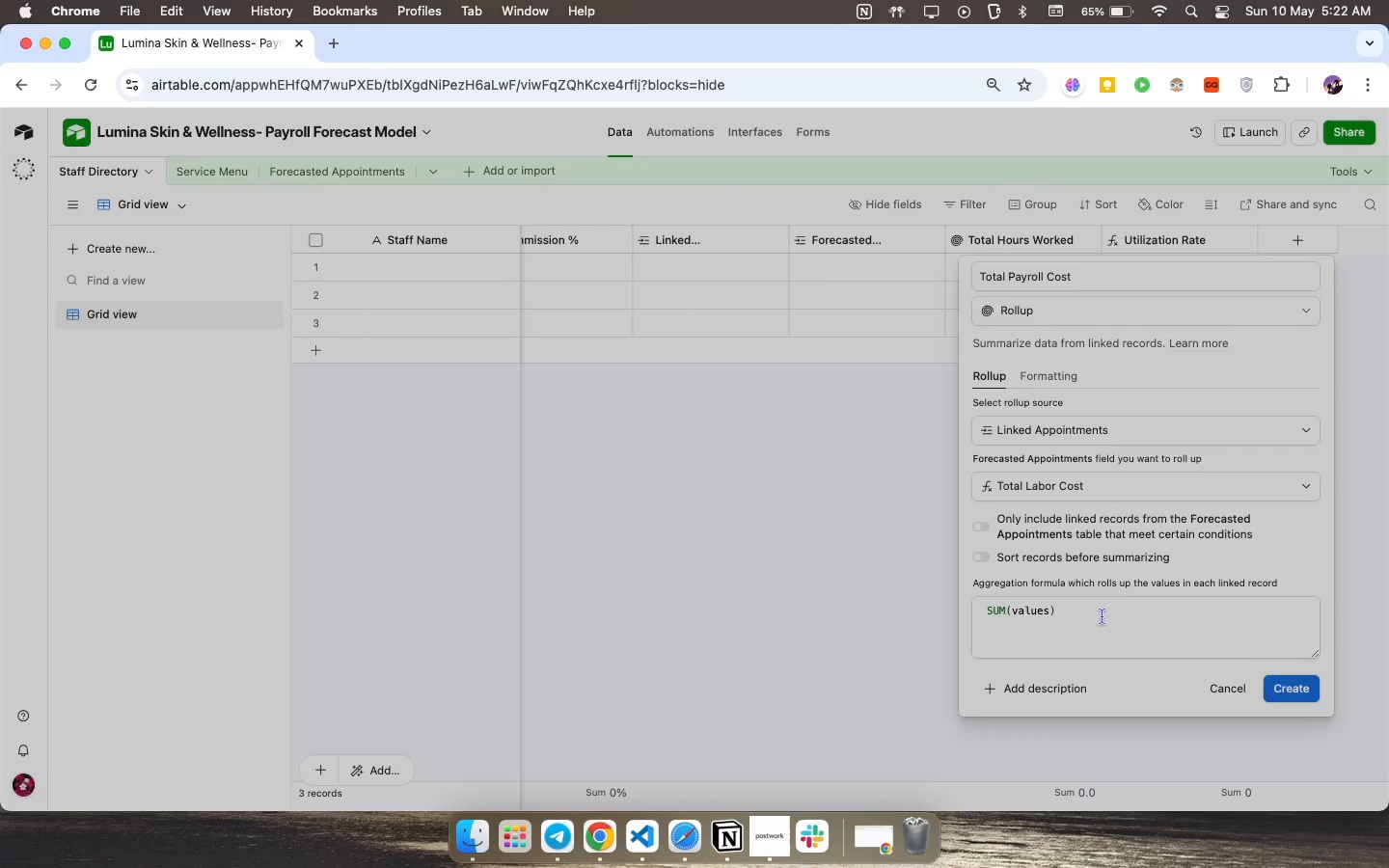 
scroll: coordinate [1251, 254], scroll_direction: down, amount: 15.0
 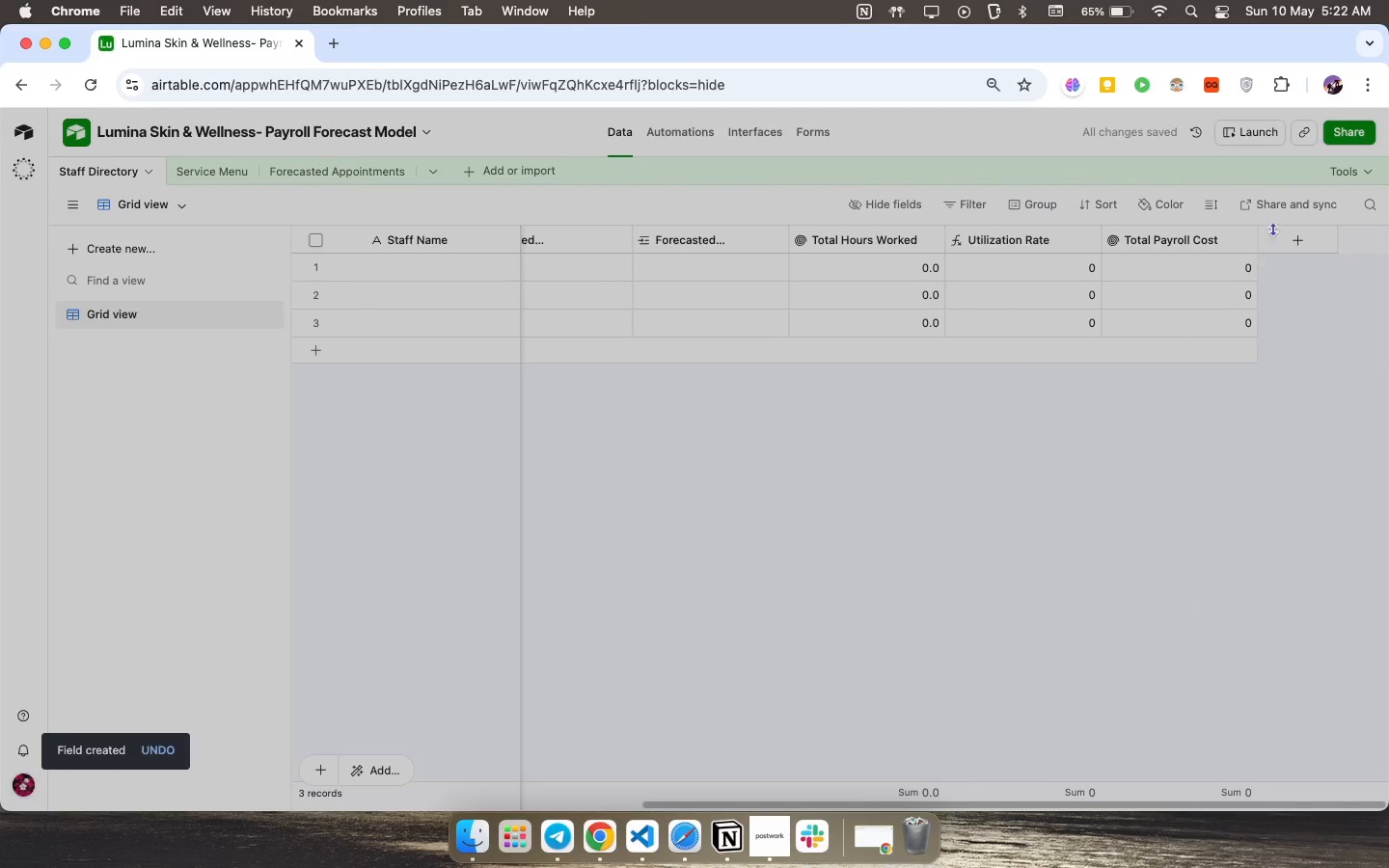 
type(T)
key(Backspace)
type(rol)
 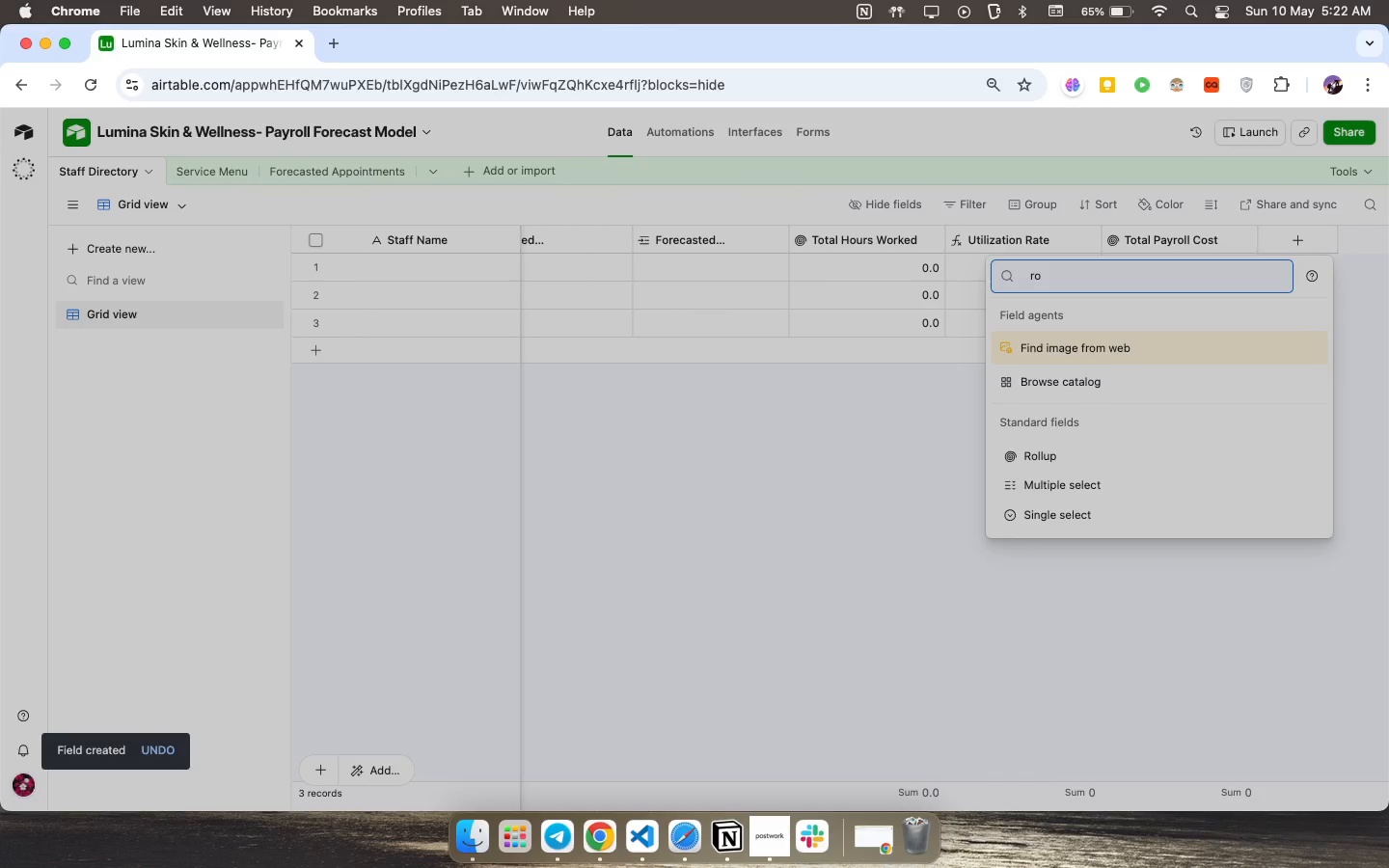 
key(Enter)
 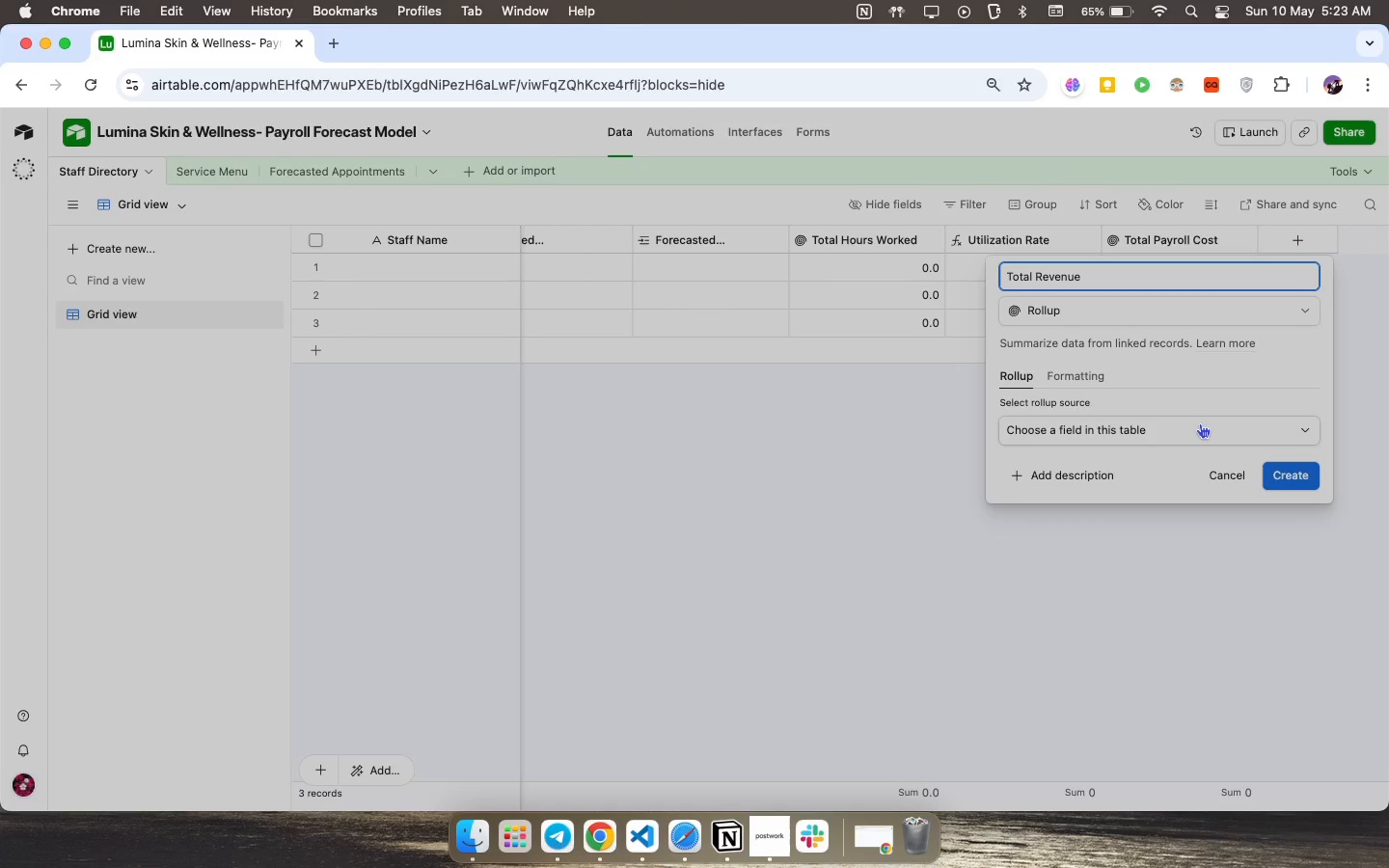 
type(Total Revenue)
 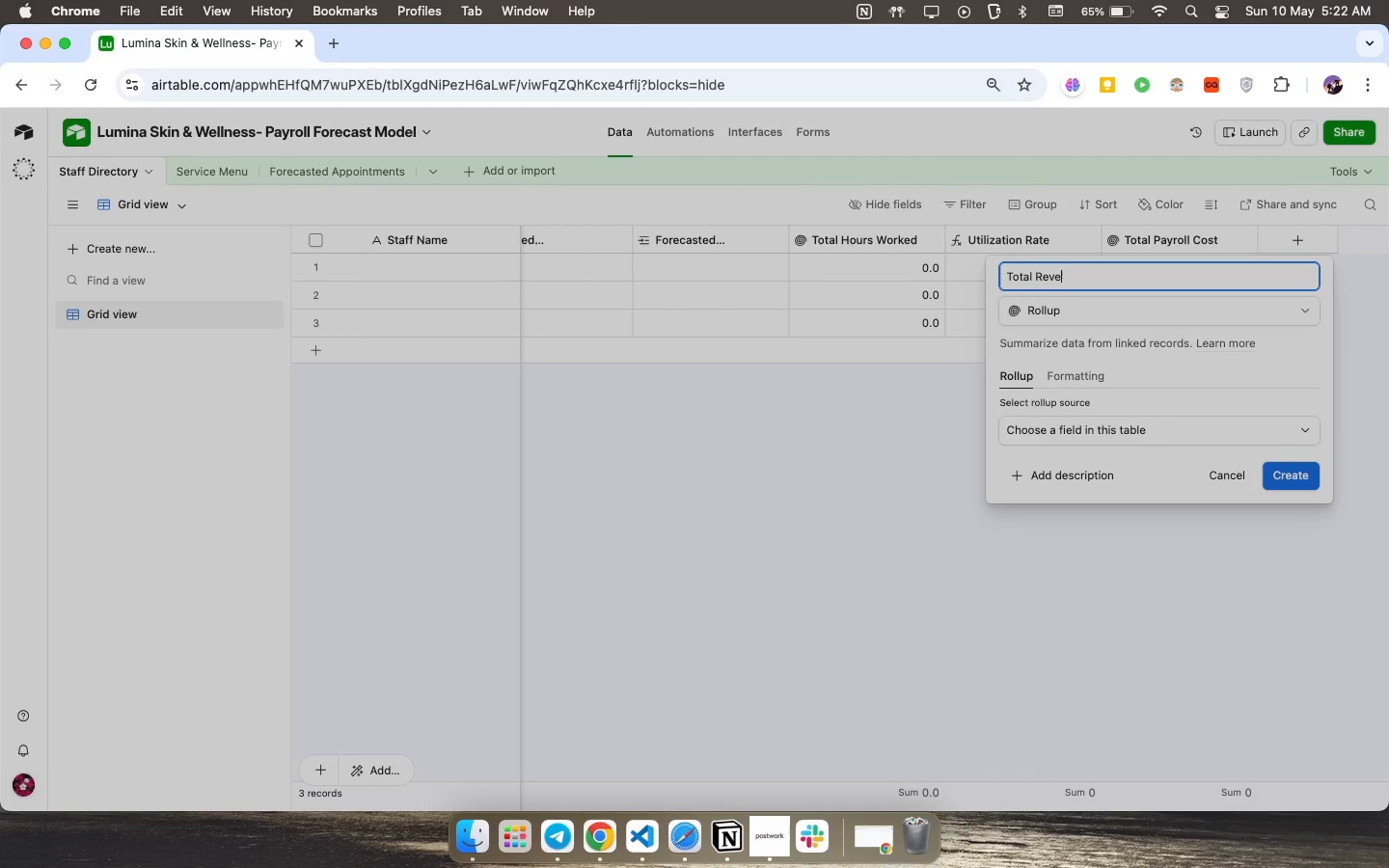 
wait(30.44)
 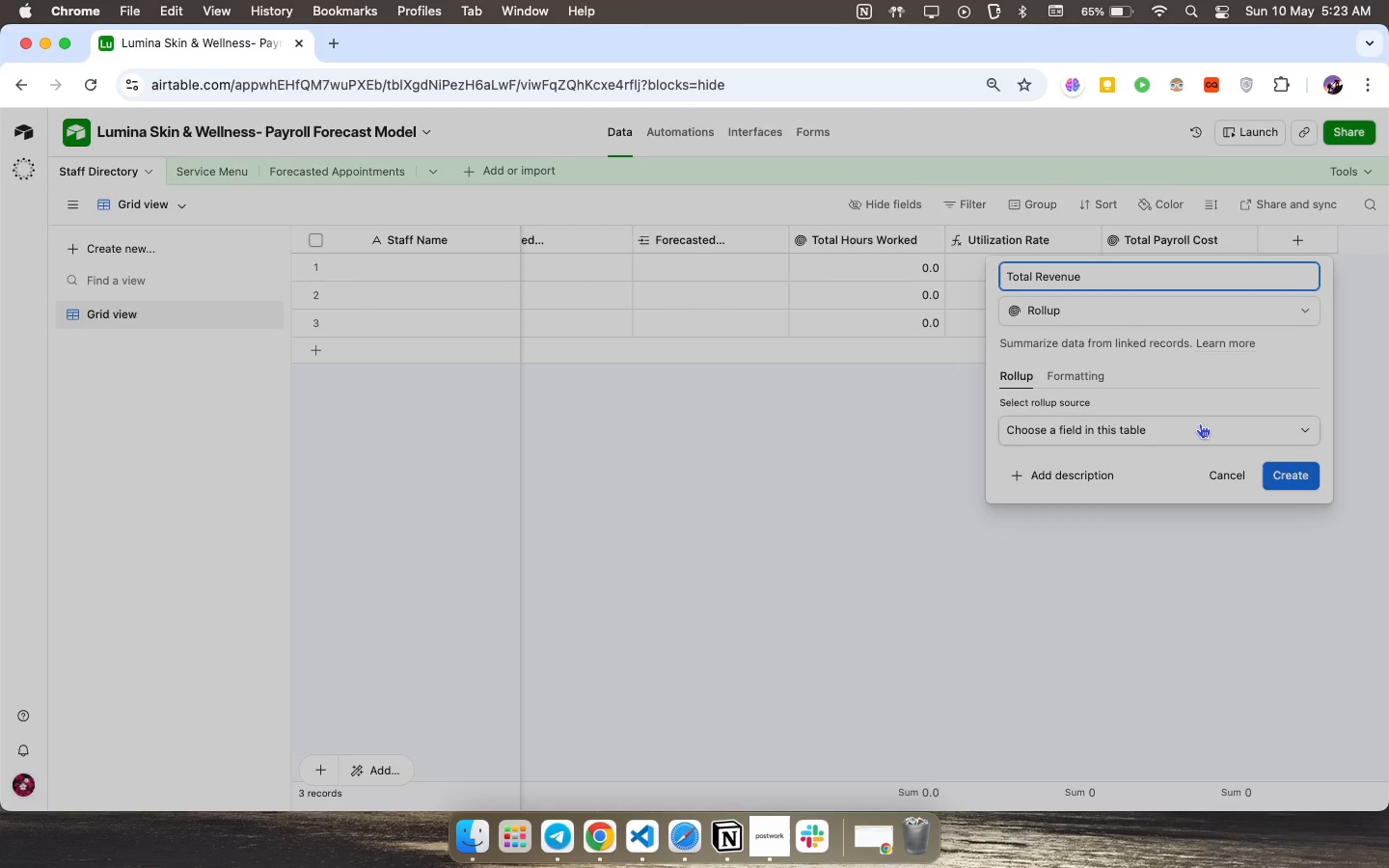 
double_click([1200, 423])
 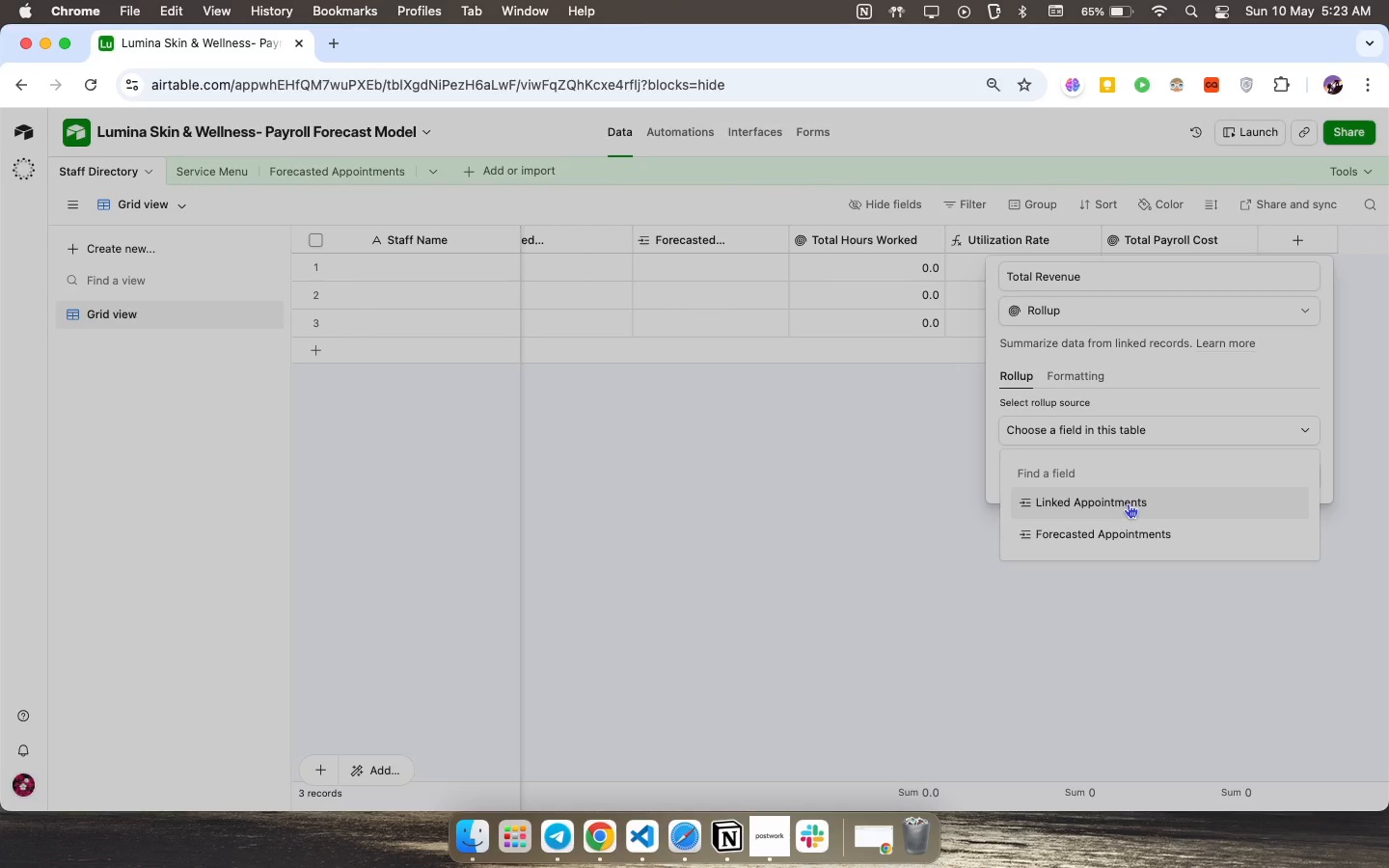 
wait(16.46)
 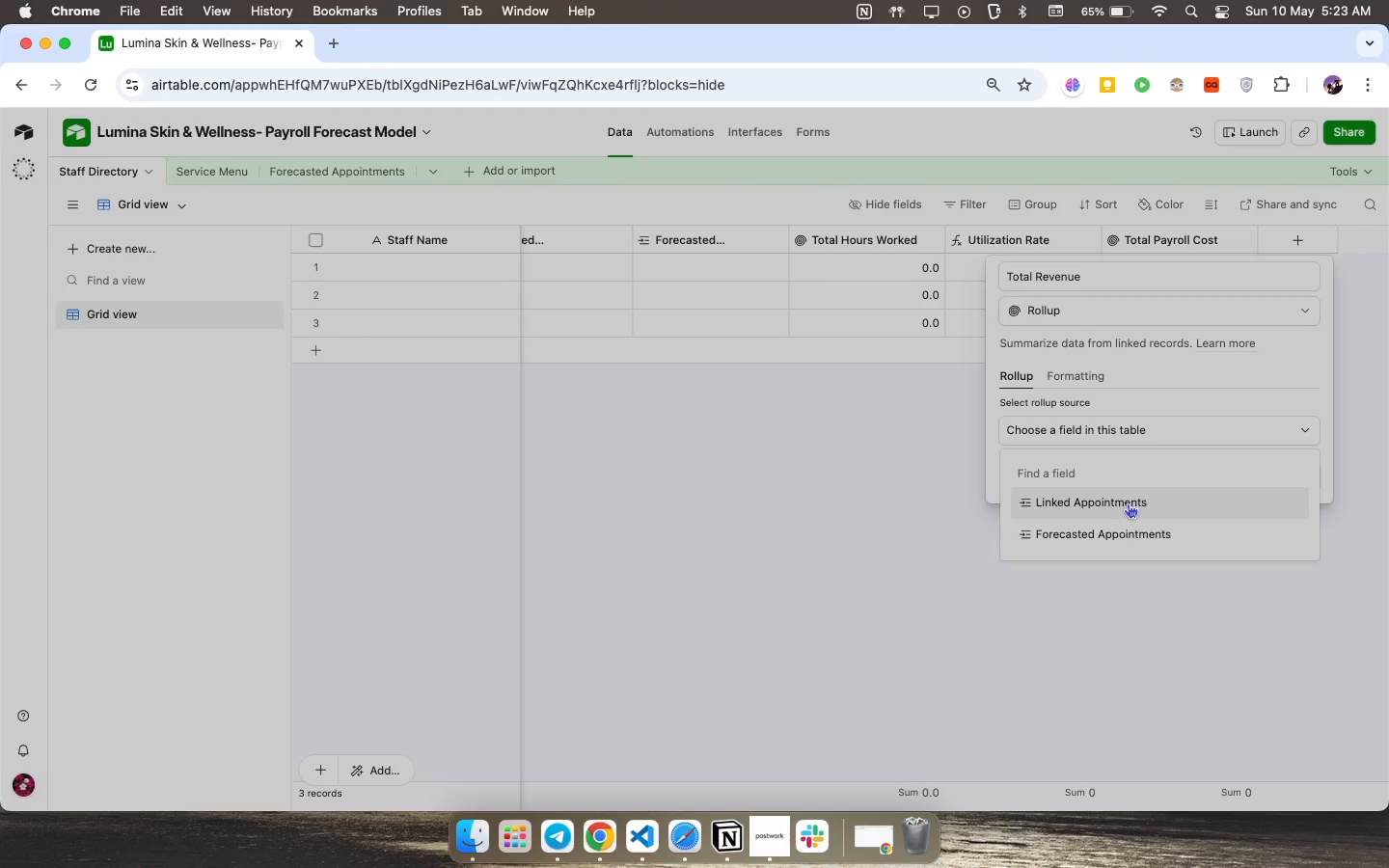 
left_click([1127, 504])
 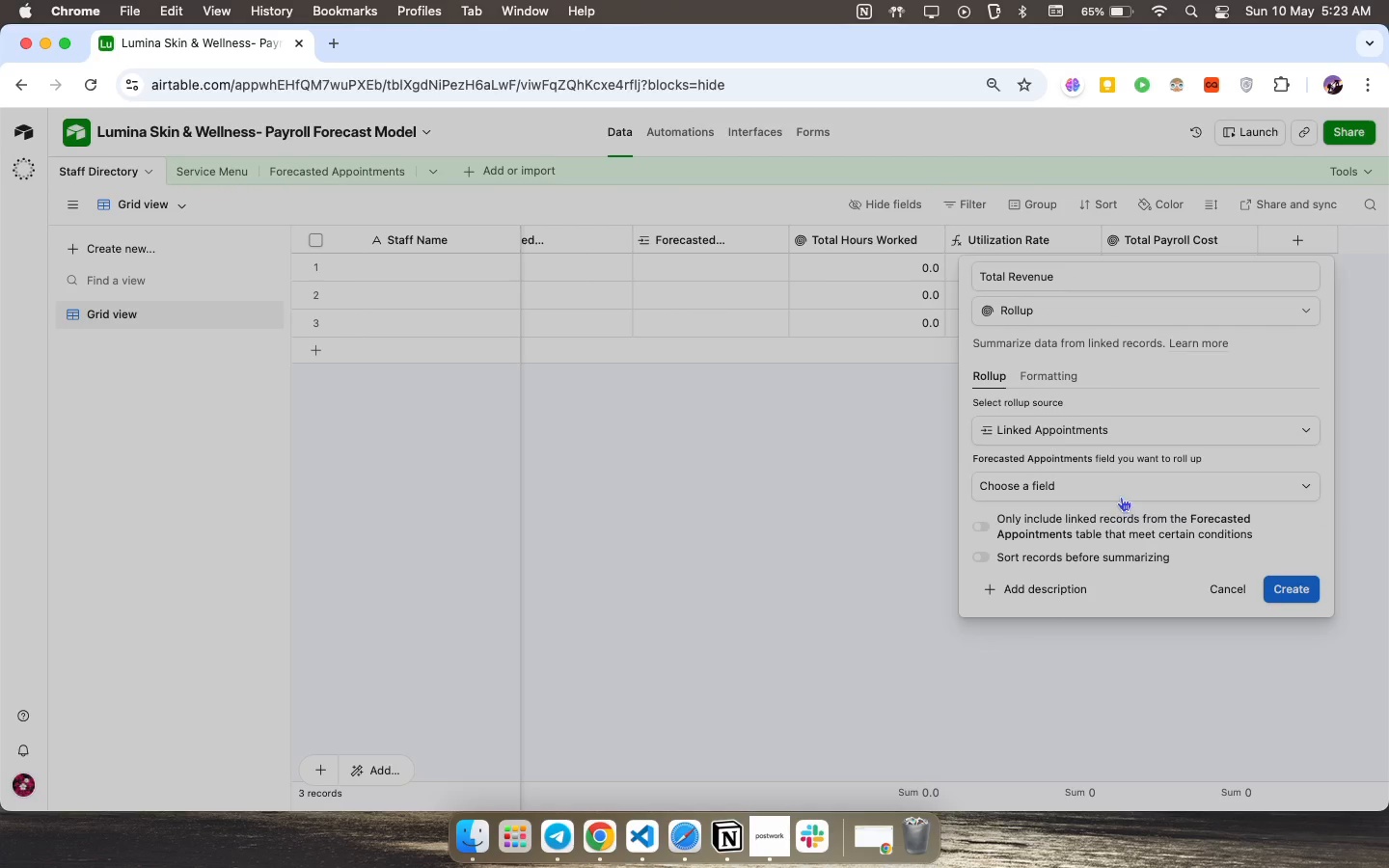 
left_click([1129, 486])
 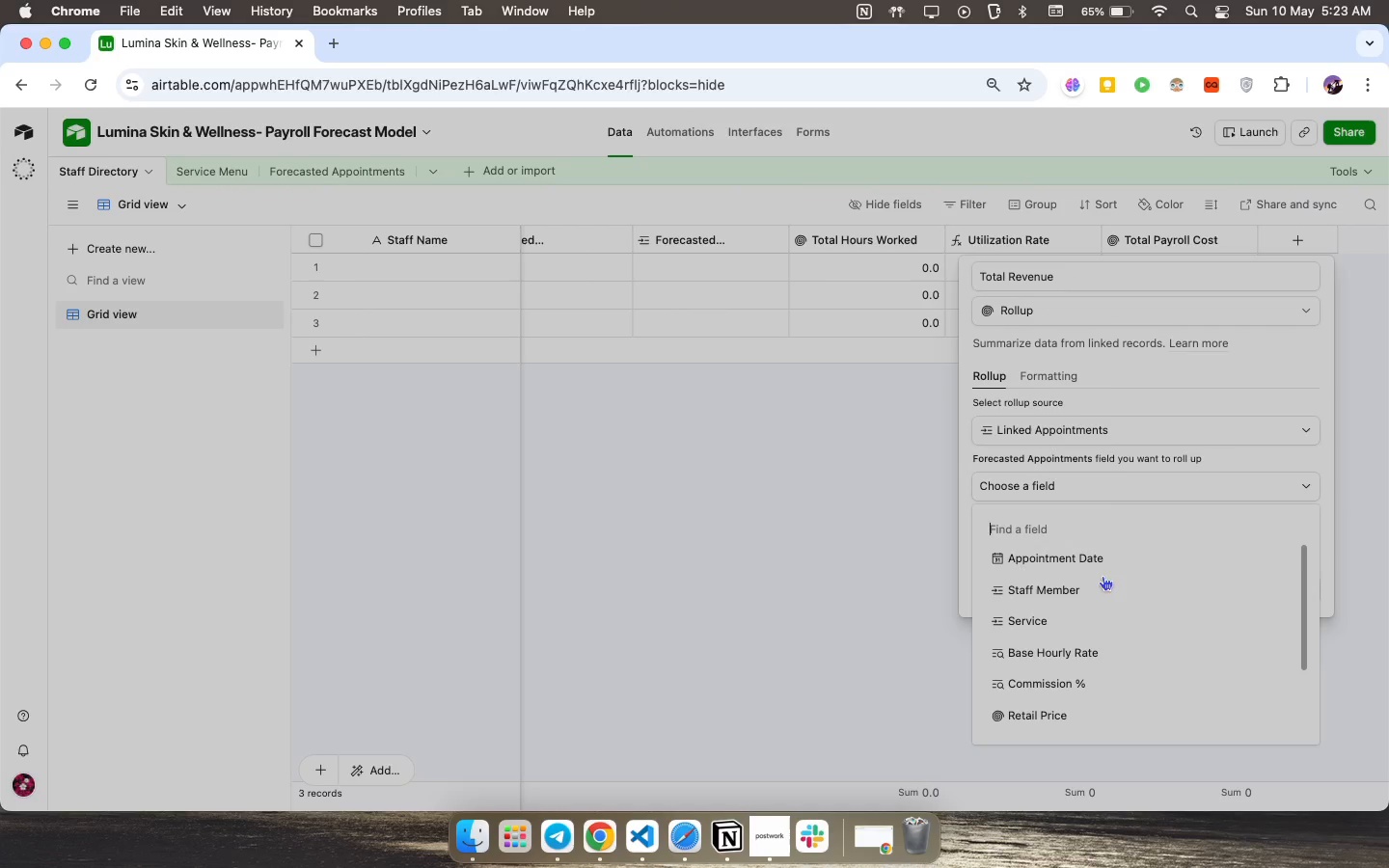 
scroll: coordinate [1103, 612], scroll_direction: down, amount: 16.0
 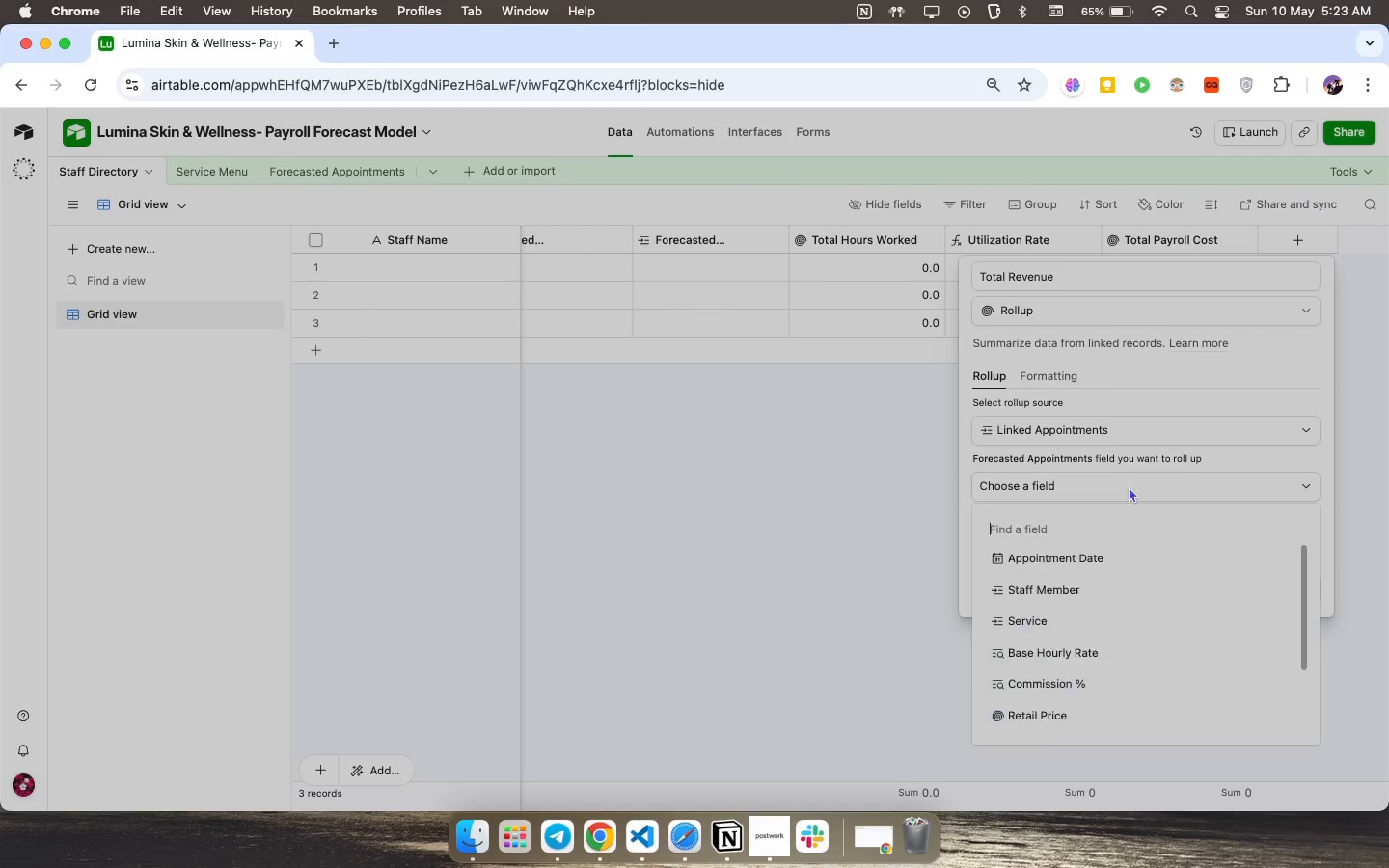 
scroll: coordinate [1103, 612], scroll_direction: up, amount: 5.0
 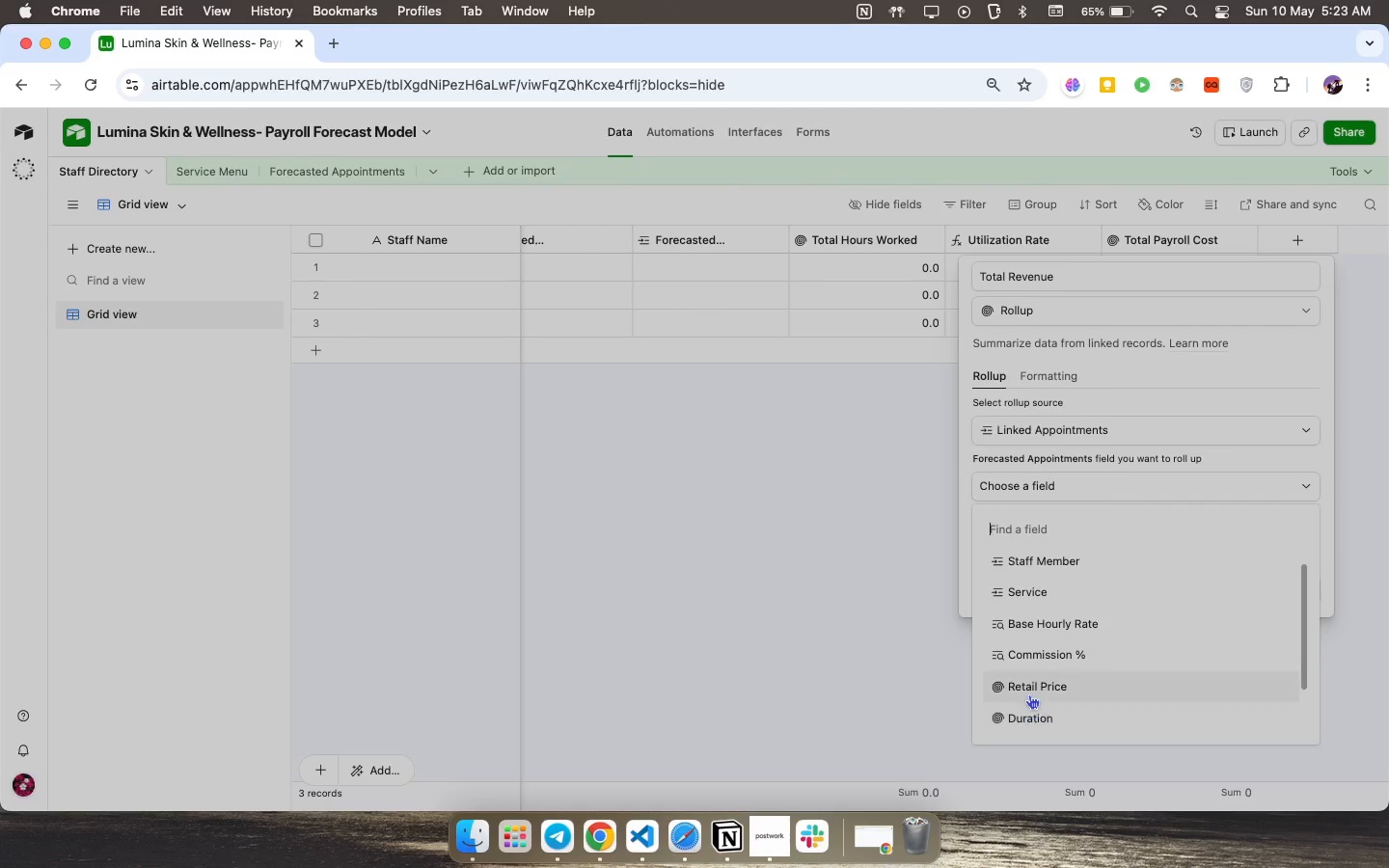 
left_click([1033, 681])
 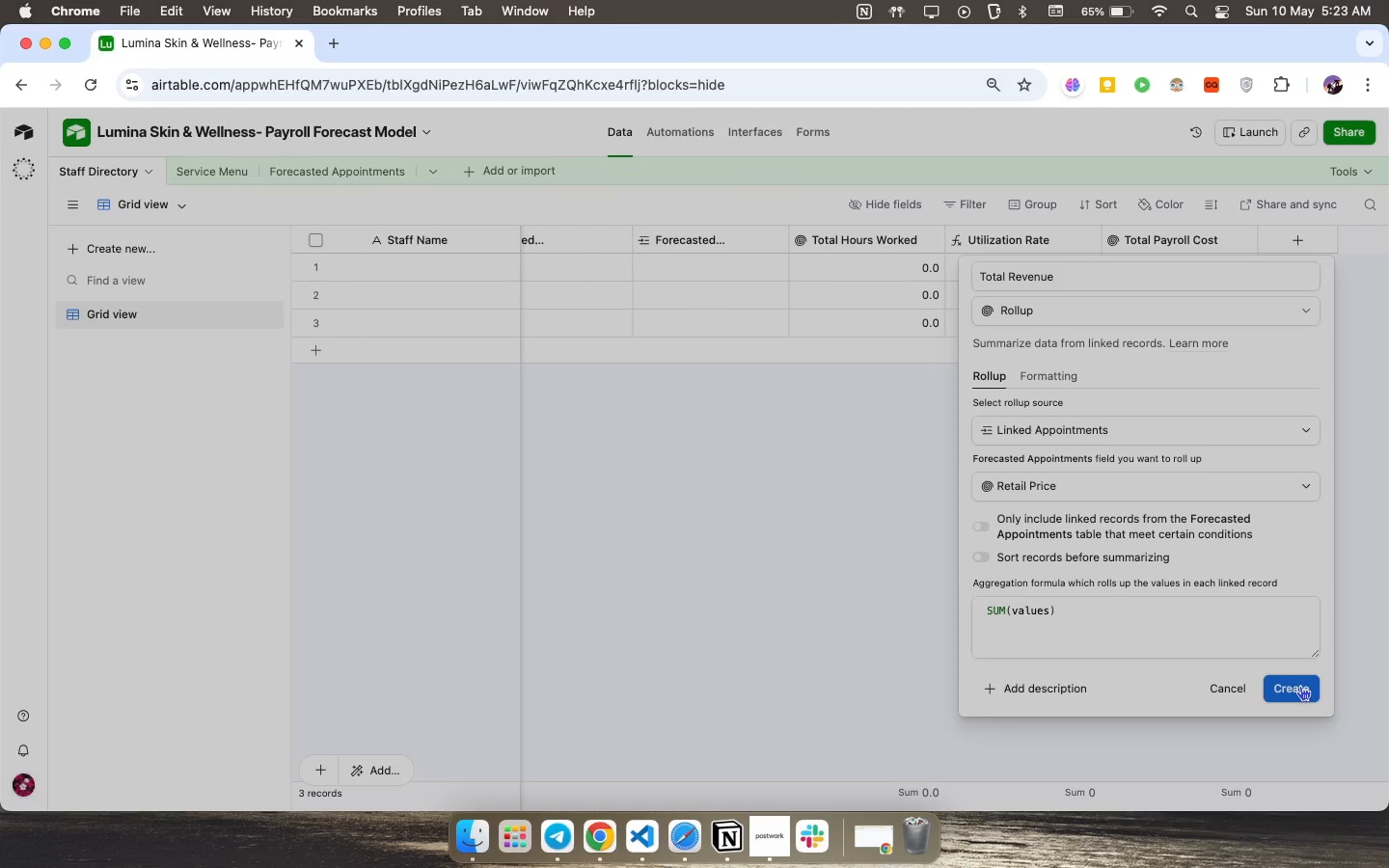 
left_click([1300, 686])
 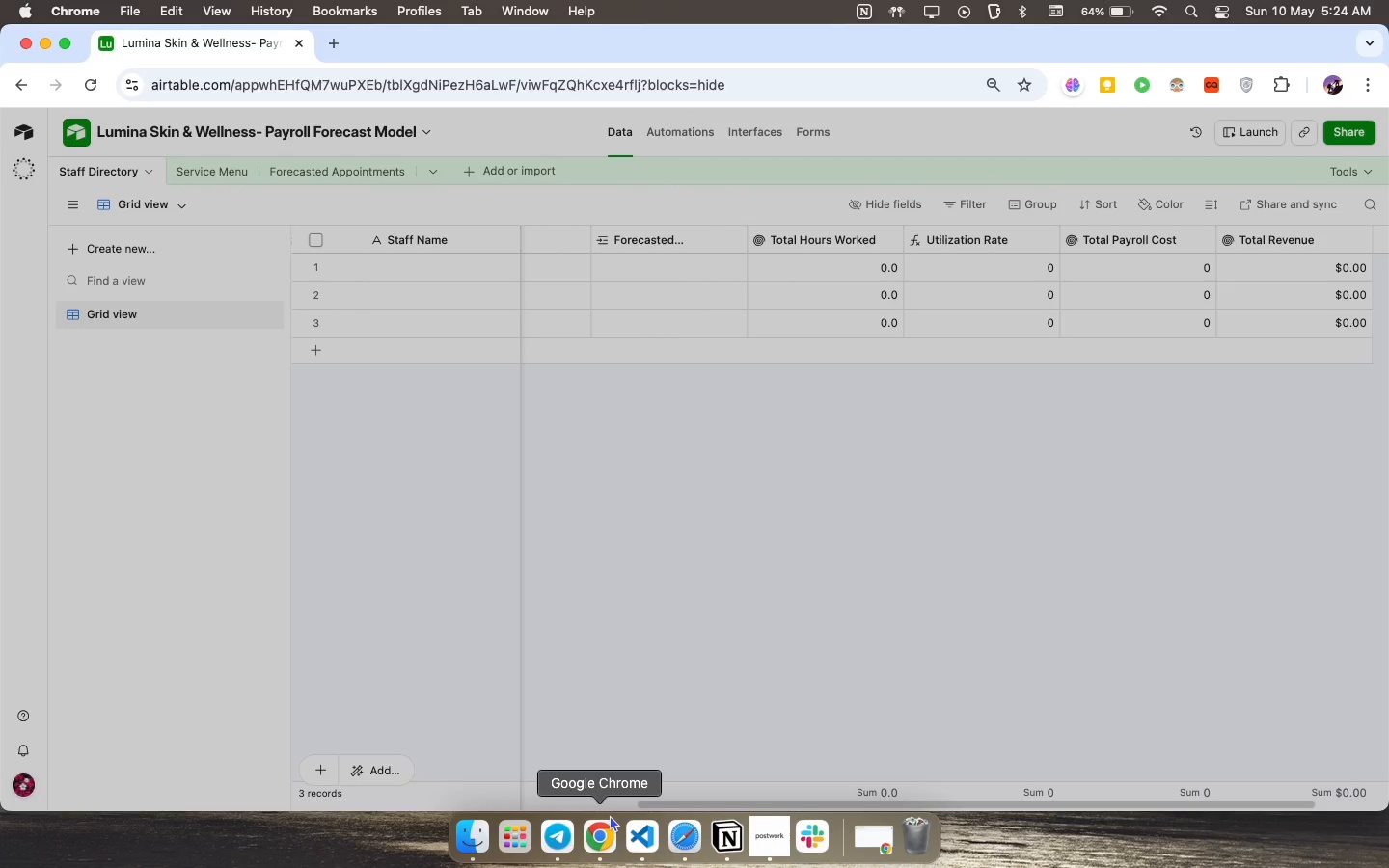 
wait(33.41)
 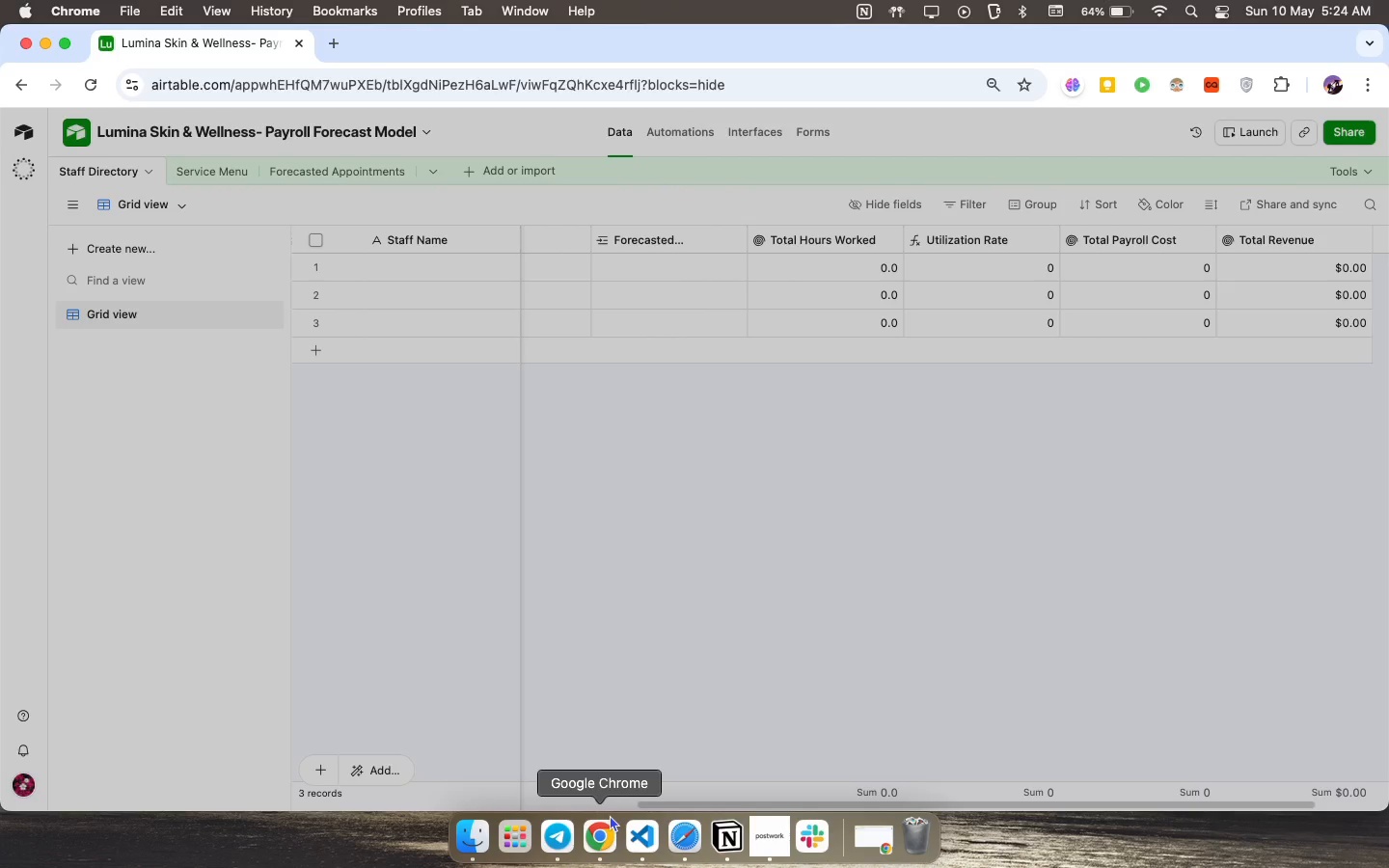 
left_click([754, 124])
 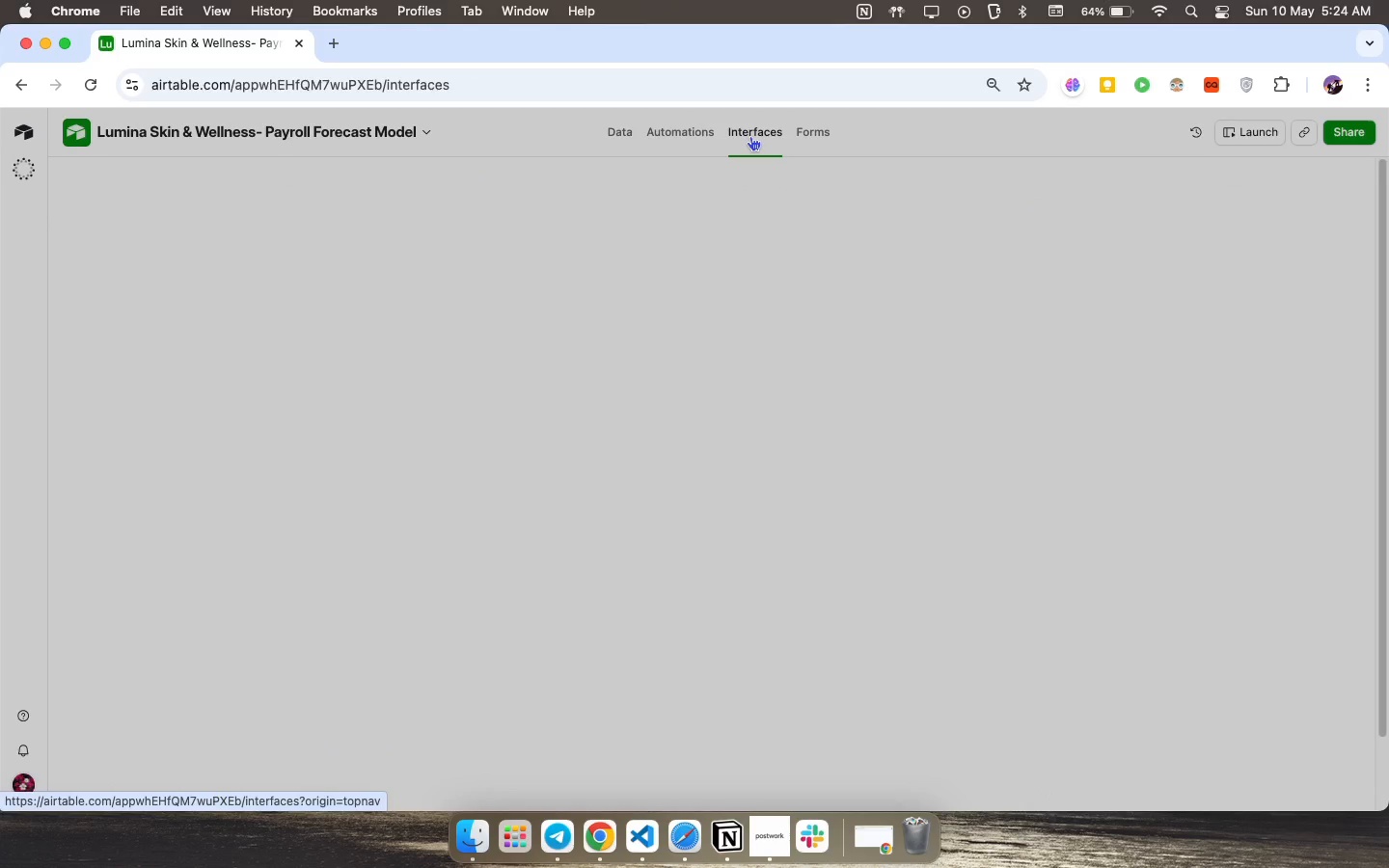 
mouse_move([742, 155])
 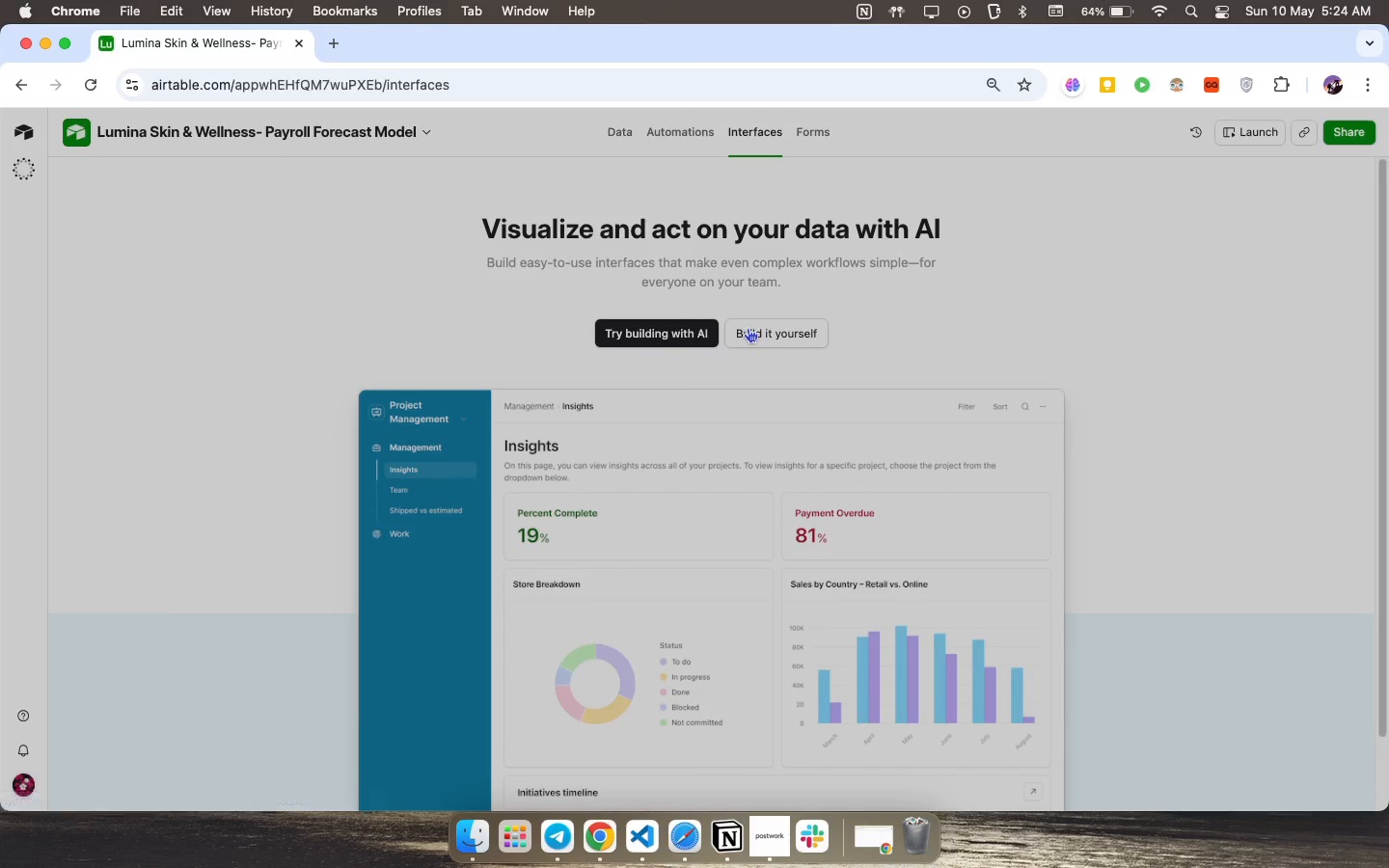 
left_click([749, 329])
 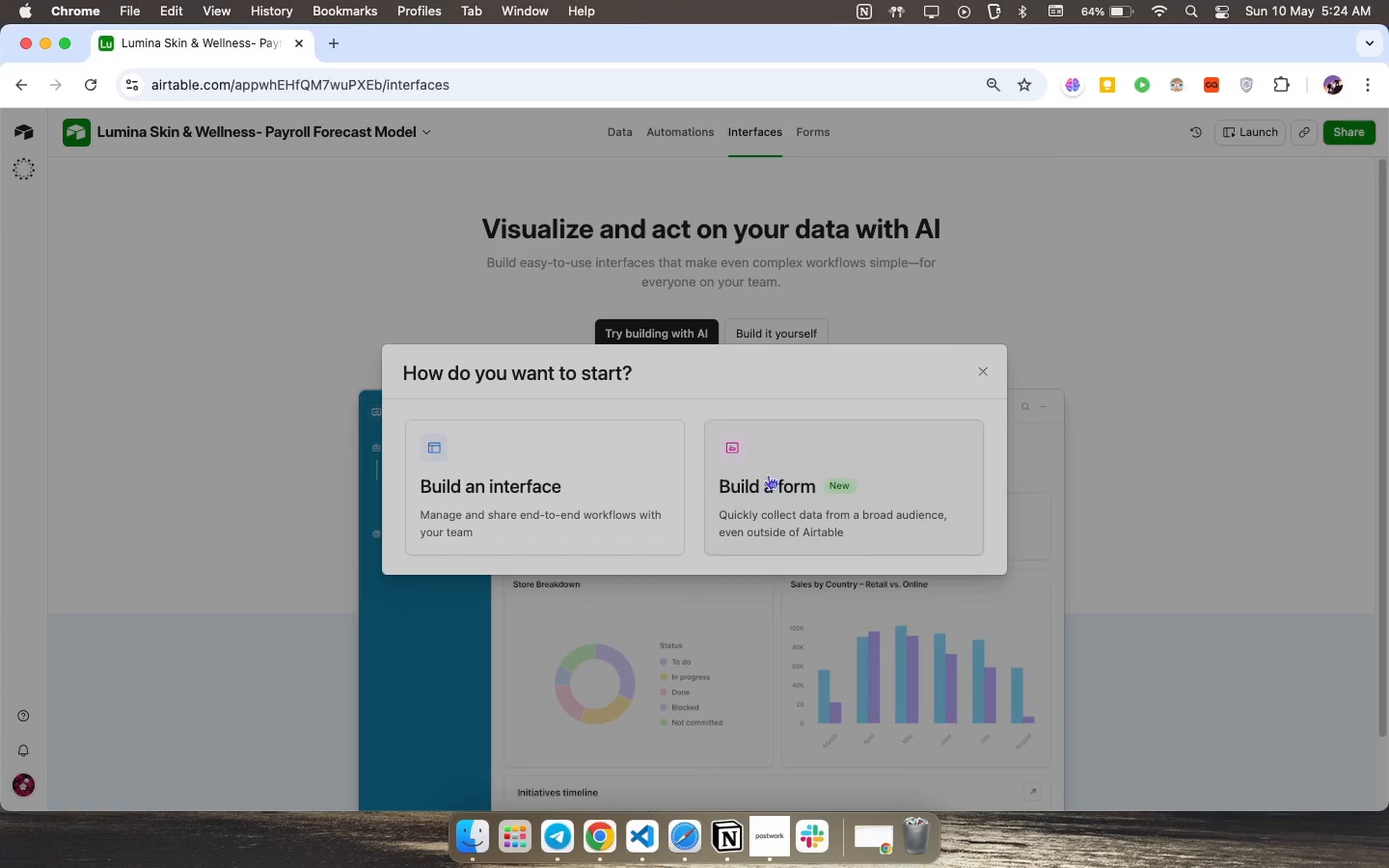 
left_click([556, 463])
 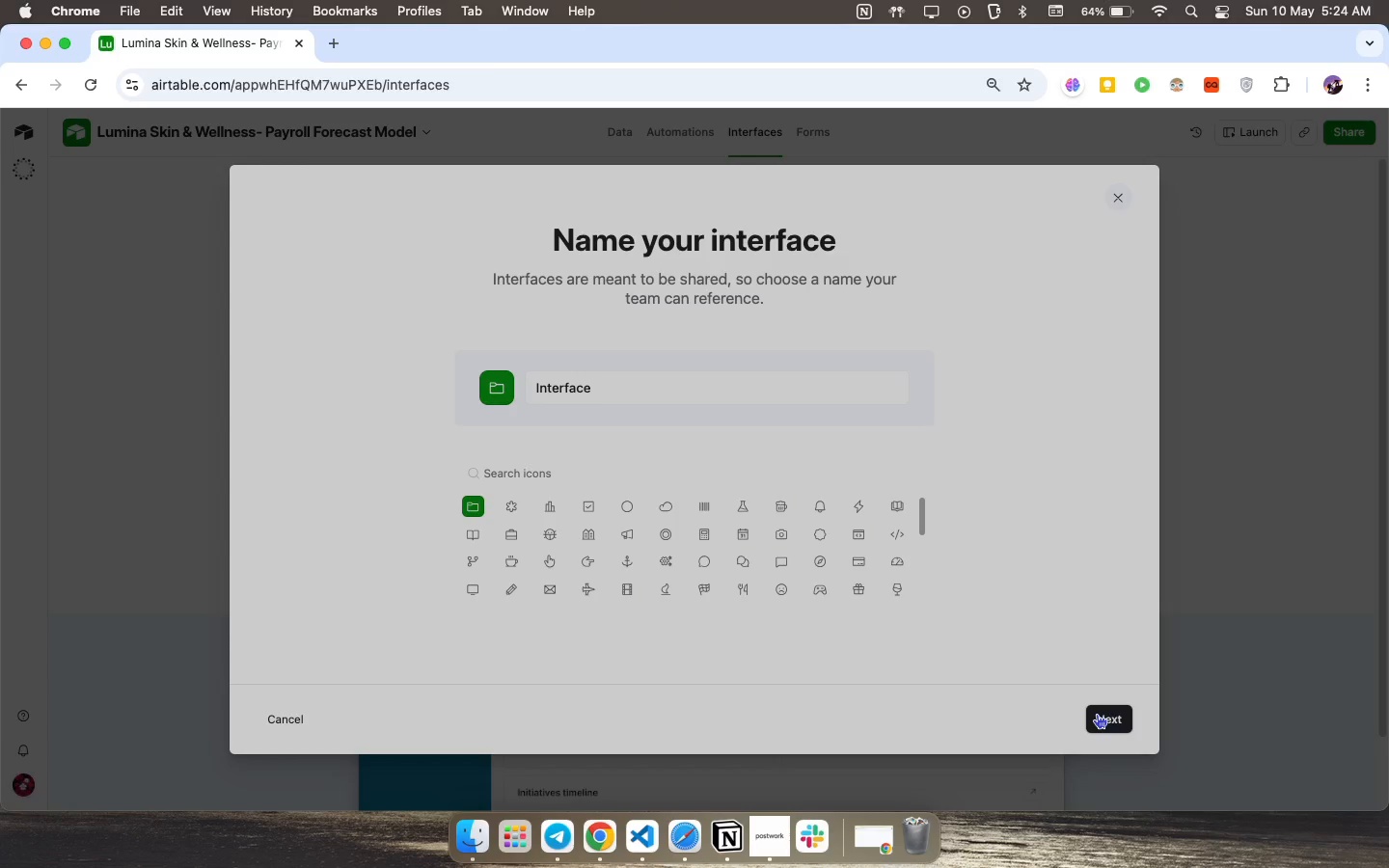 
wait(6.46)
 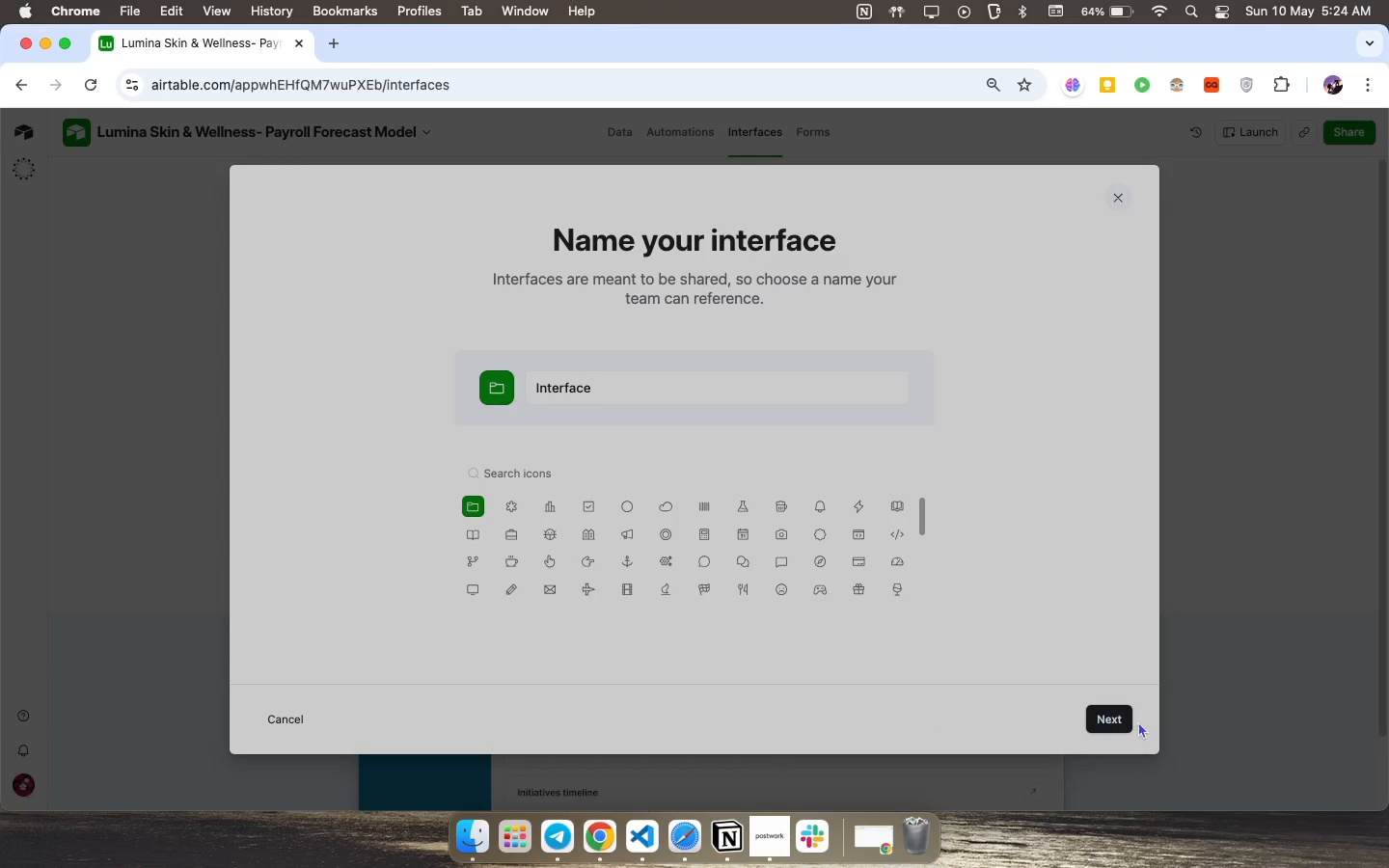 
left_click([1111, 719])
 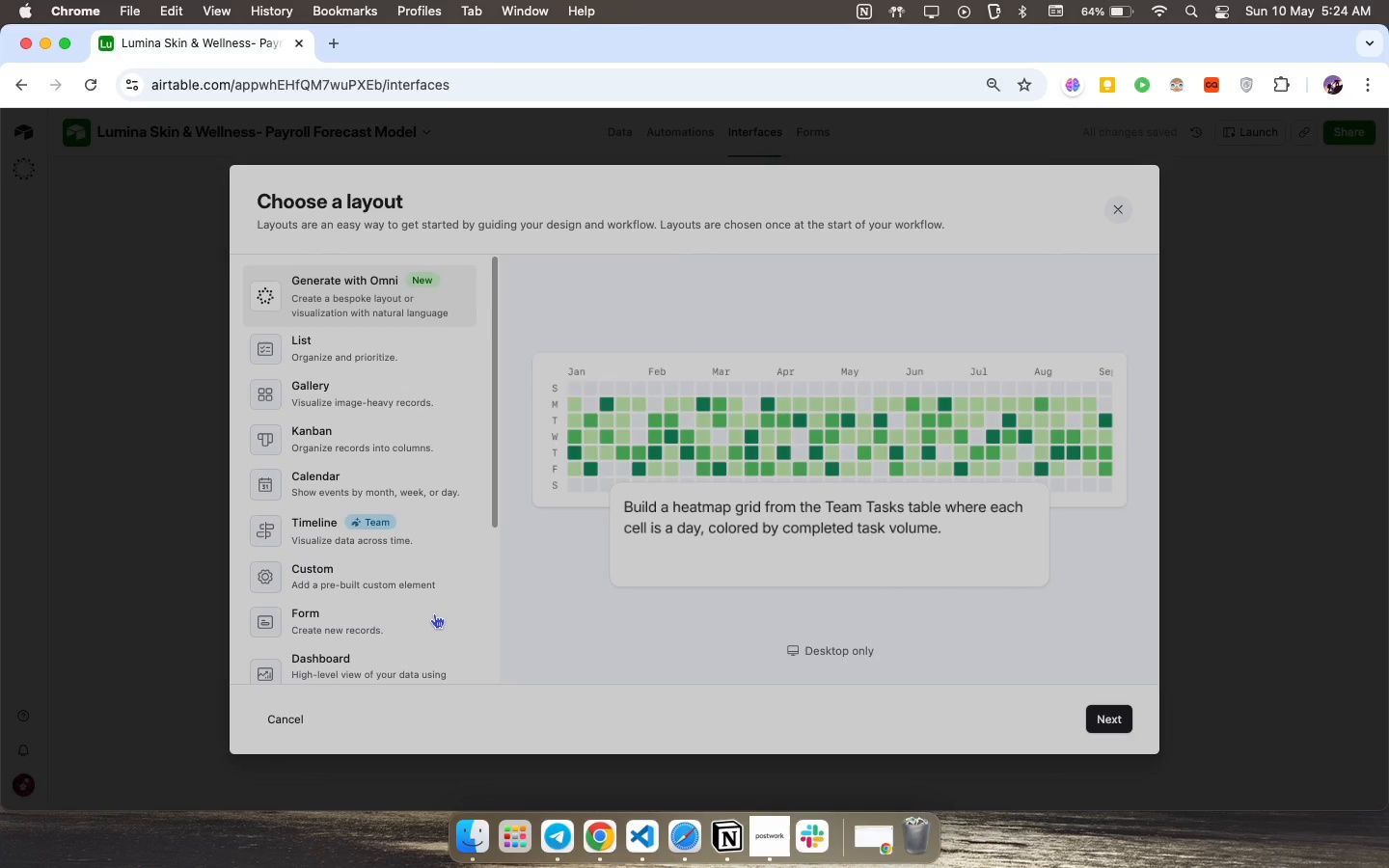 
wait(5.13)
 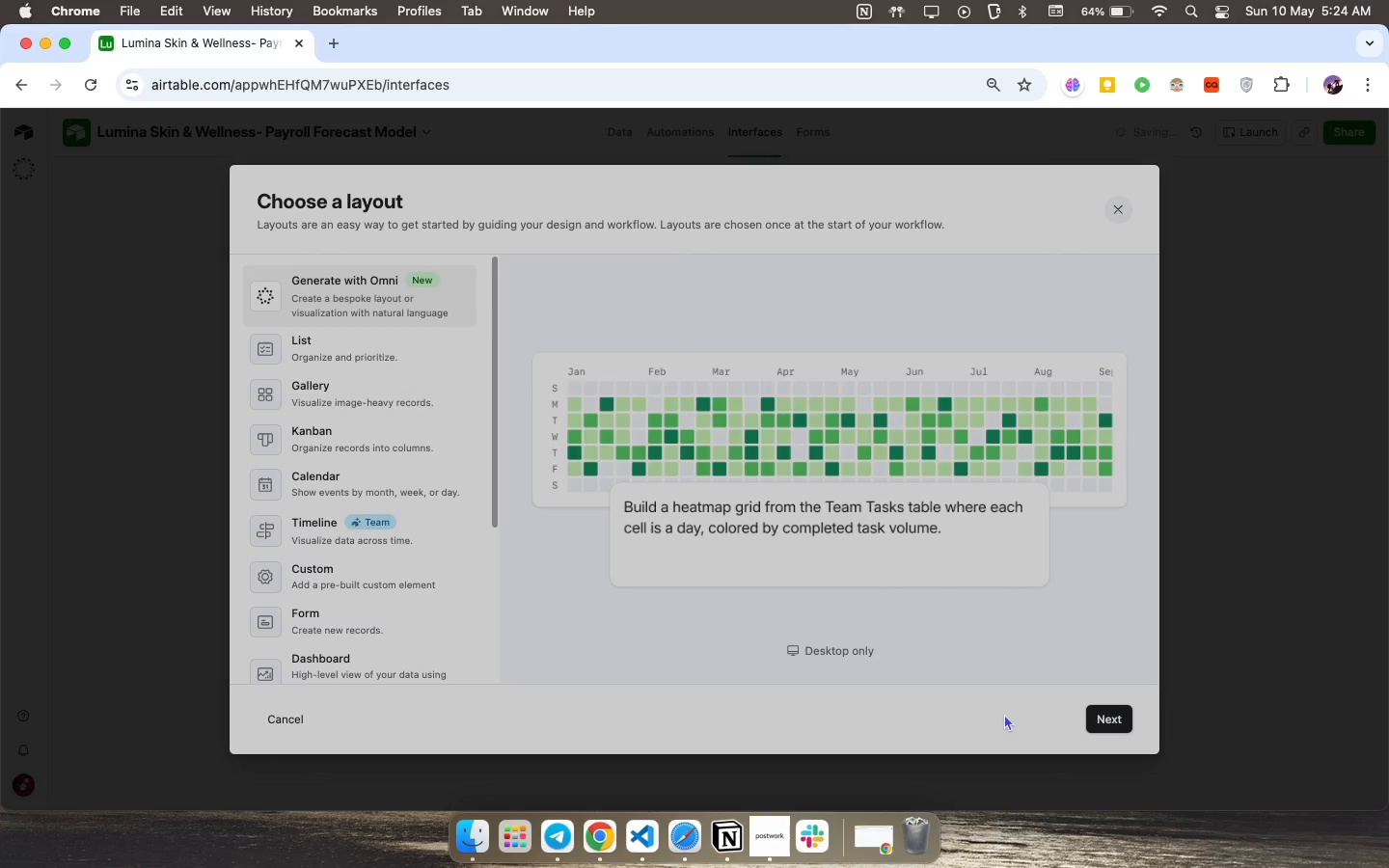 
scroll: coordinate [434, 613], scroll_direction: down, amount: 48.0
 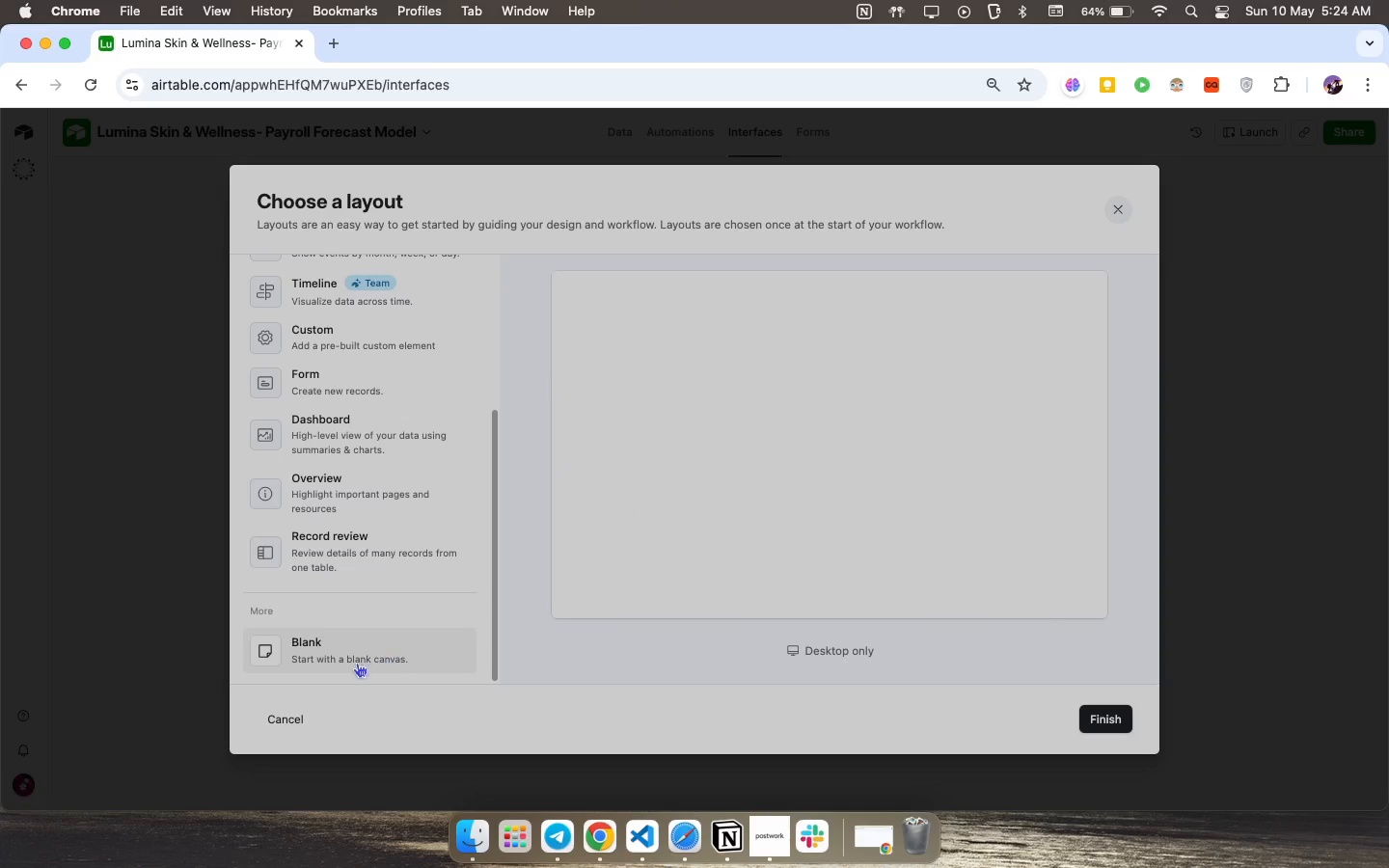 
left_click([1112, 718])
 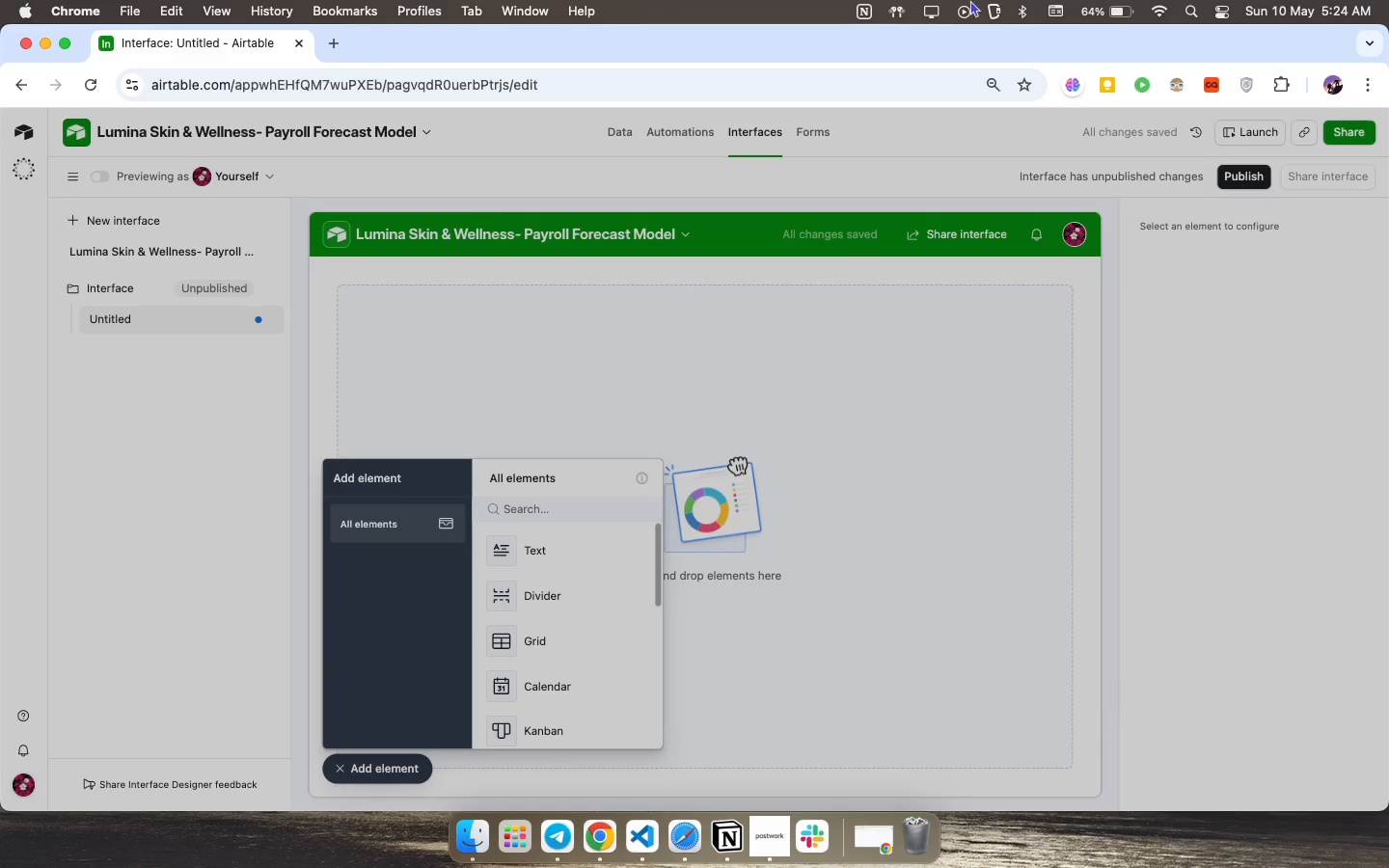 
wait(10.95)
 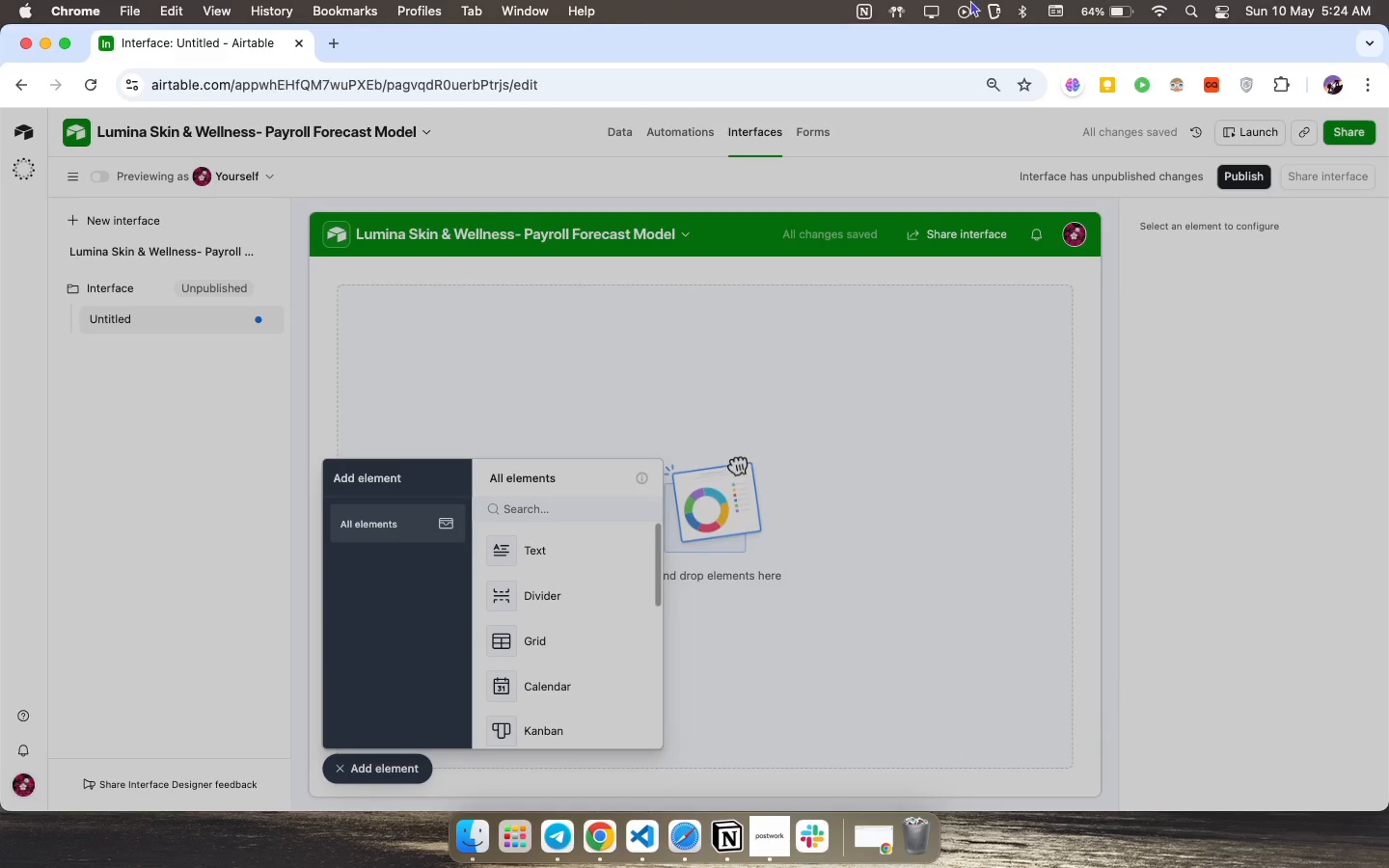 
scroll: coordinate [564, 605], scroll_direction: down, amount: 11.0
 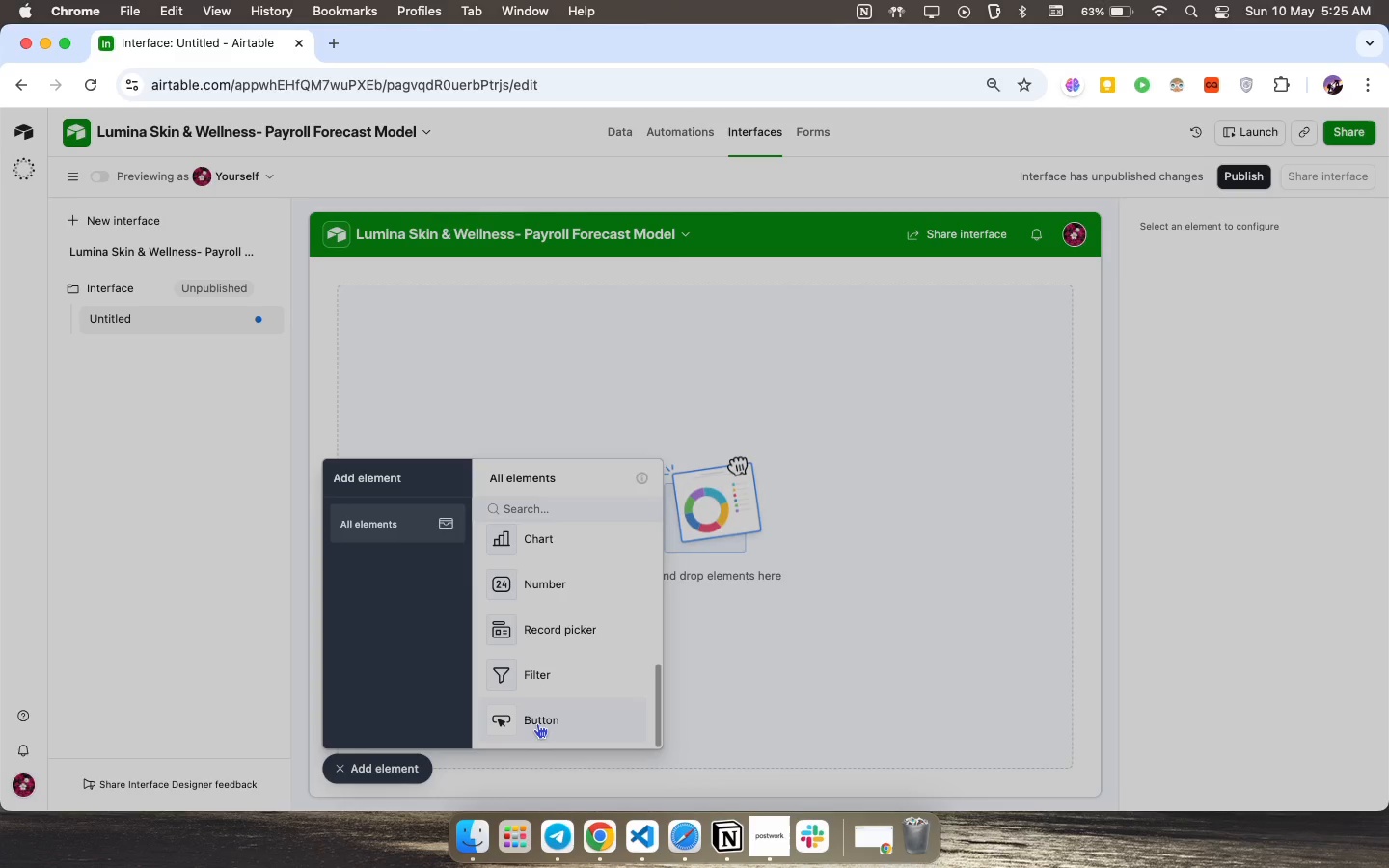 
wait(11.57)
 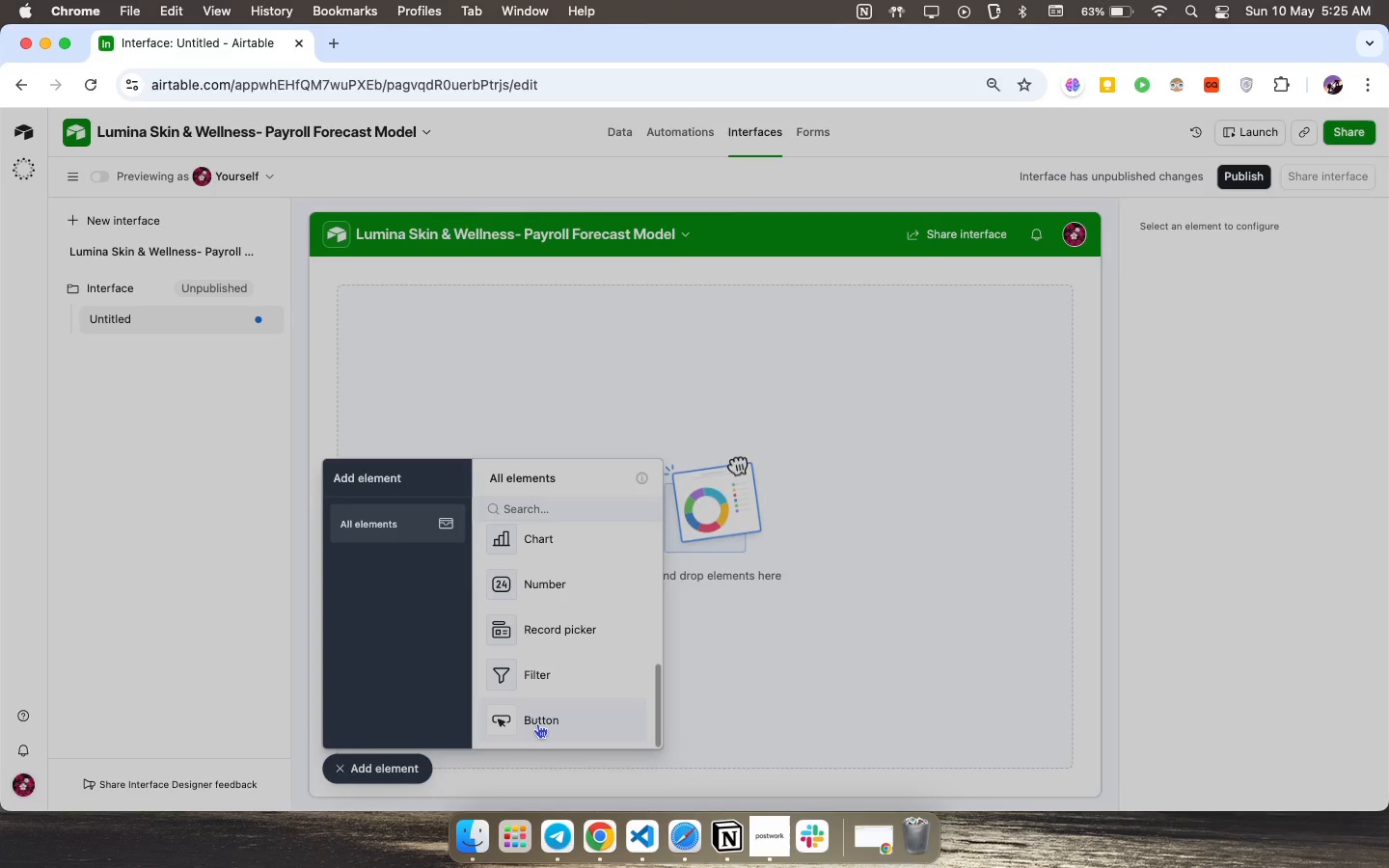 
scroll: coordinate [538, 720], scroll_direction: down, amount: 9.0
 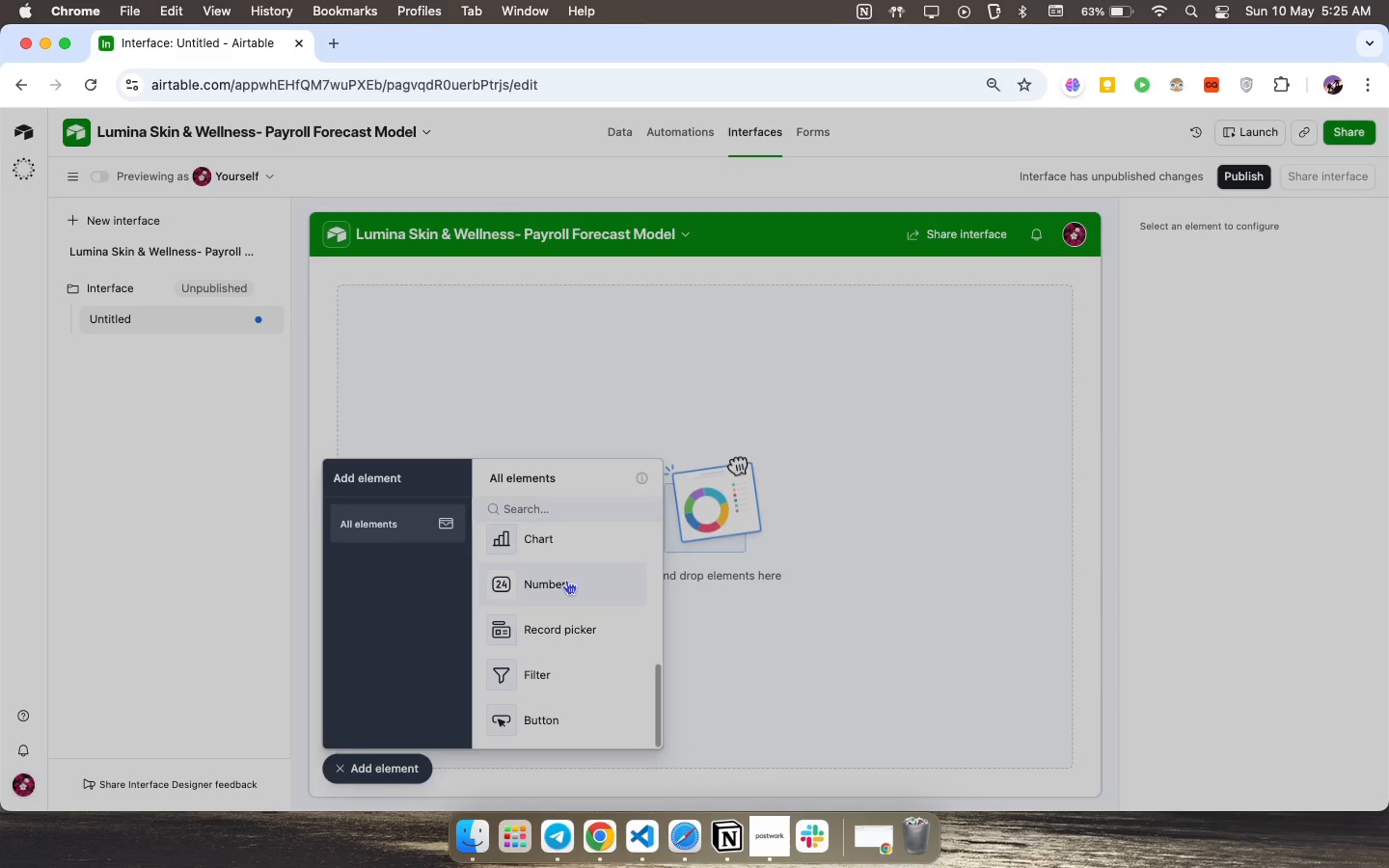 
left_click([564, 580])
 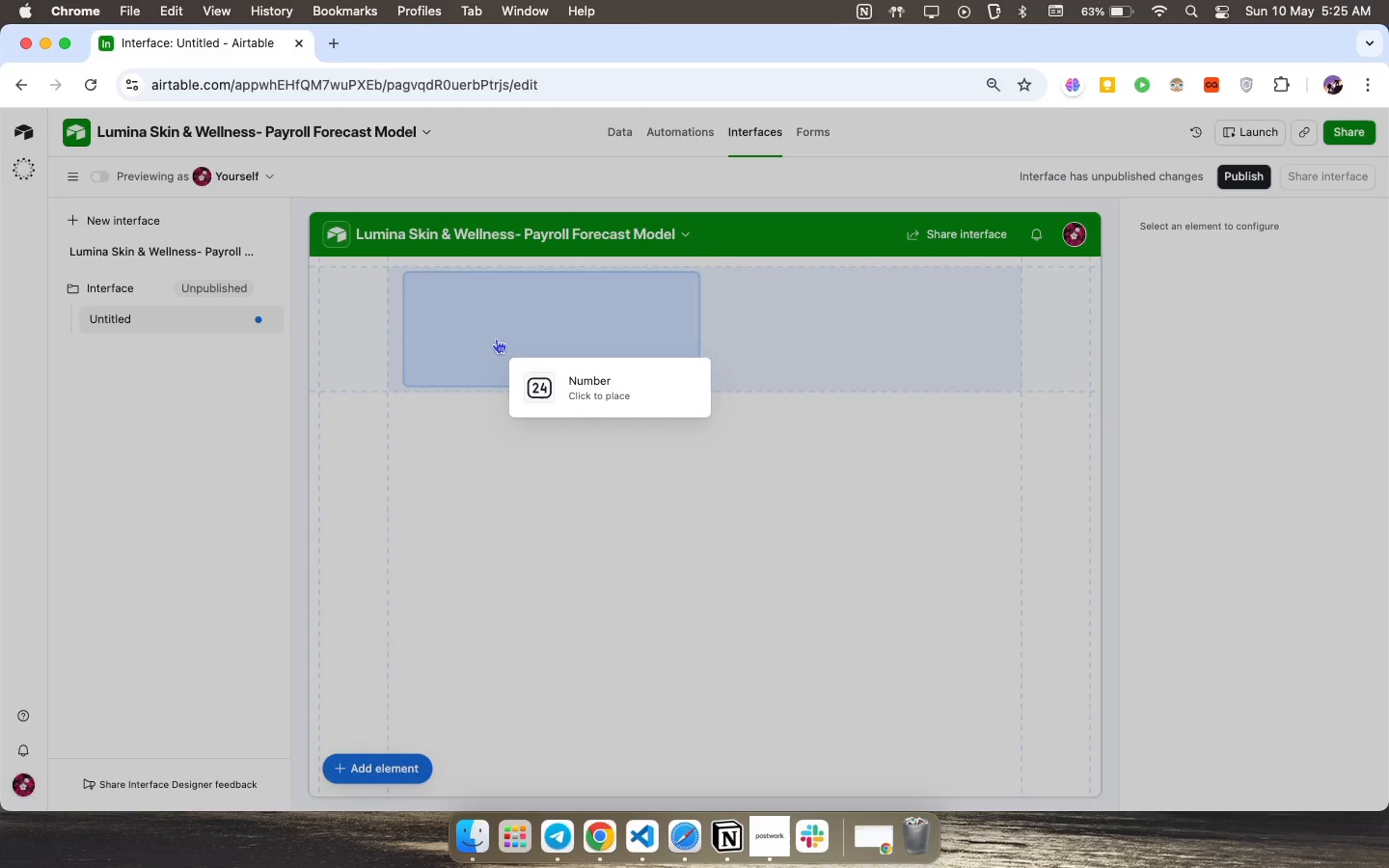 
left_click([502, 314])
 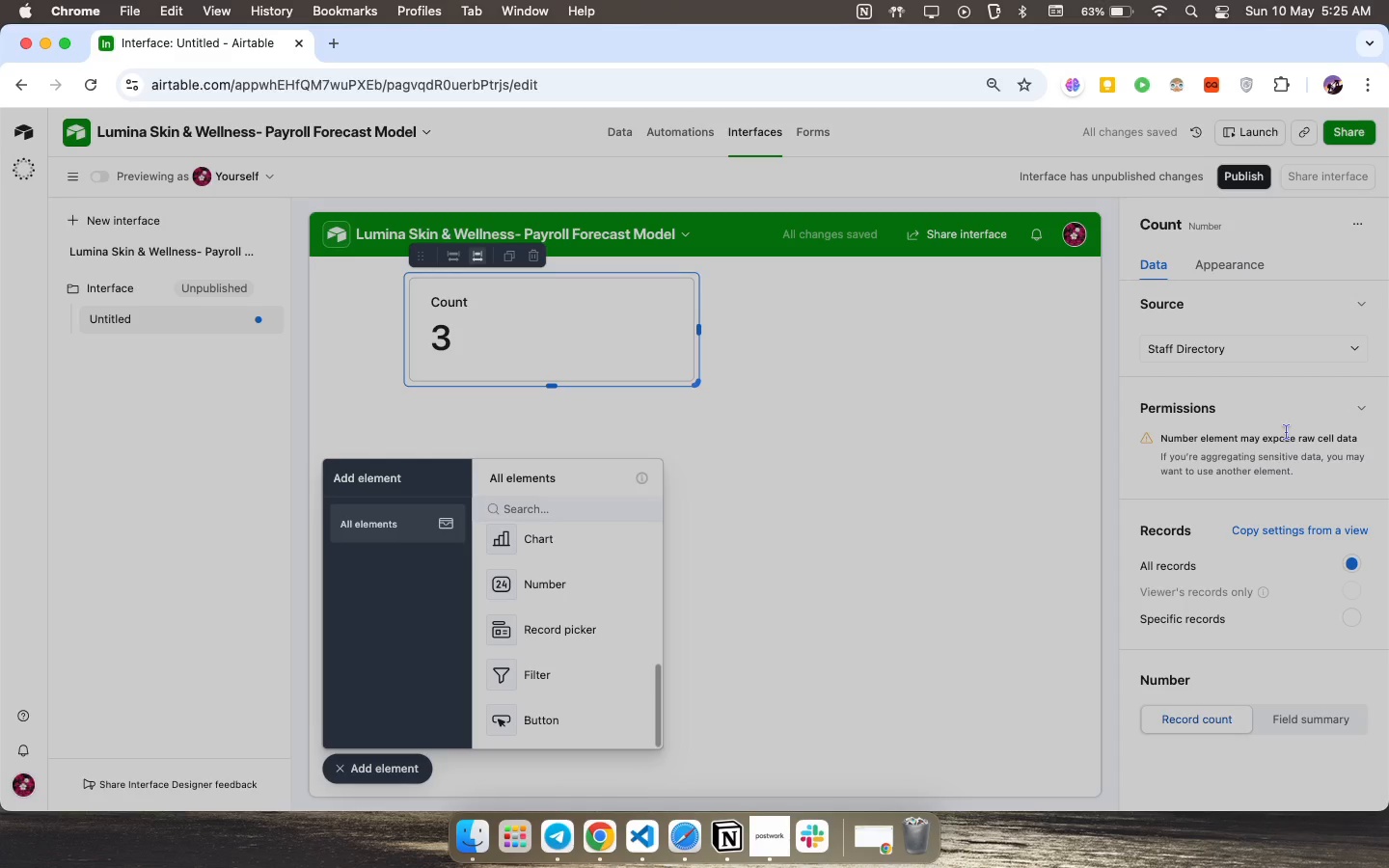 
wait(7.73)
 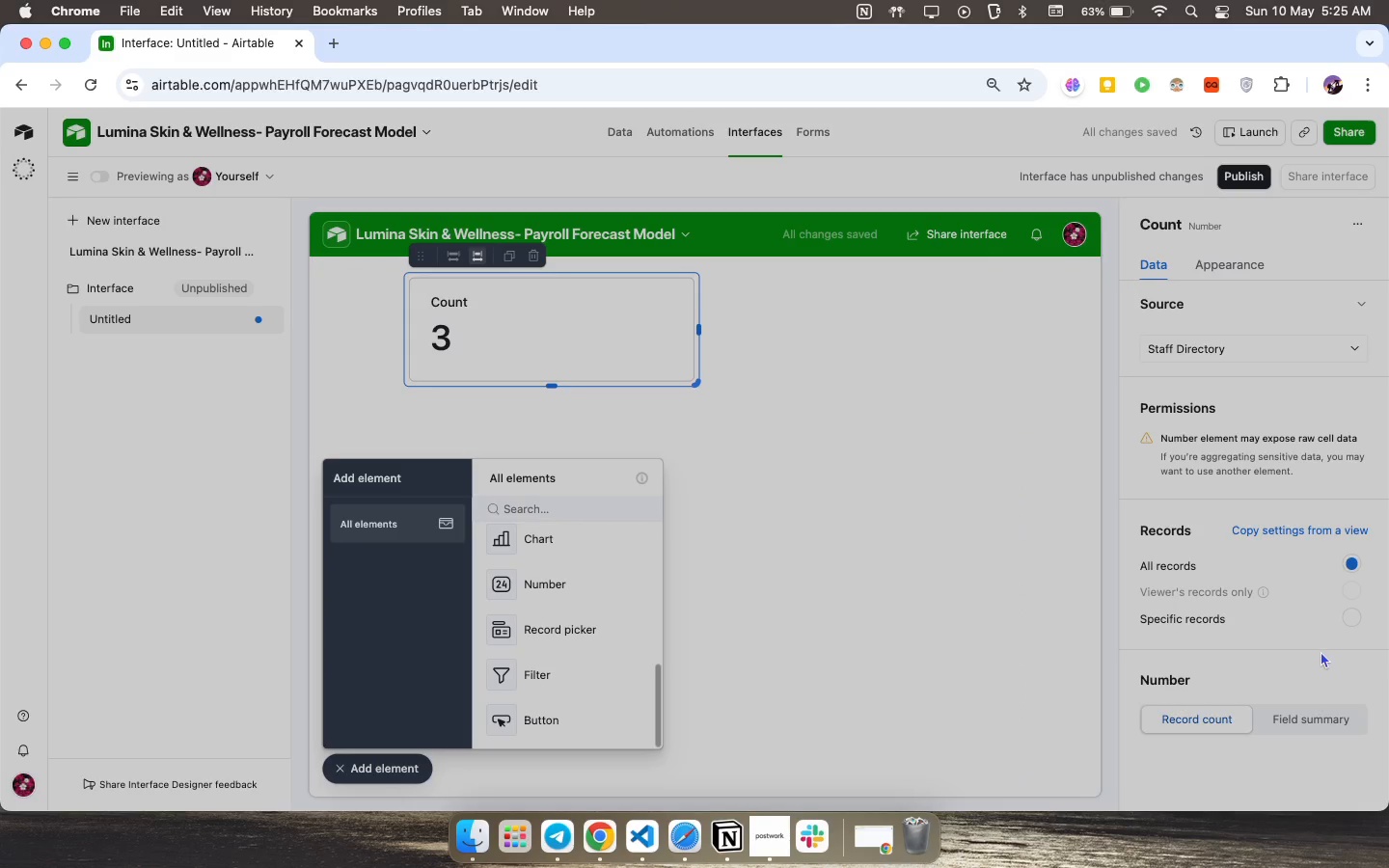 
left_click([1289, 354])
 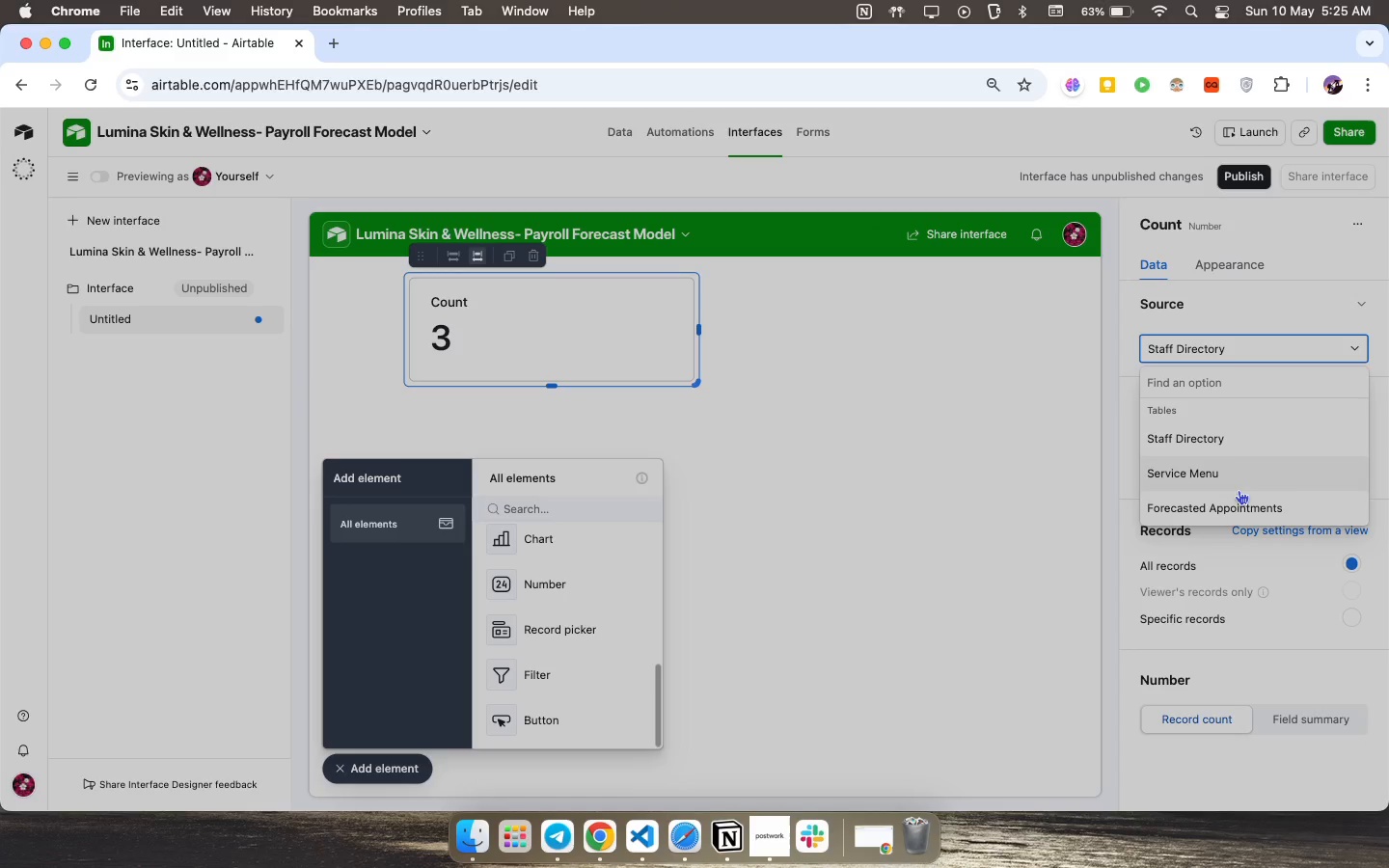 
left_click([1241, 507])
 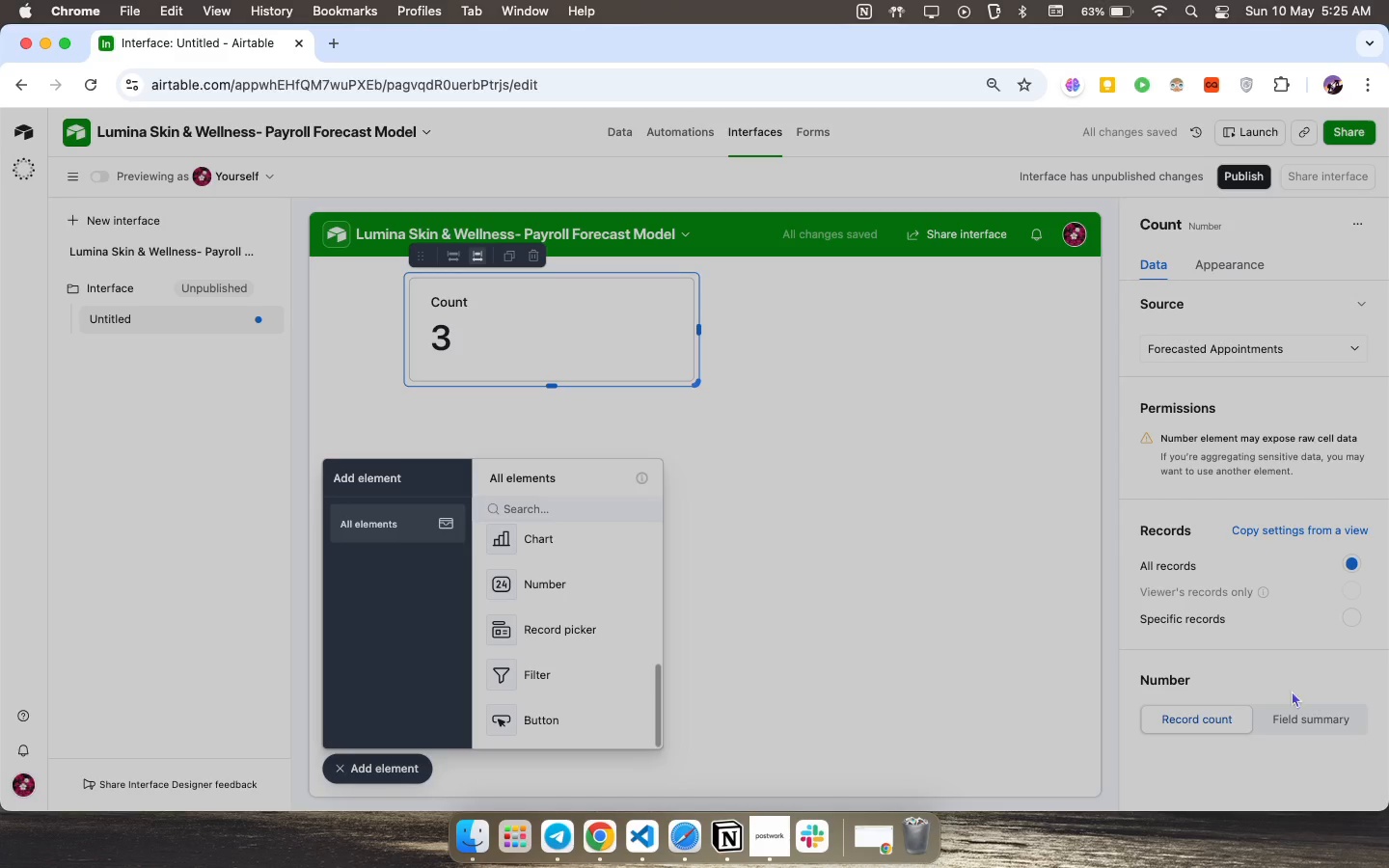 
wait(7.35)
 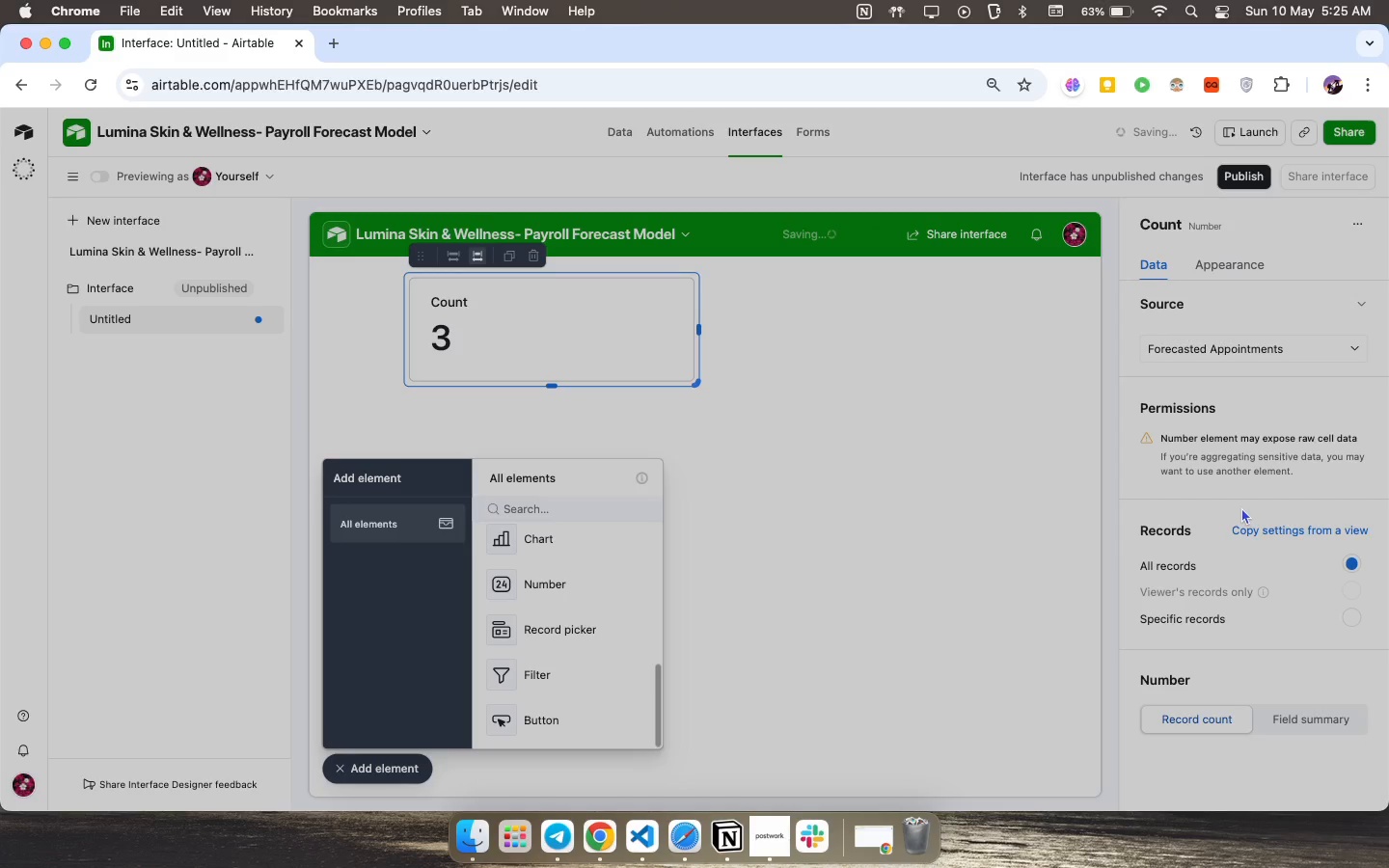 
scroll: coordinate [1303, 712], scroll_direction: down, amount: 39.0
 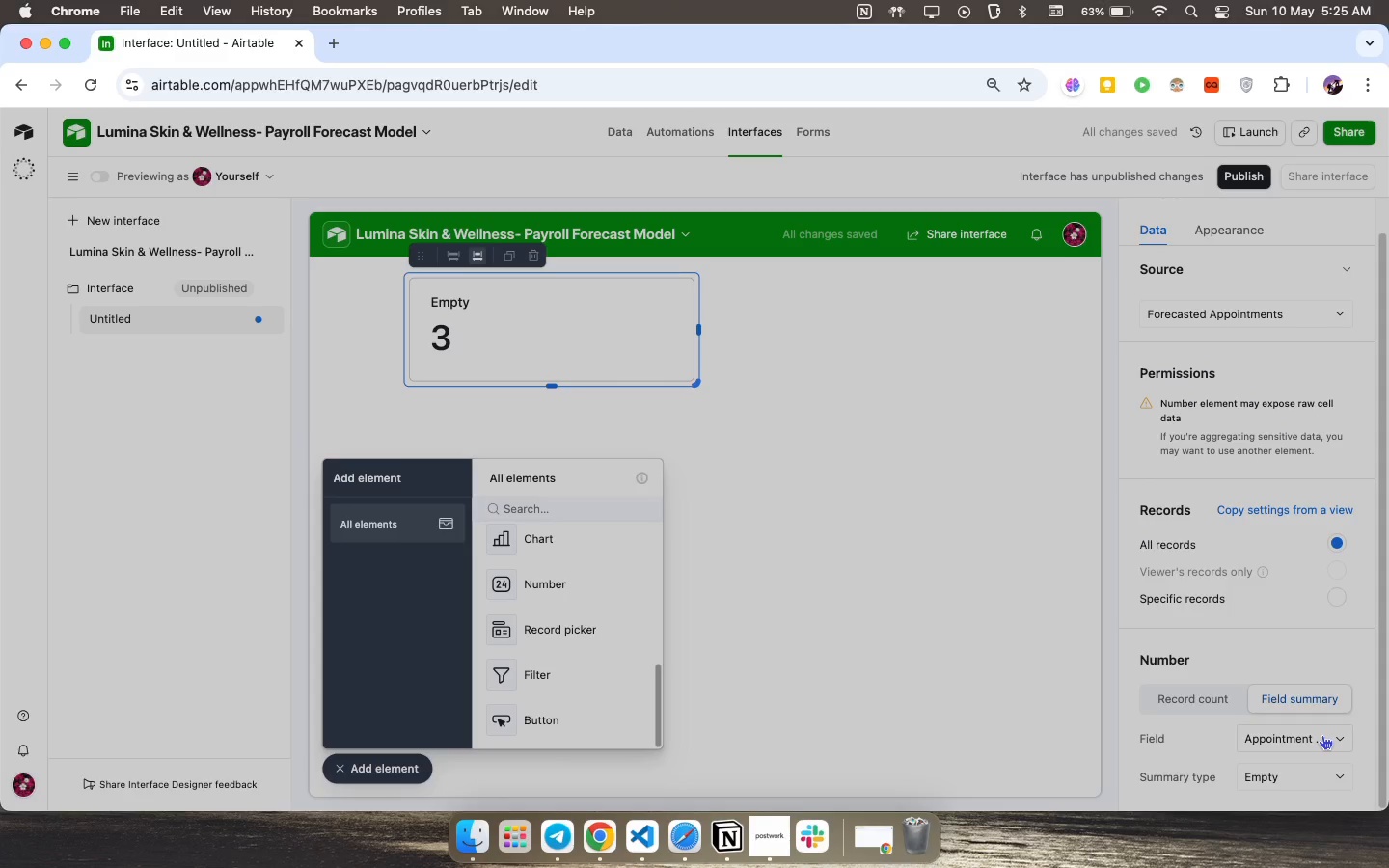 
left_click([1326, 734])
 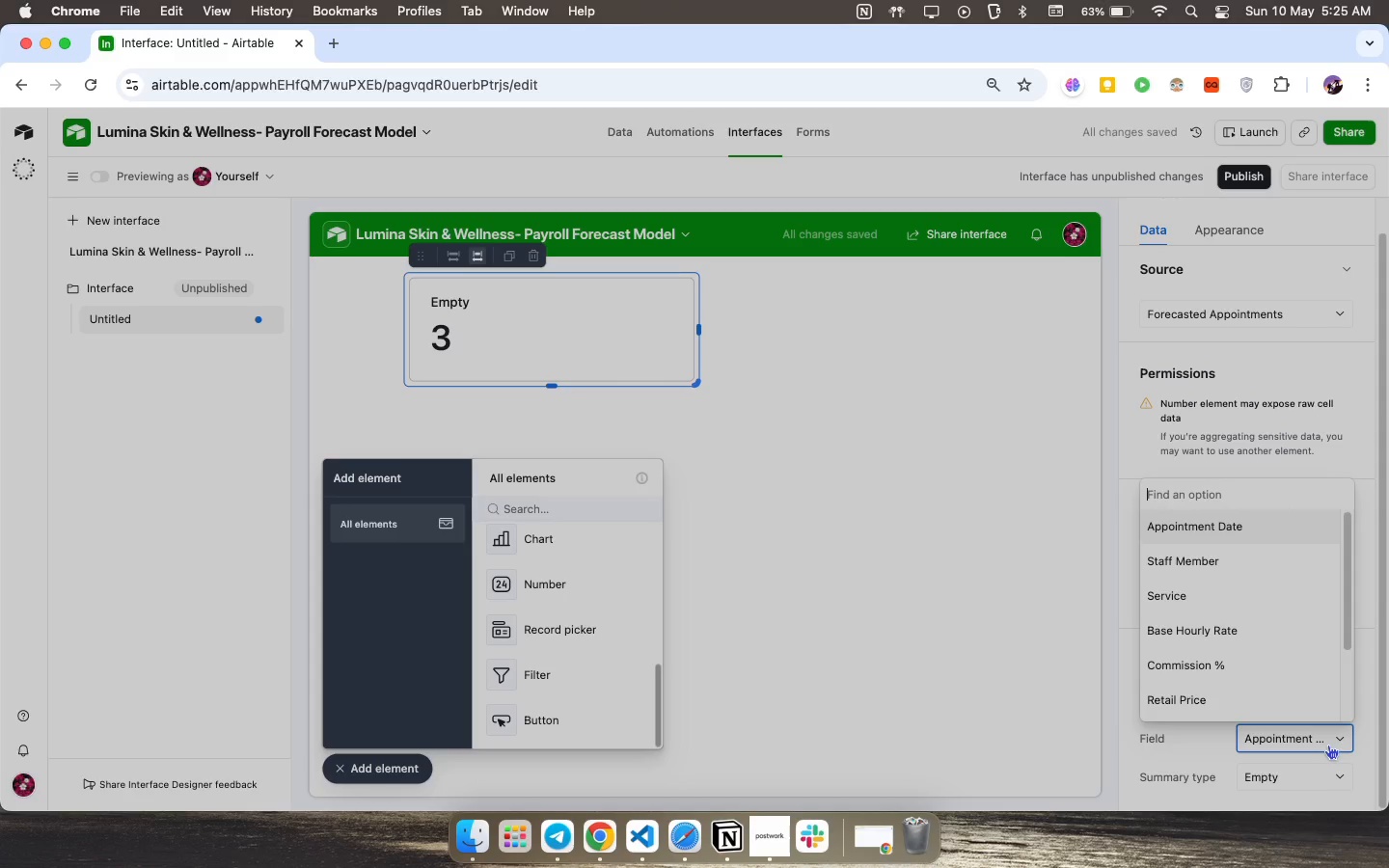 
scroll: coordinate [1267, 626], scroll_direction: down, amount: 15.0
 